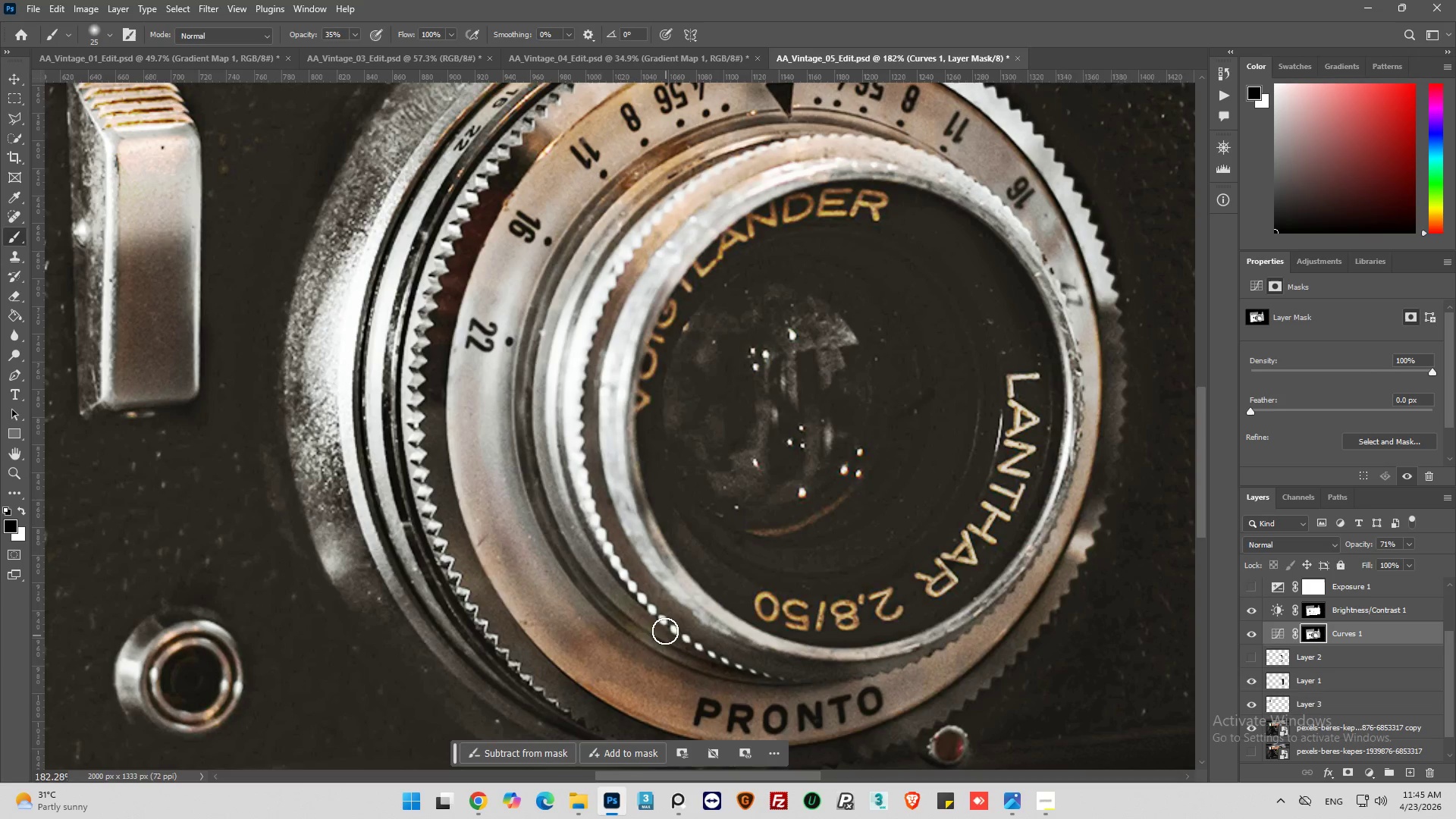 
left_click_drag(start_coordinate=[665, 631], to_coordinate=[883, 695])
 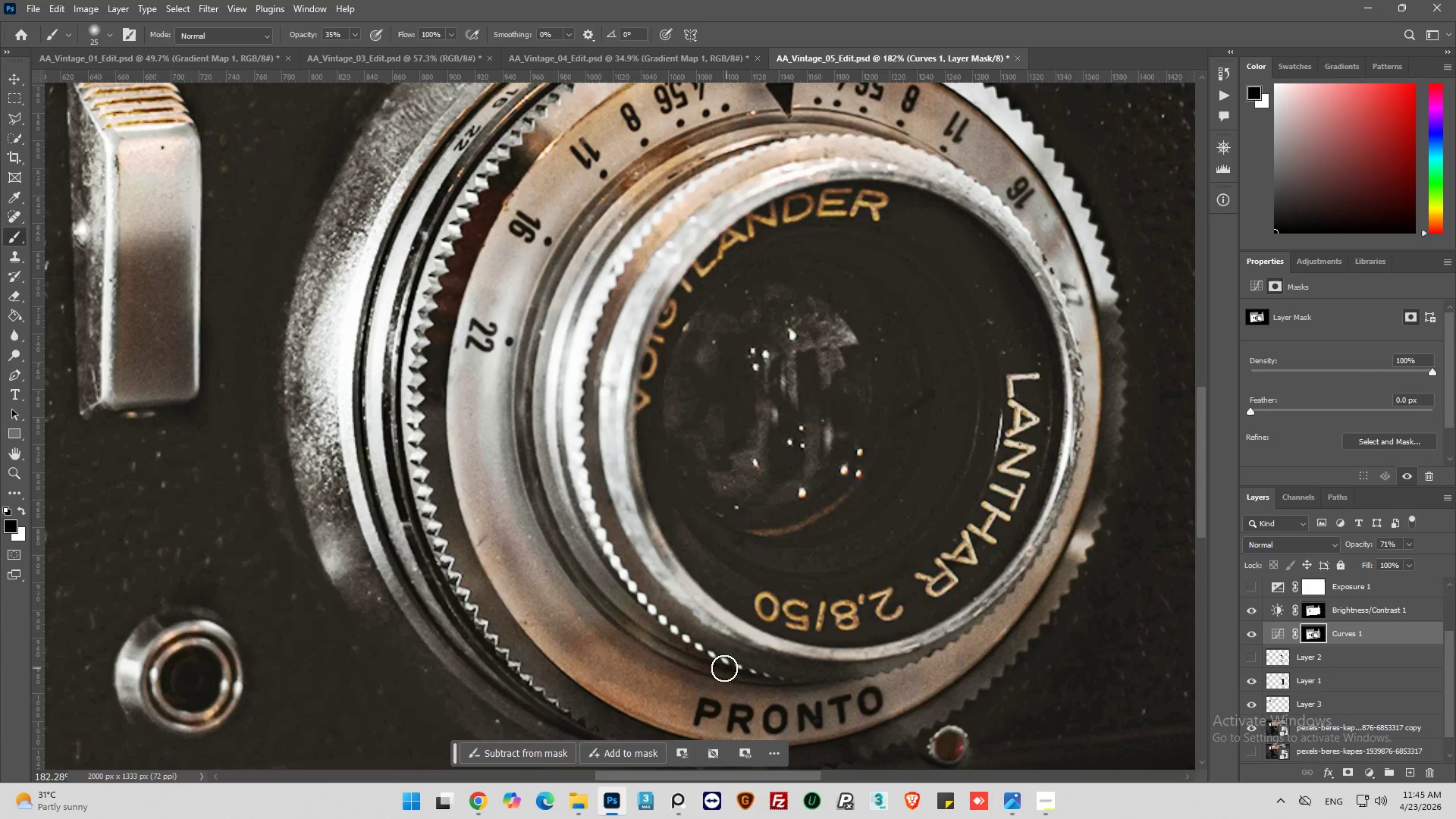 
left_click_drag(start_coordinate=[724, 668], to_coordinate=[913, 666])
 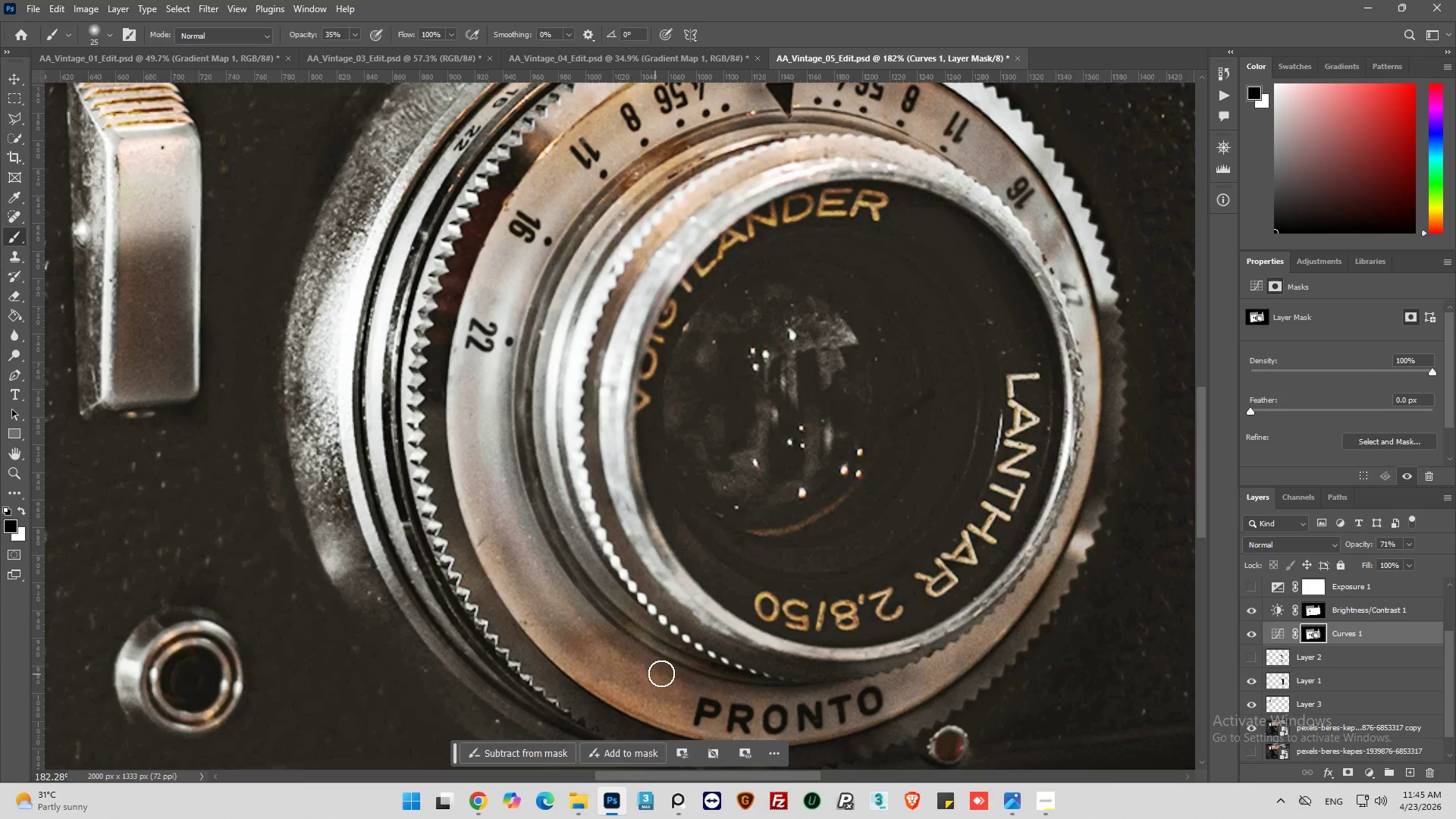 
left_click_drag(start_coordinate=[667, 673], to_coordinate=[881, 671])
 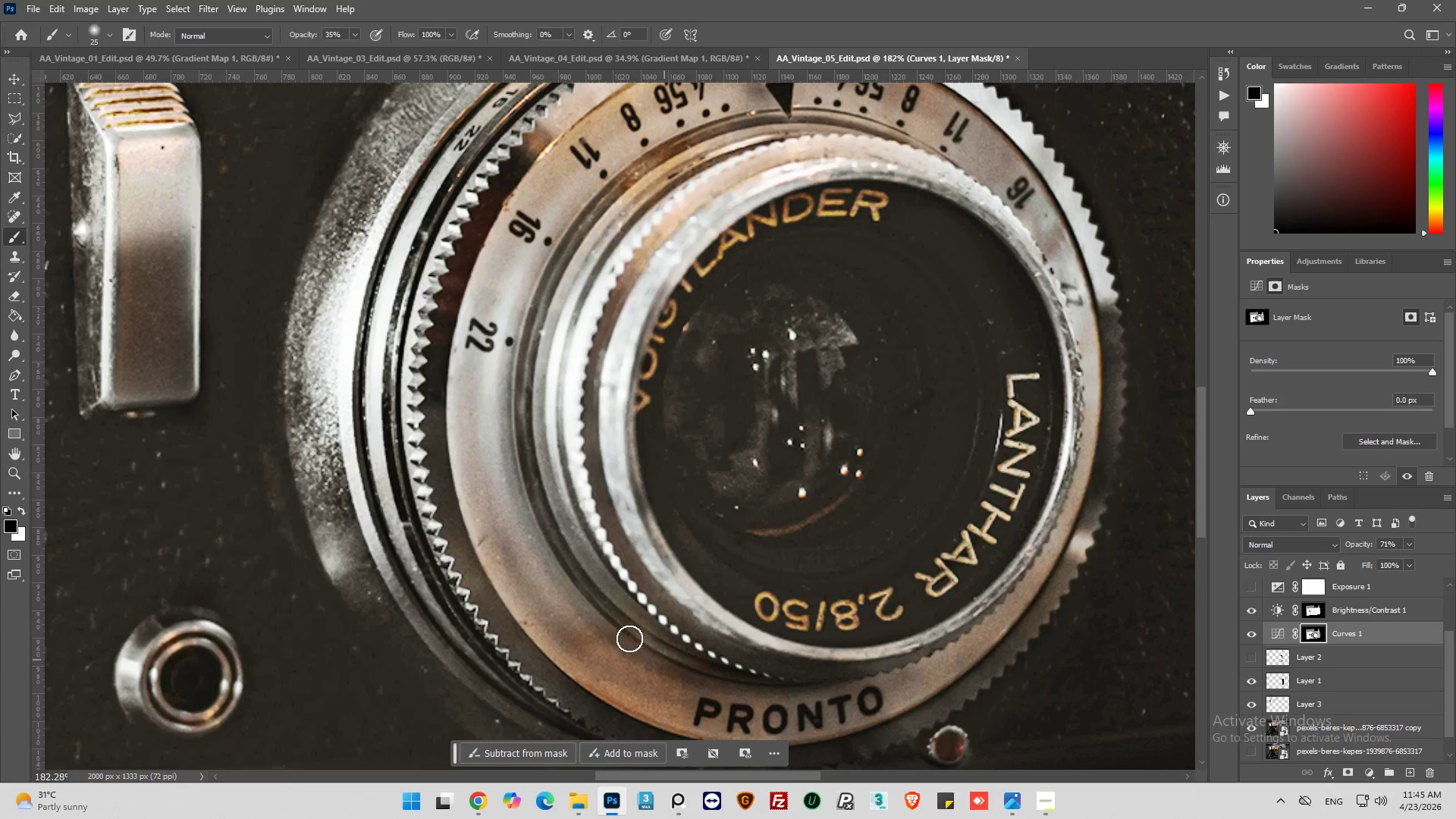 
left_click_drag(start_coordinate=[629, 635], to_coordinate=[839, 703])
 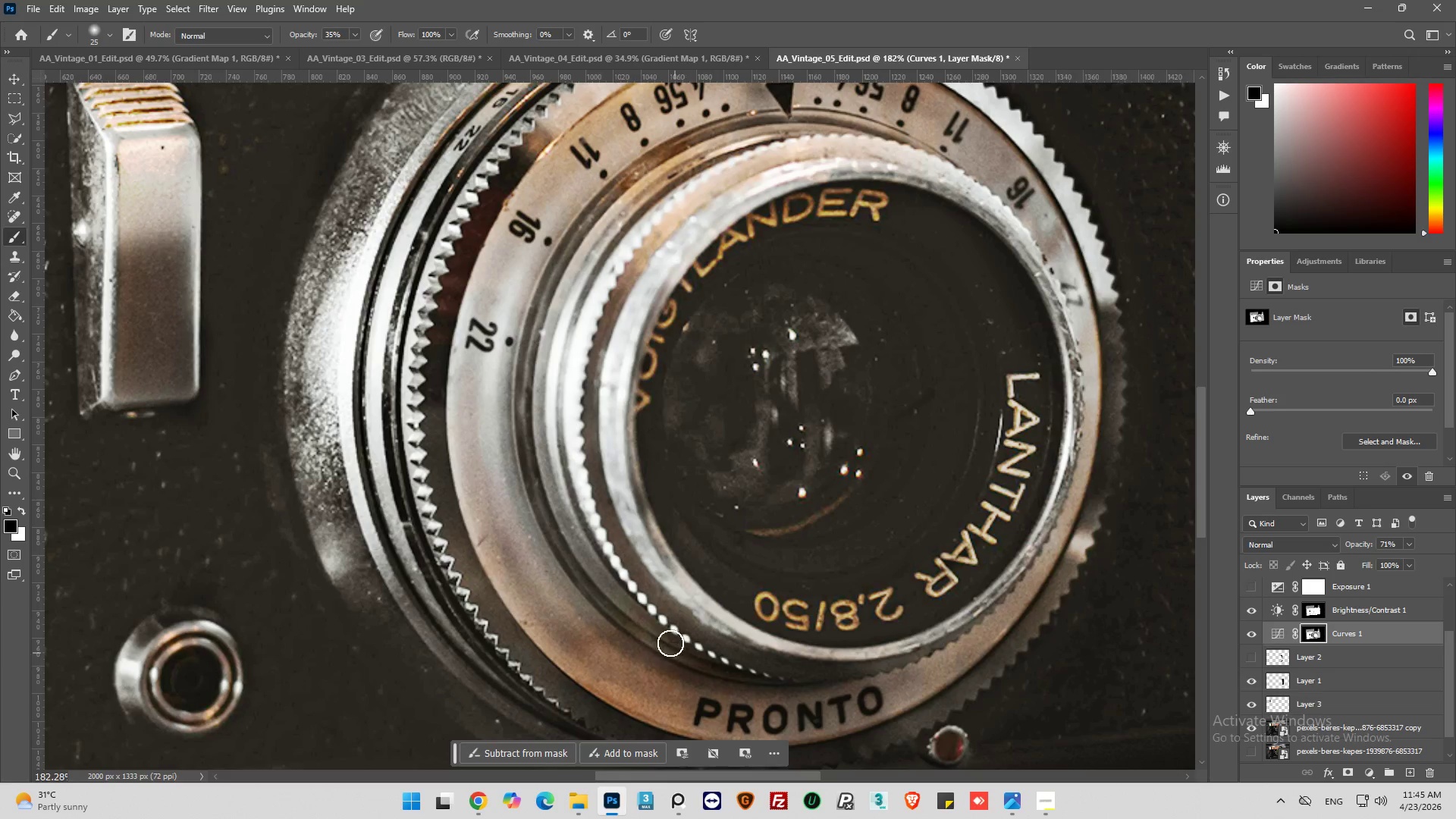 
left_click_drag(start_coordinate=[670, 643], to_coordinate=[852, 709])
 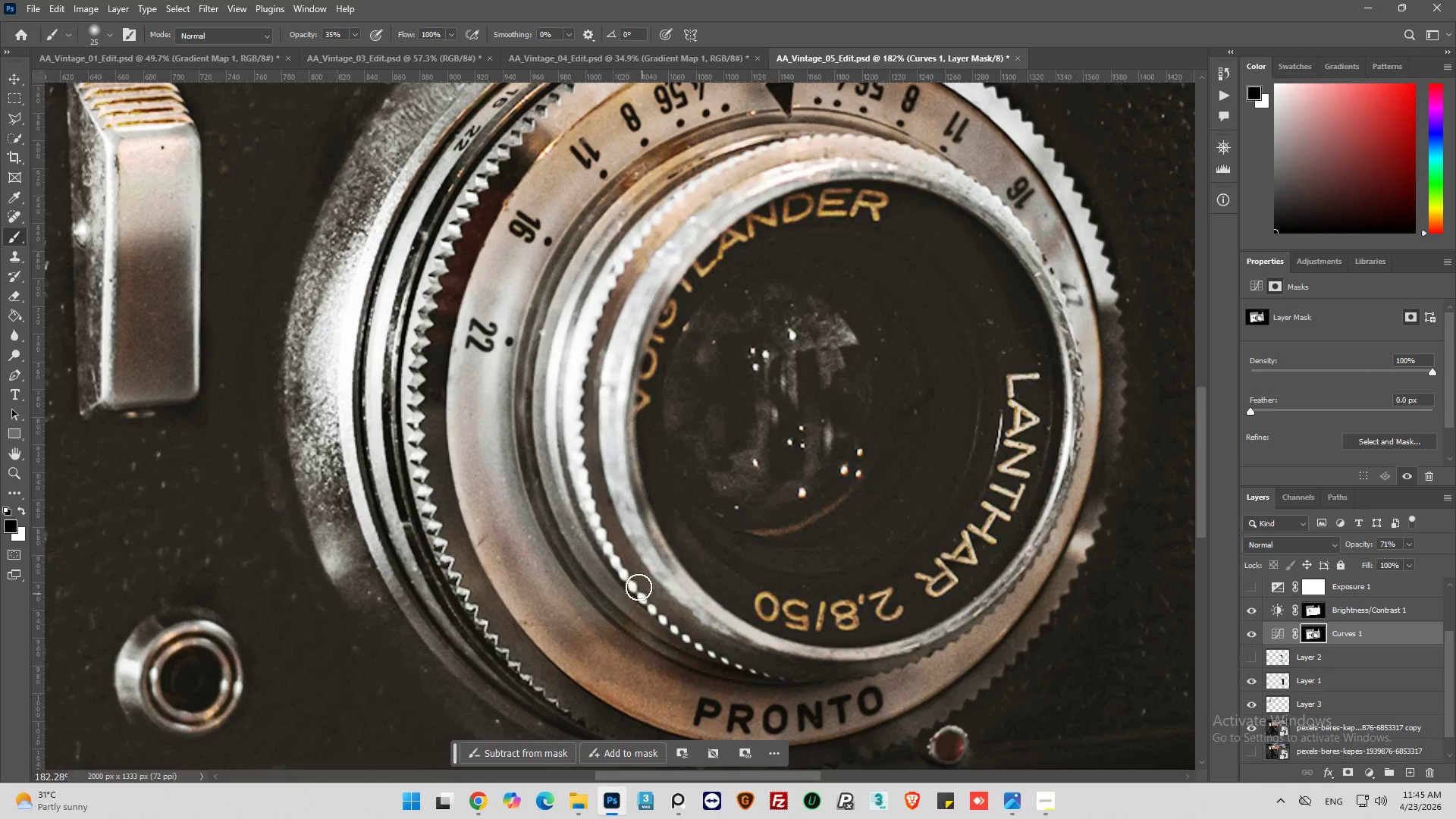 
left_click_drag(start_coordinate=[625, 570], to_coordinate=[864, 690])
 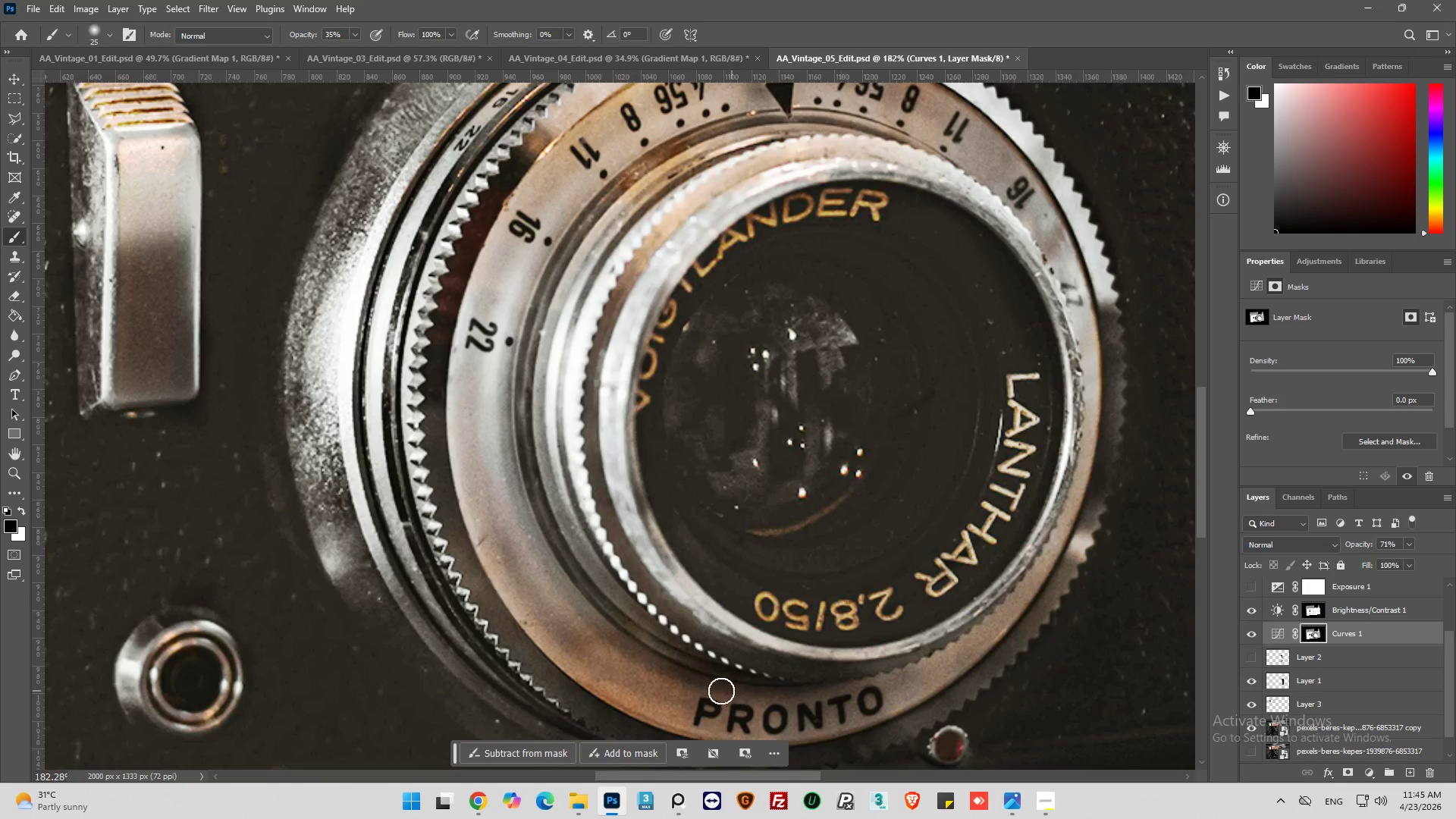 
left_click_drag(start_coordinate=[733, 693], to_coordinate=[1022, 629])
 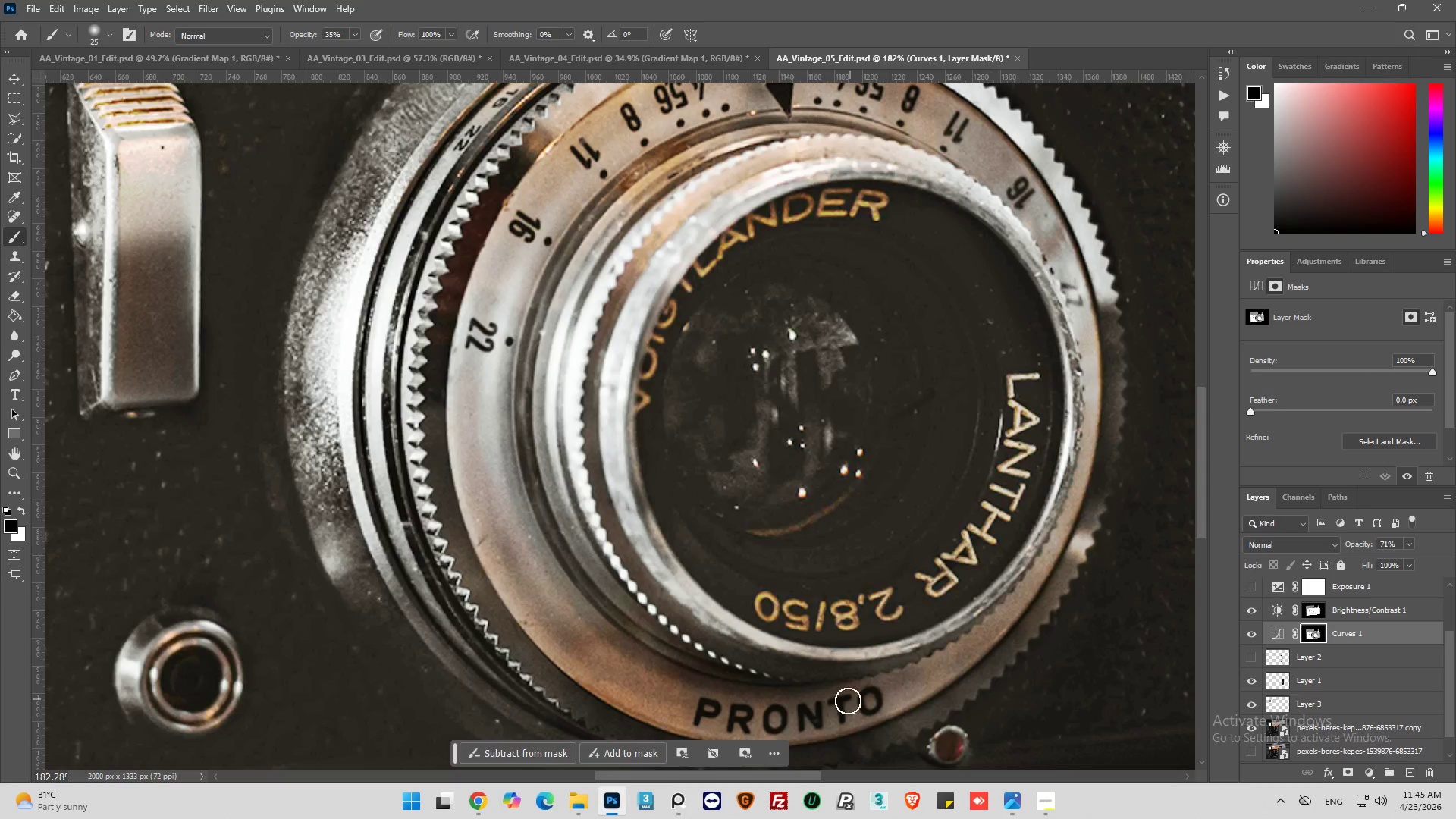 
left_click_drag(start_coordinate=[854, 700], to_coordinate=[1002, 591])
 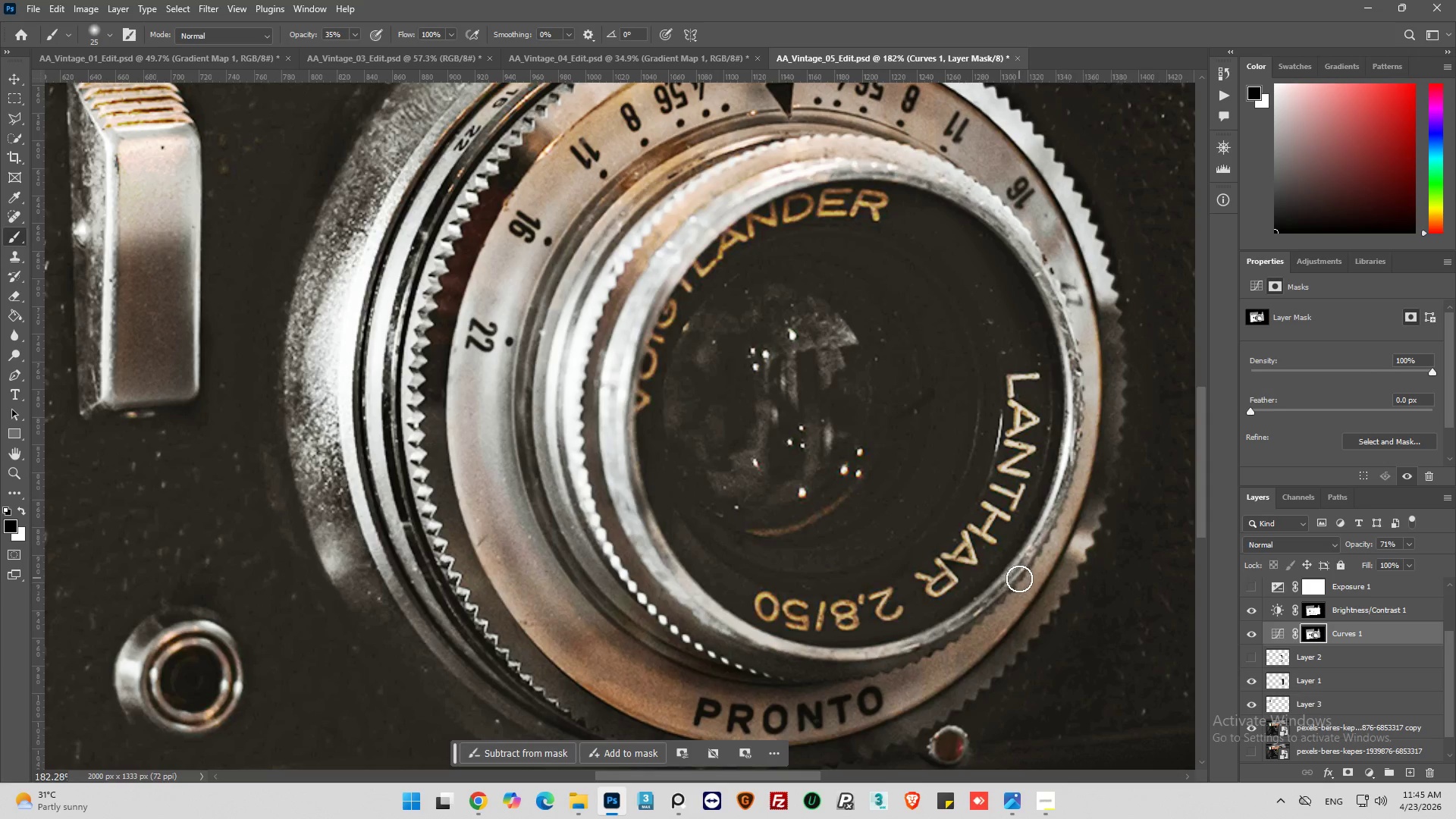 
left_click_drag(start_coordinate=[1015, 601], to_coordinate=[768, 688])
 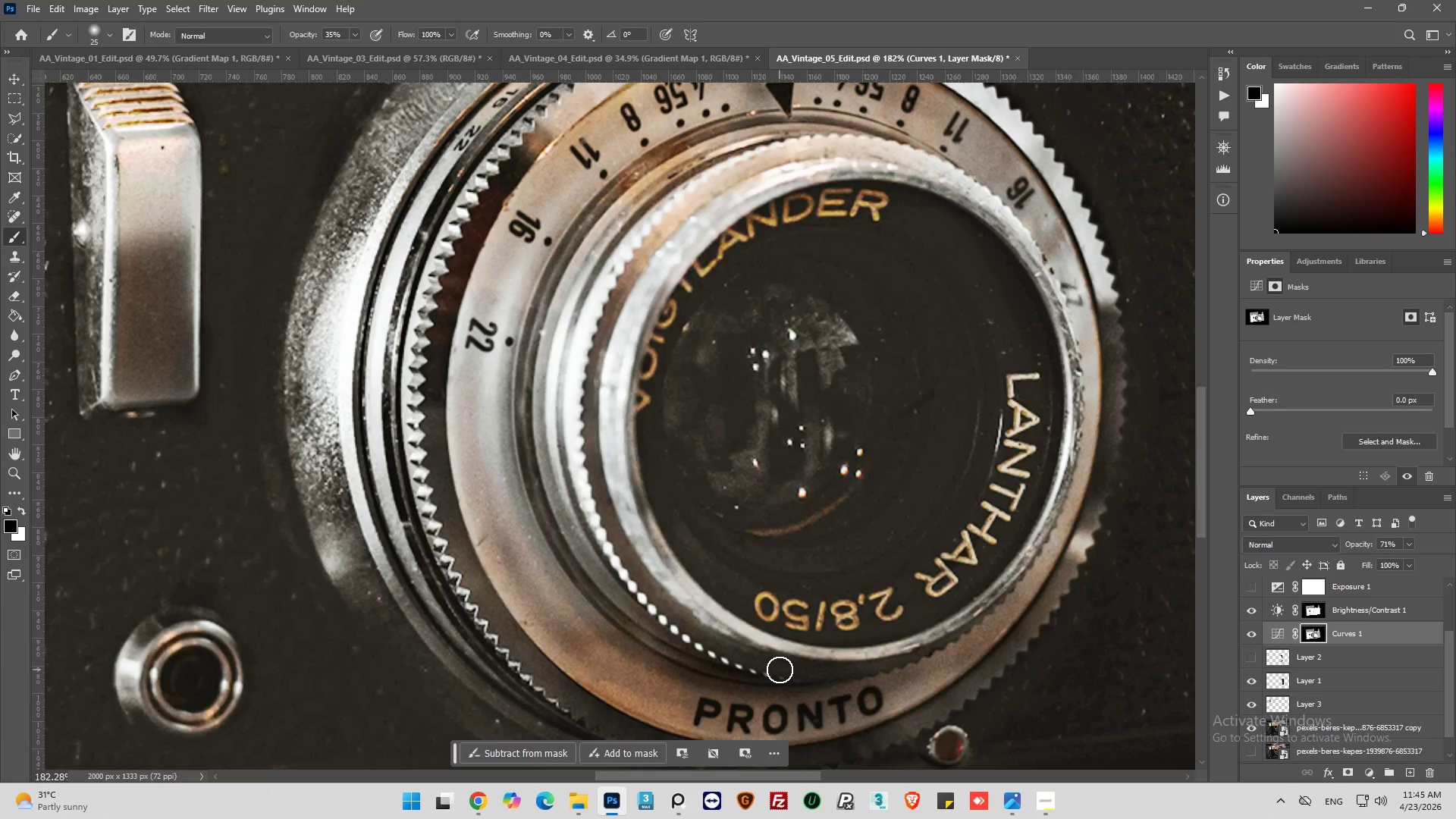 
left_click_drag(start_coordinate=[788, 668], to_coordinate=[990, 615])
 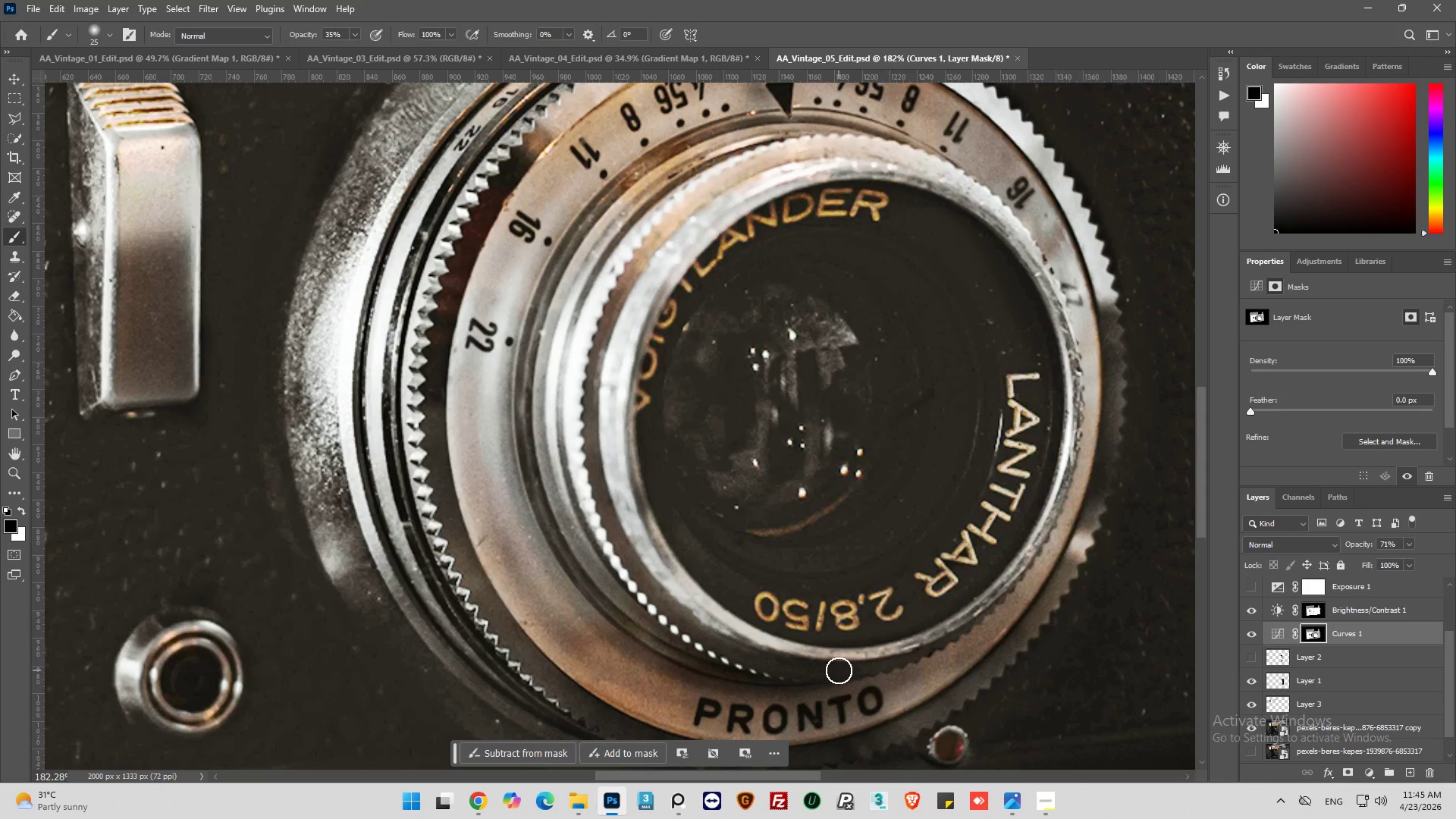 
left_click_drag(start_coordinate=[842, 669], to_coordinate=[658, 551])
 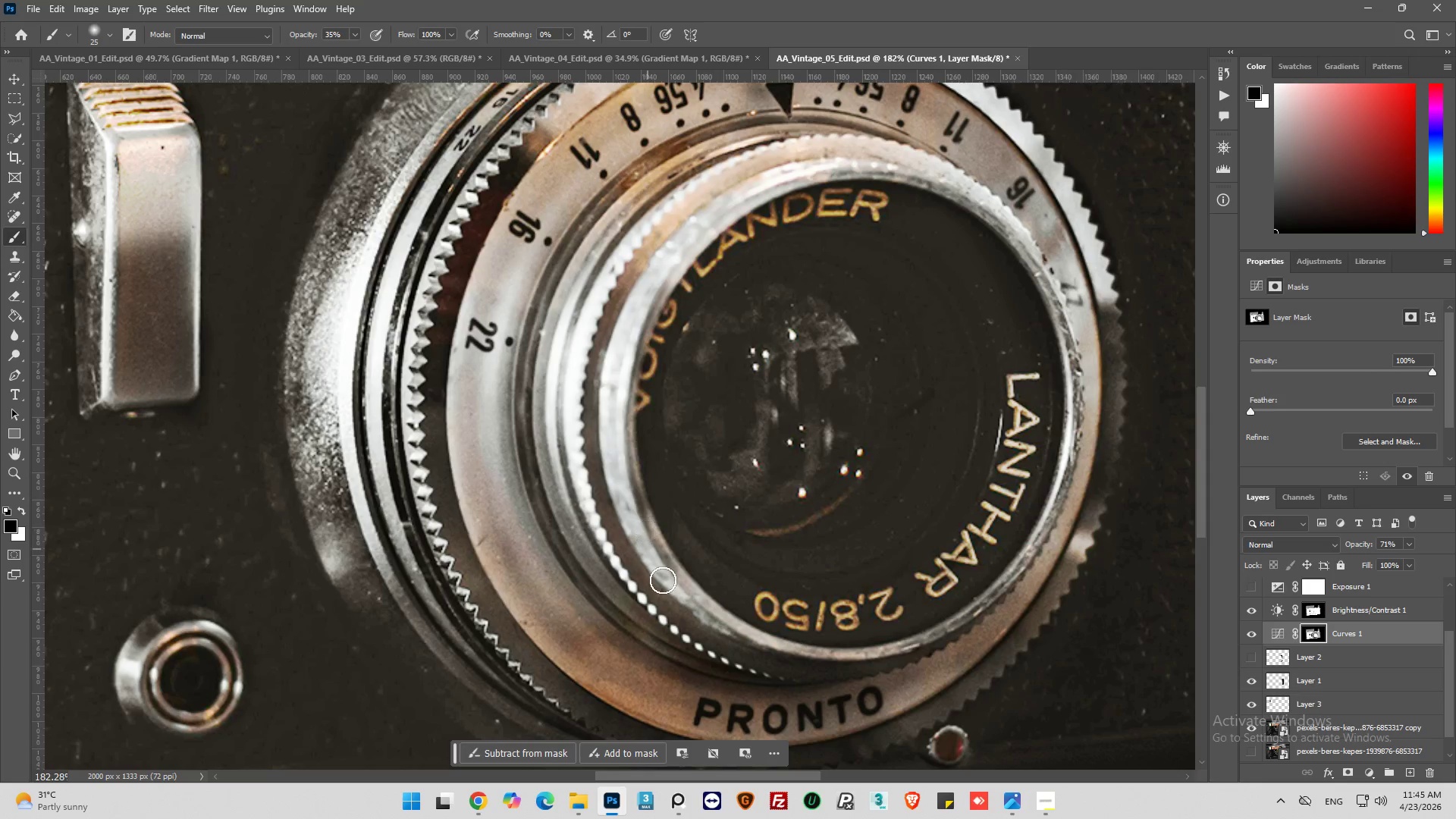 
left_click_drag(start_coordinate=[676, 601], to_coordinate=[868, 714])
 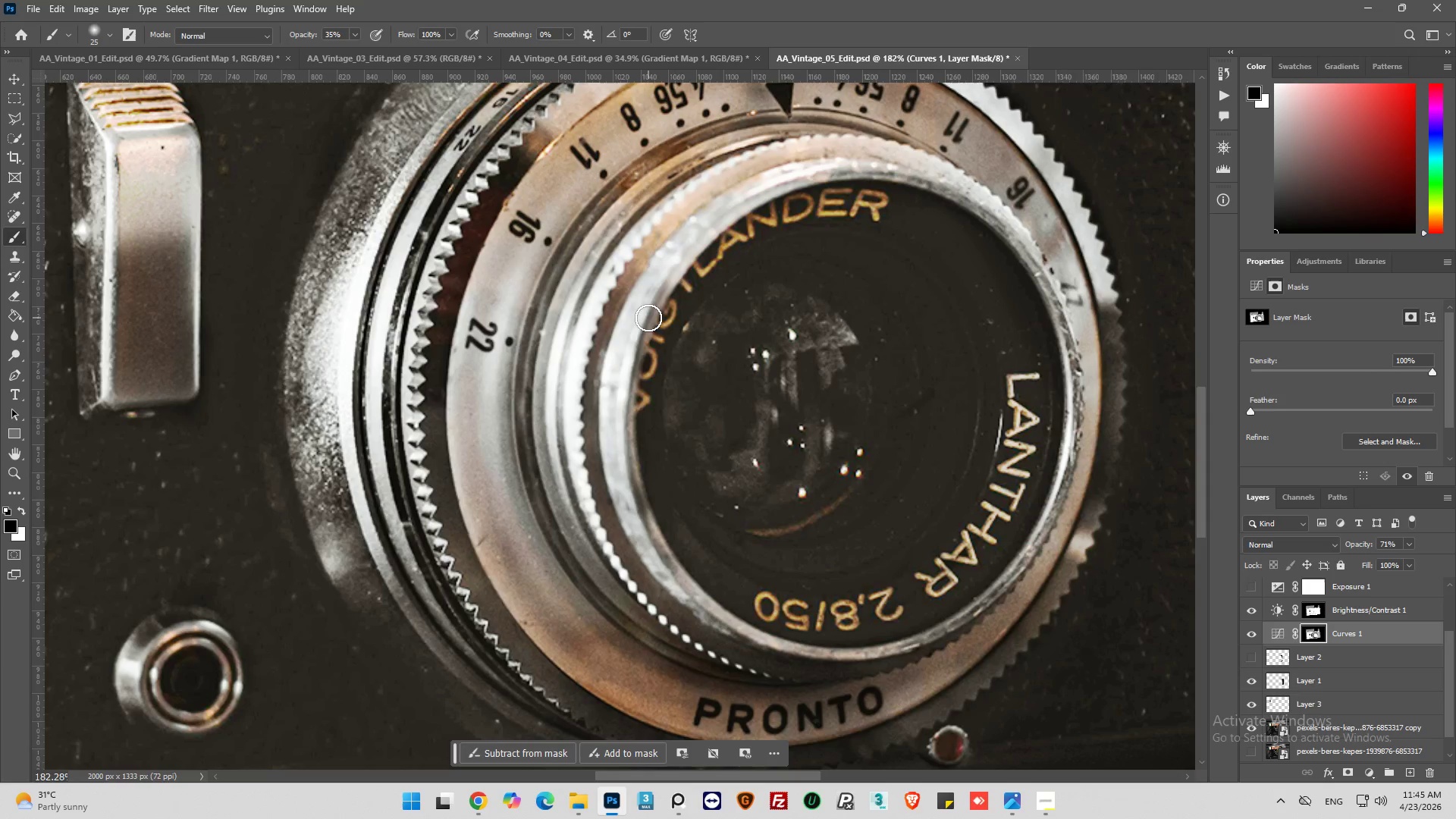 
left_click_drag(start_coordinate=[635, 321], to_coordinate=[605, 515])
 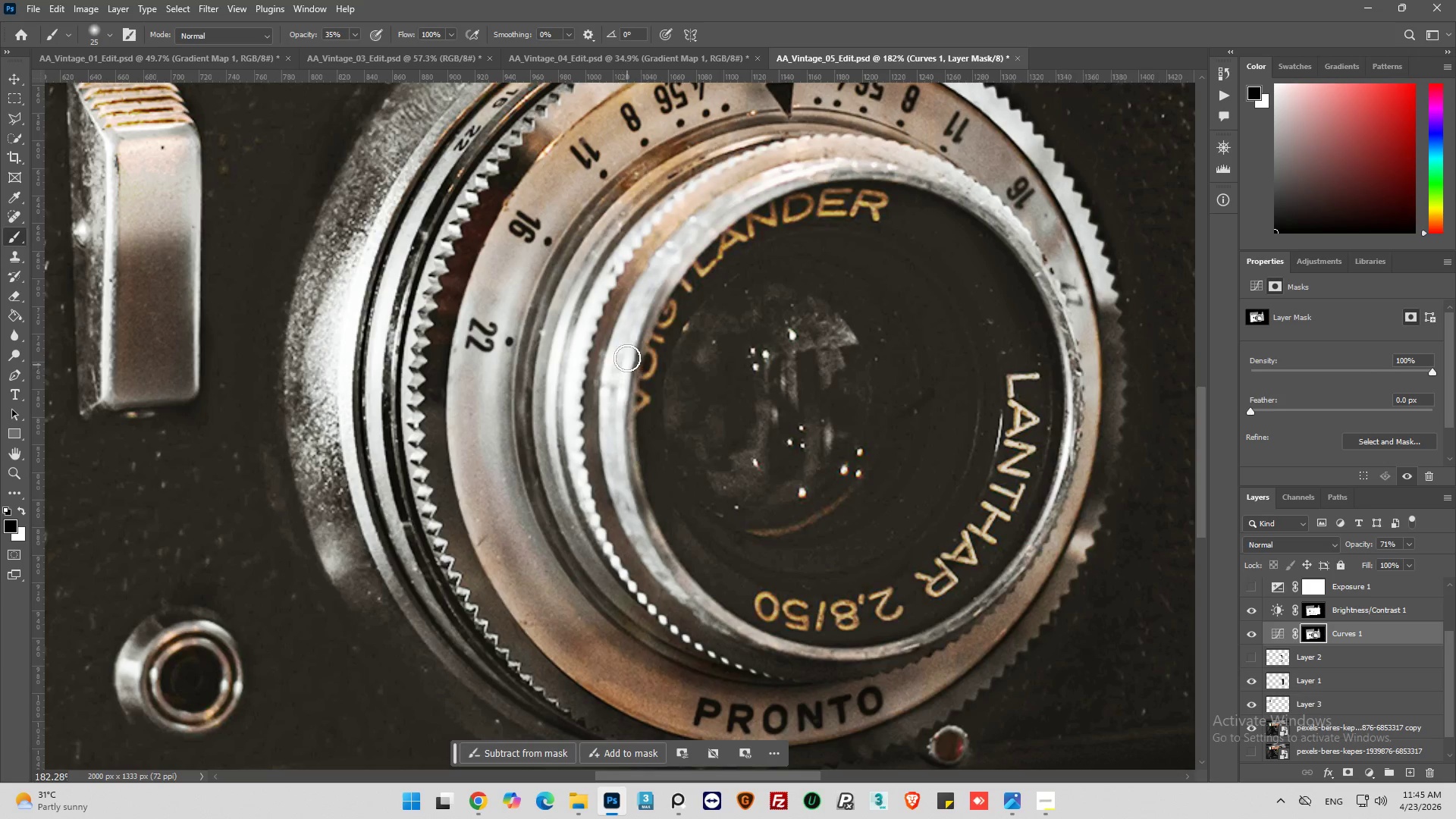 
left_click_drag(start_coordinate=[626, 343], to_coordinate=[621, 464])
 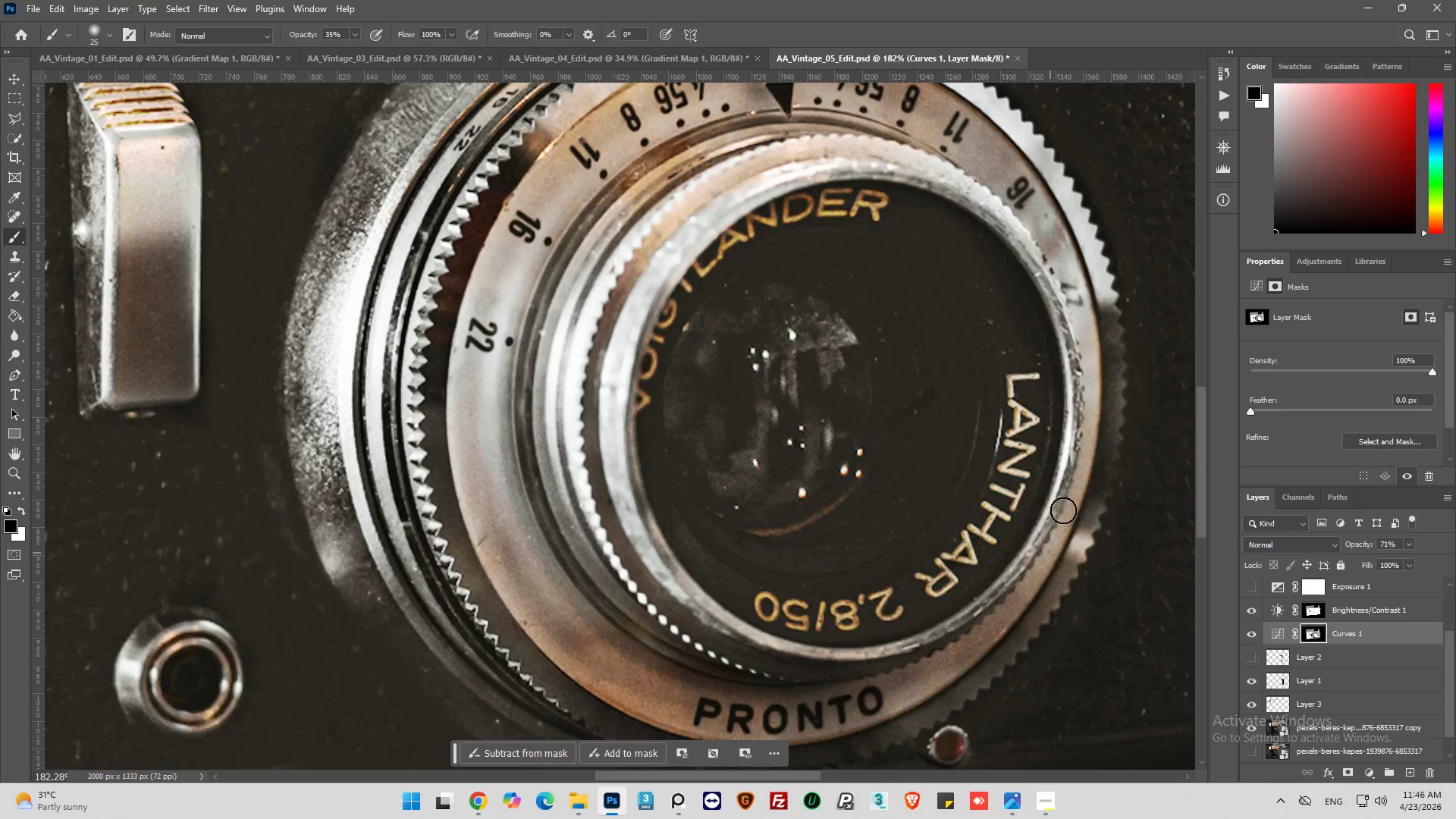 
left_click_drag(start_coordinate=[1037, 554], to_coordinate=[933, 167])
 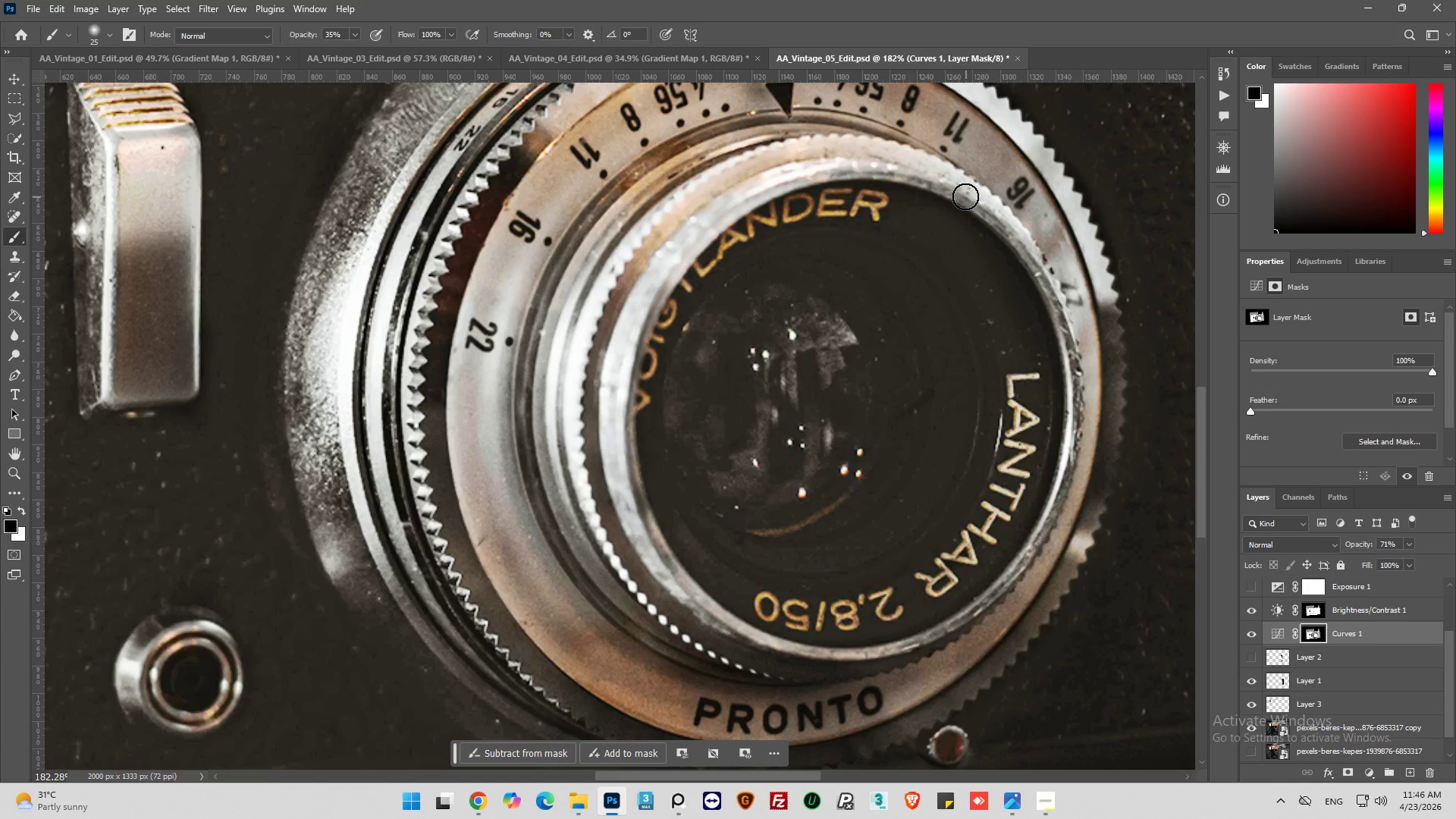 
left_click_drag(start_coordinate=[967, 195], to_coordinate=[1068, 334])
 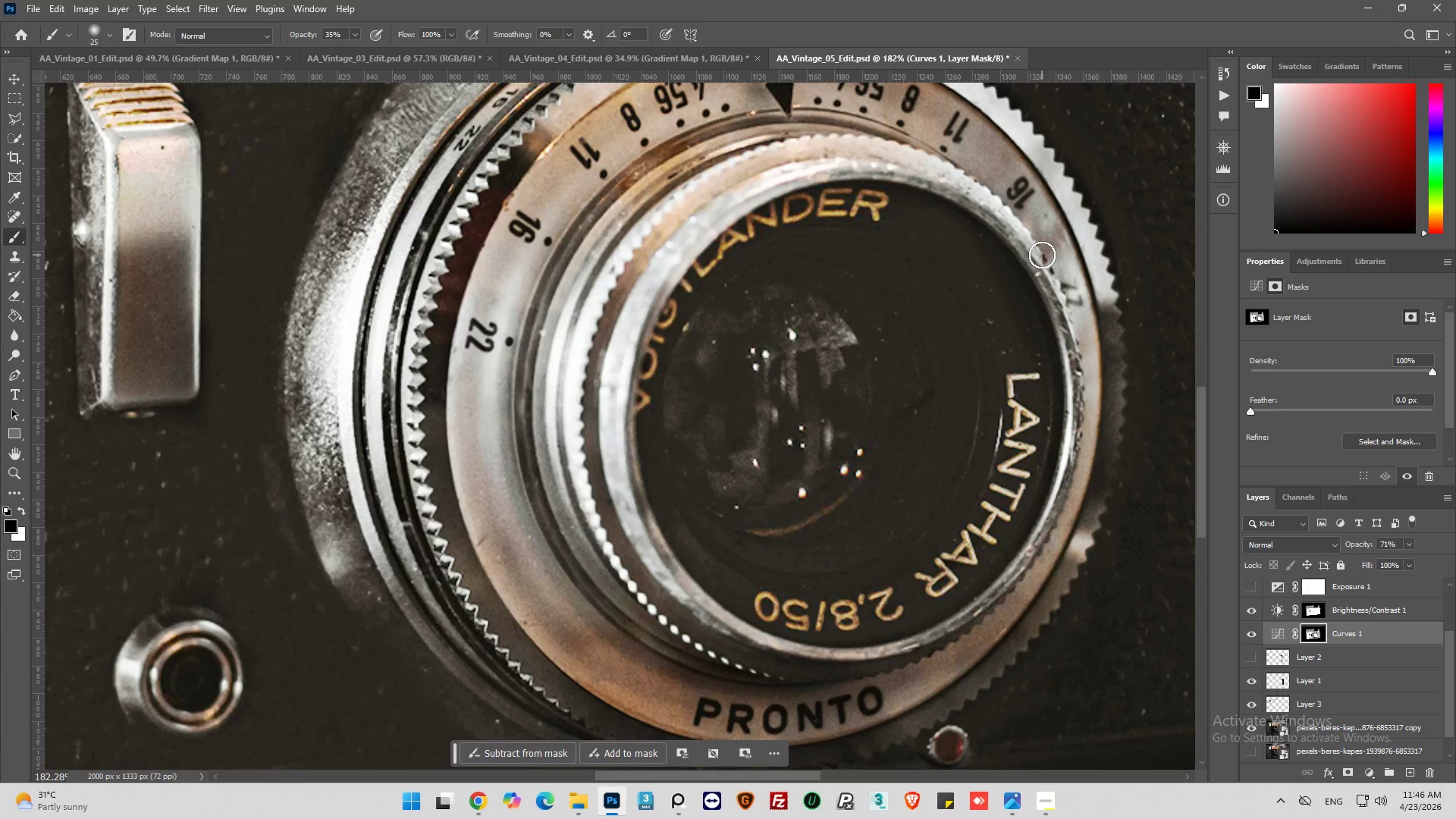 
left_click_drag(start_coordinate=[1041, 254], to_coordinate=[932, 155])
 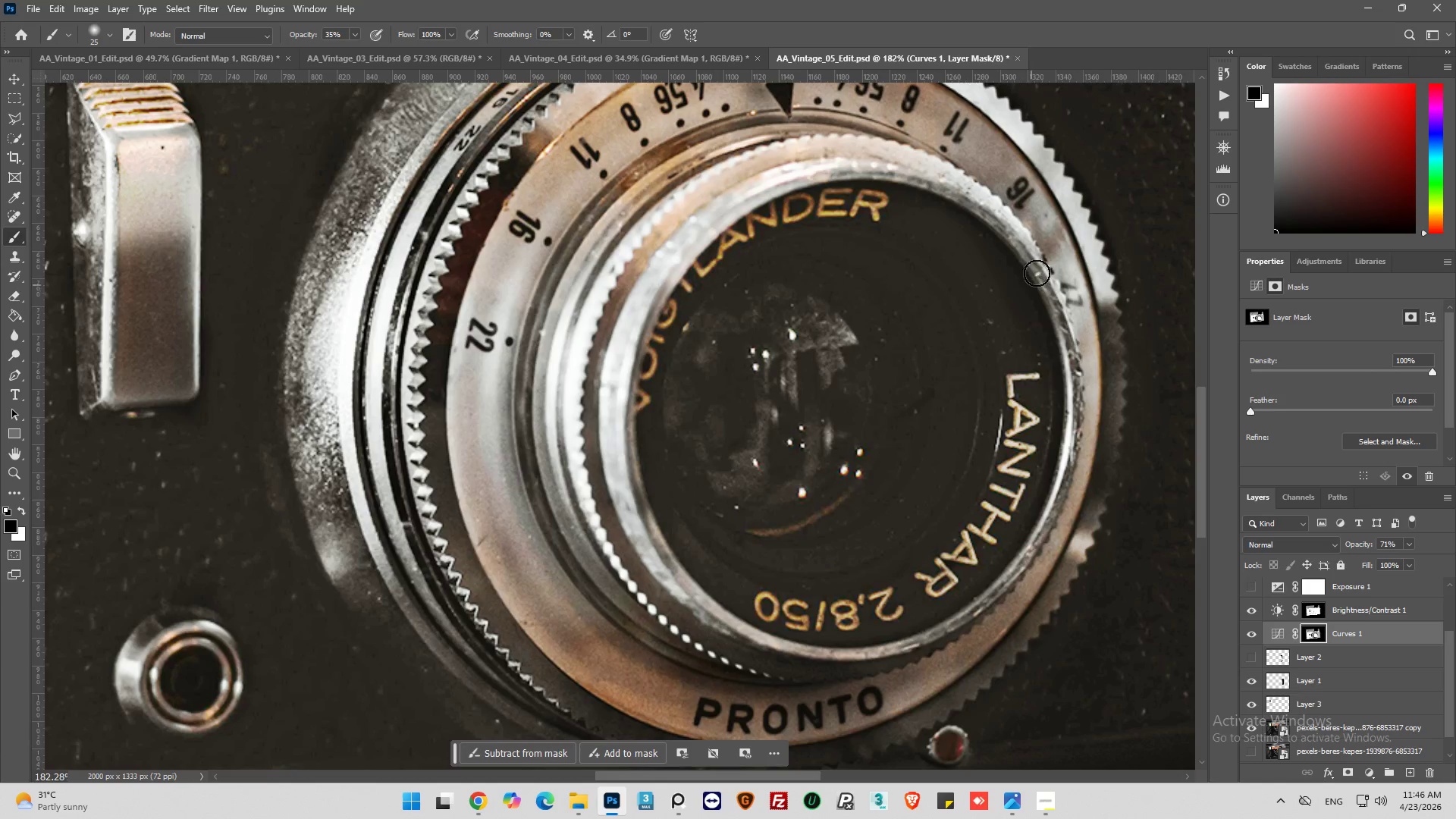 
left_click_drag(start_coordinate=[1016, 213], to_coordinate=[1105, 434])
 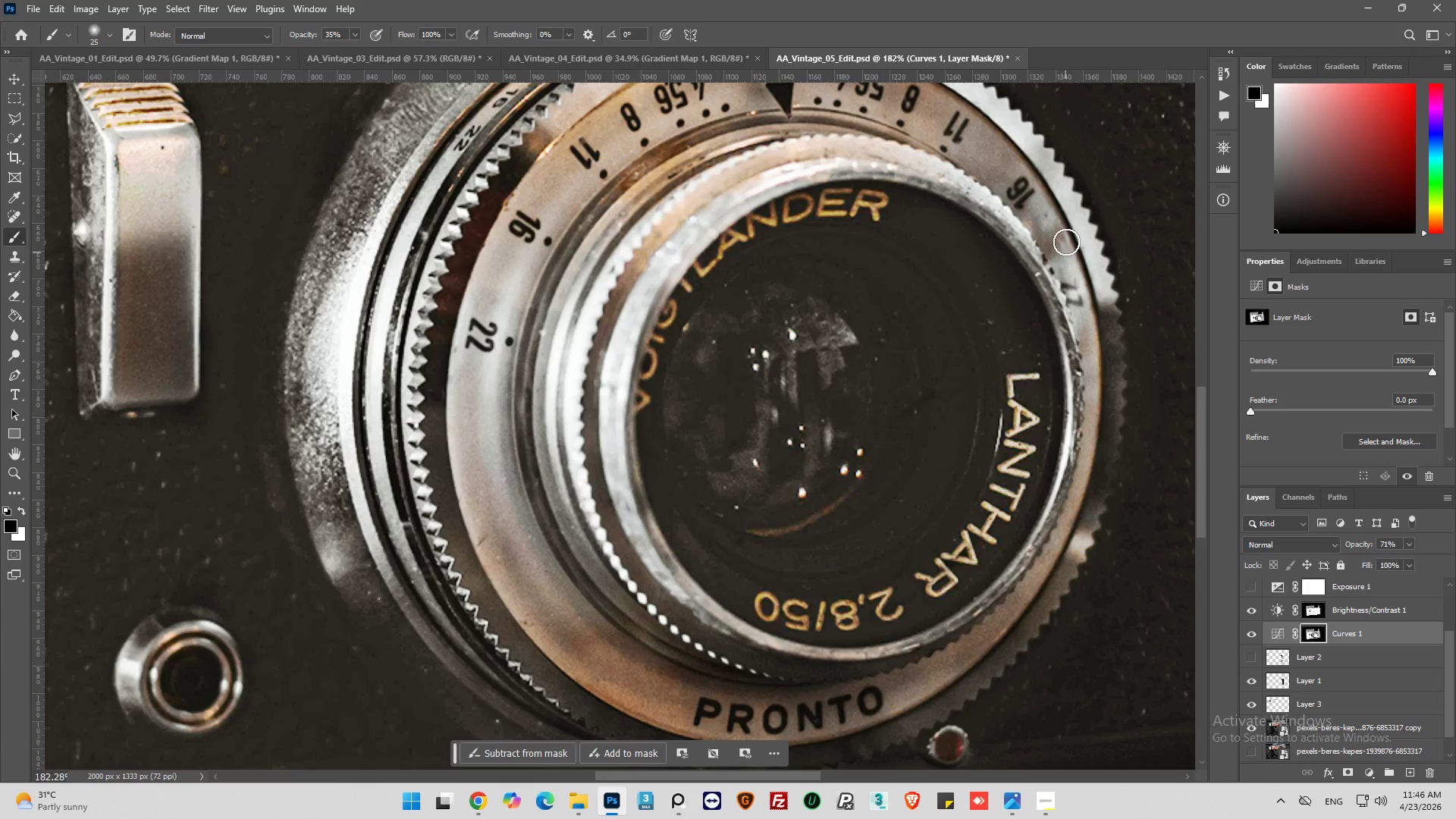 
left_click_drag(start_coordinate=[1067, 241], to_coordinate=[1073, 479])
 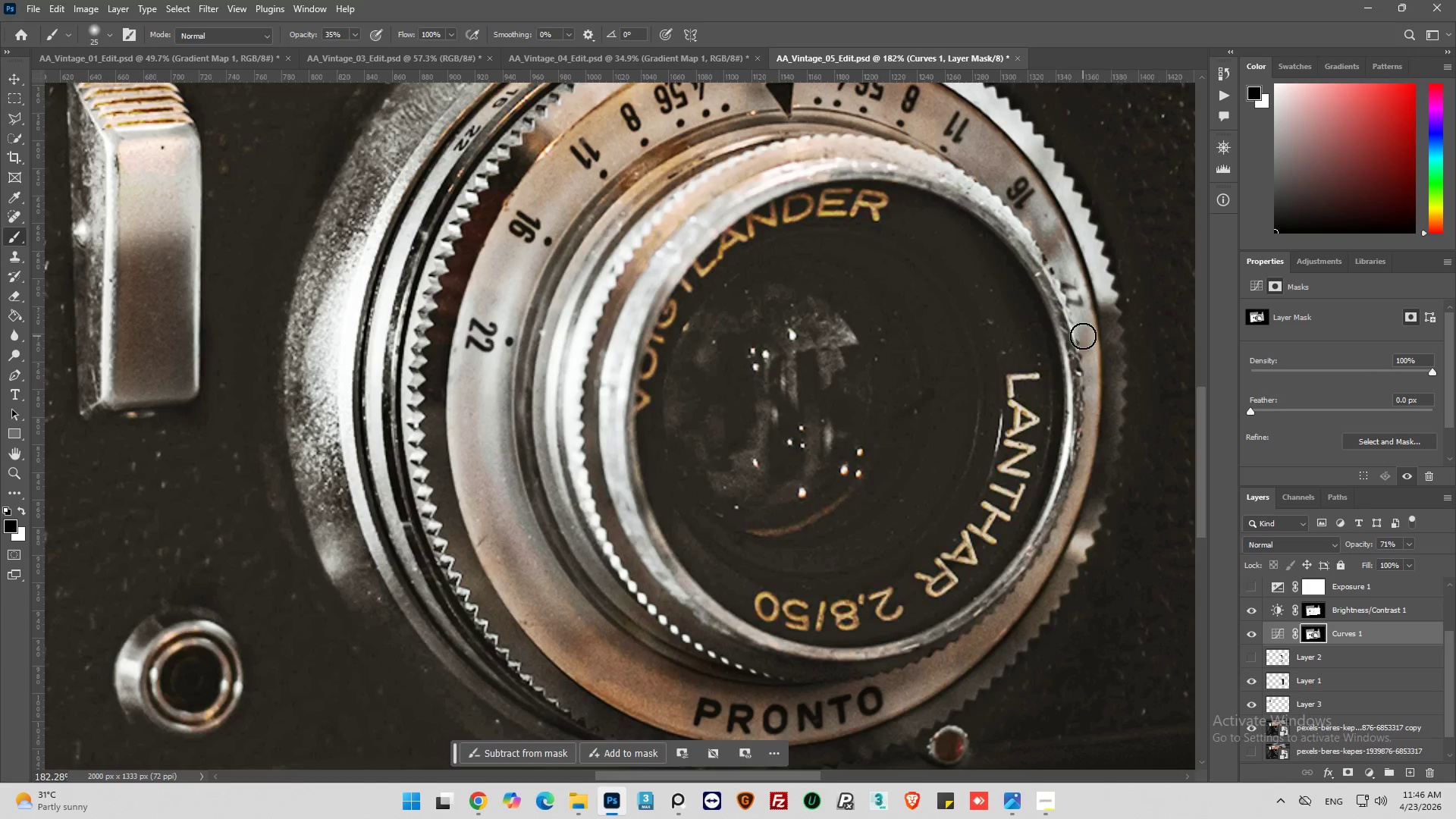 
left_click_drag(start_coordinate=[1083, 337], to_coordinate=[1009, 635])
 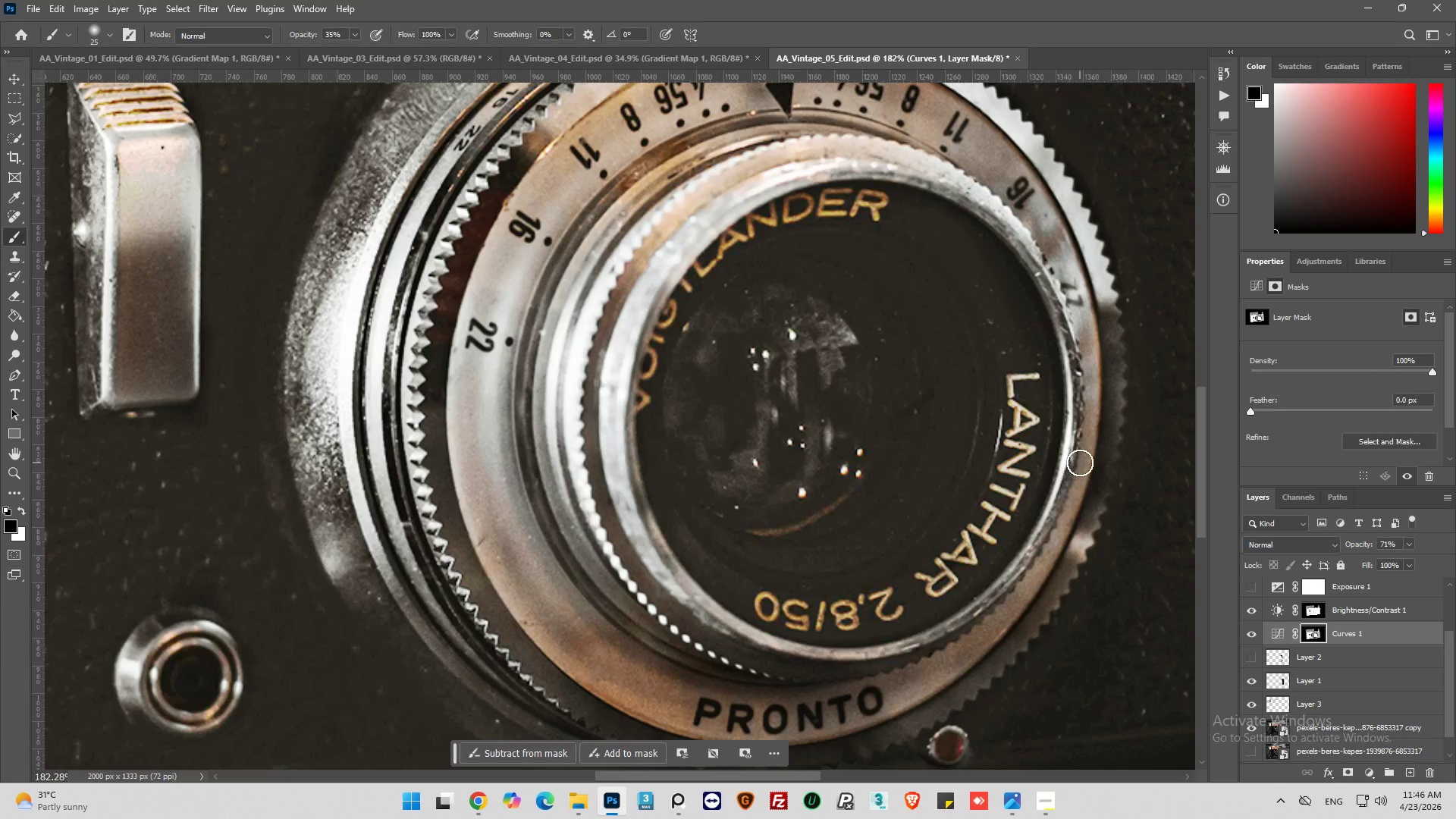 
left_click_drag(start_coordinate=[1080, 465], to_coordinate=[934, 678])
 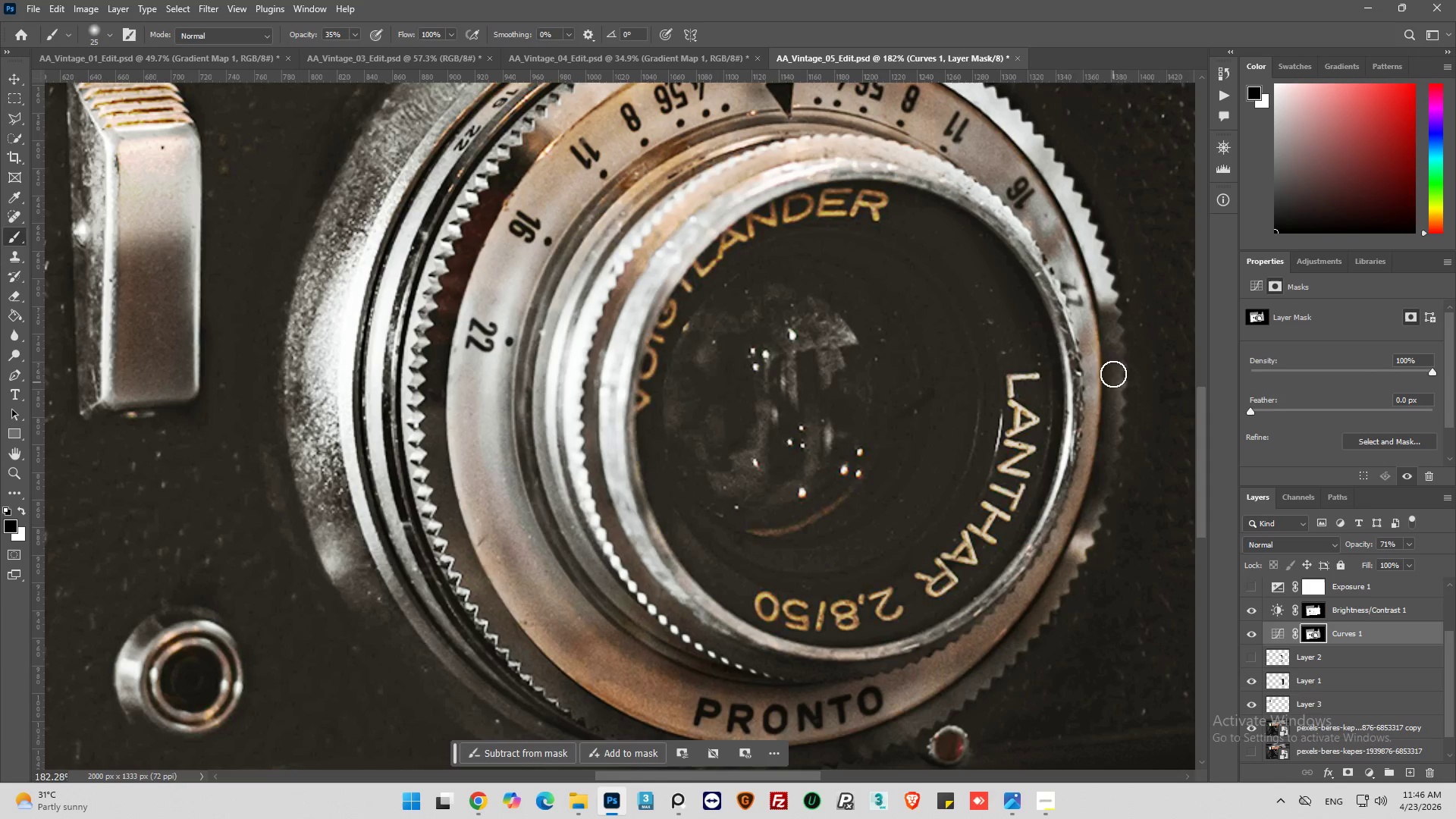 
left_click_drag(start_coordinate=[1101, 333], to_coordinate=[790, 732])
 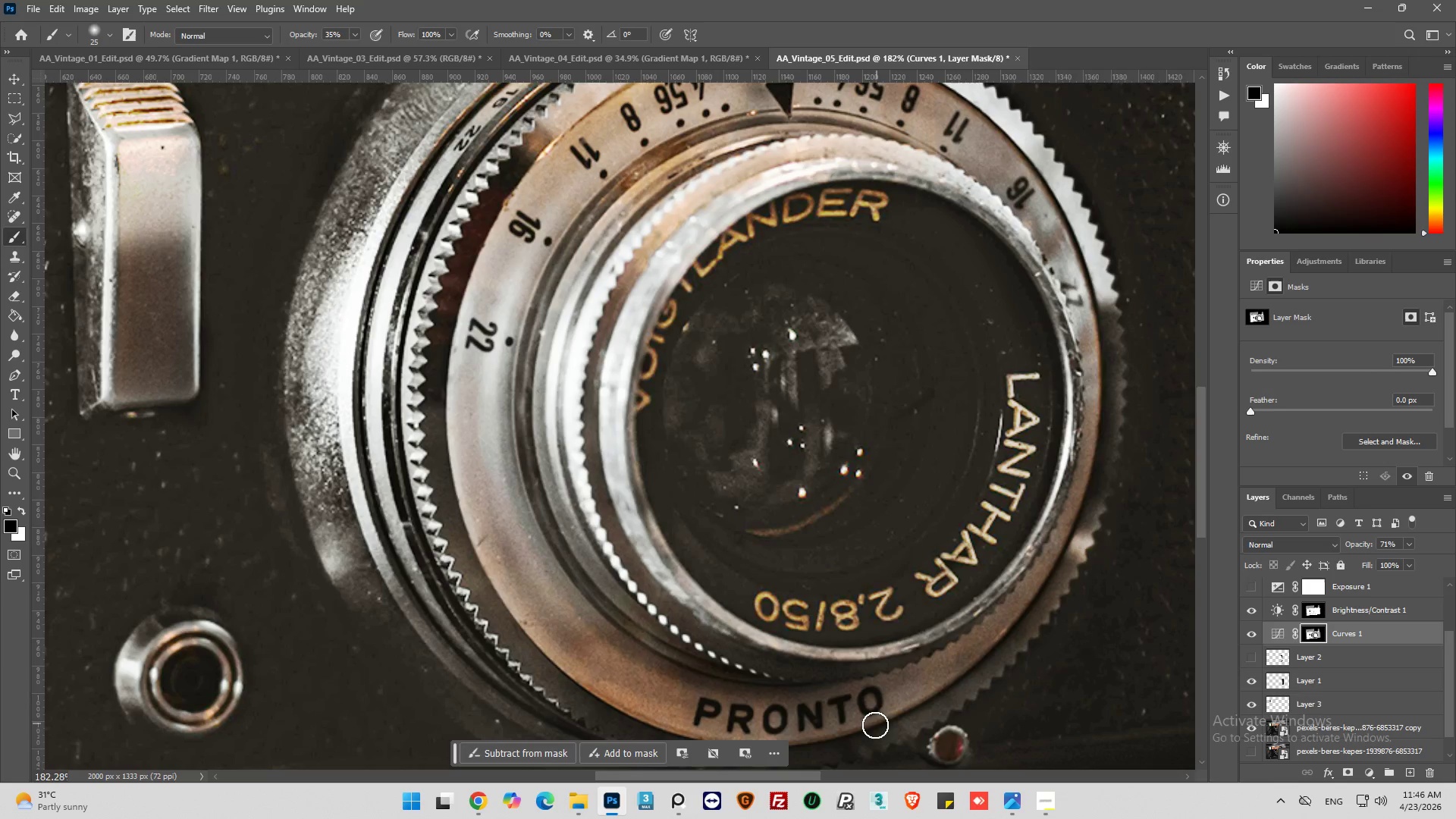 
left_click_drag(start_coordinate=[888, 634], to_coordinate=[670, 651])
 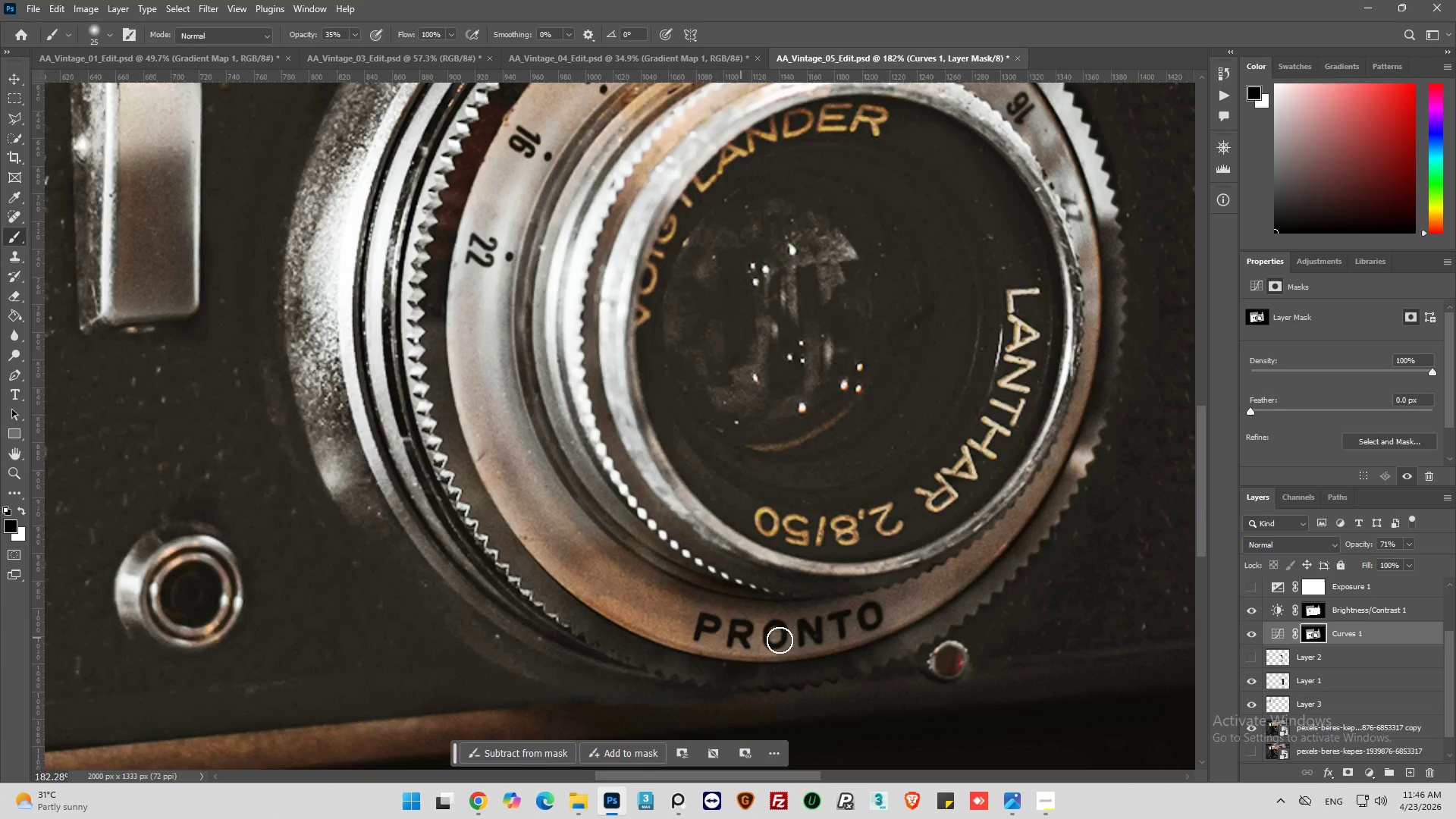 
scroll: coordinate [871, 675], scroll_direction: down, amount: 7.0
 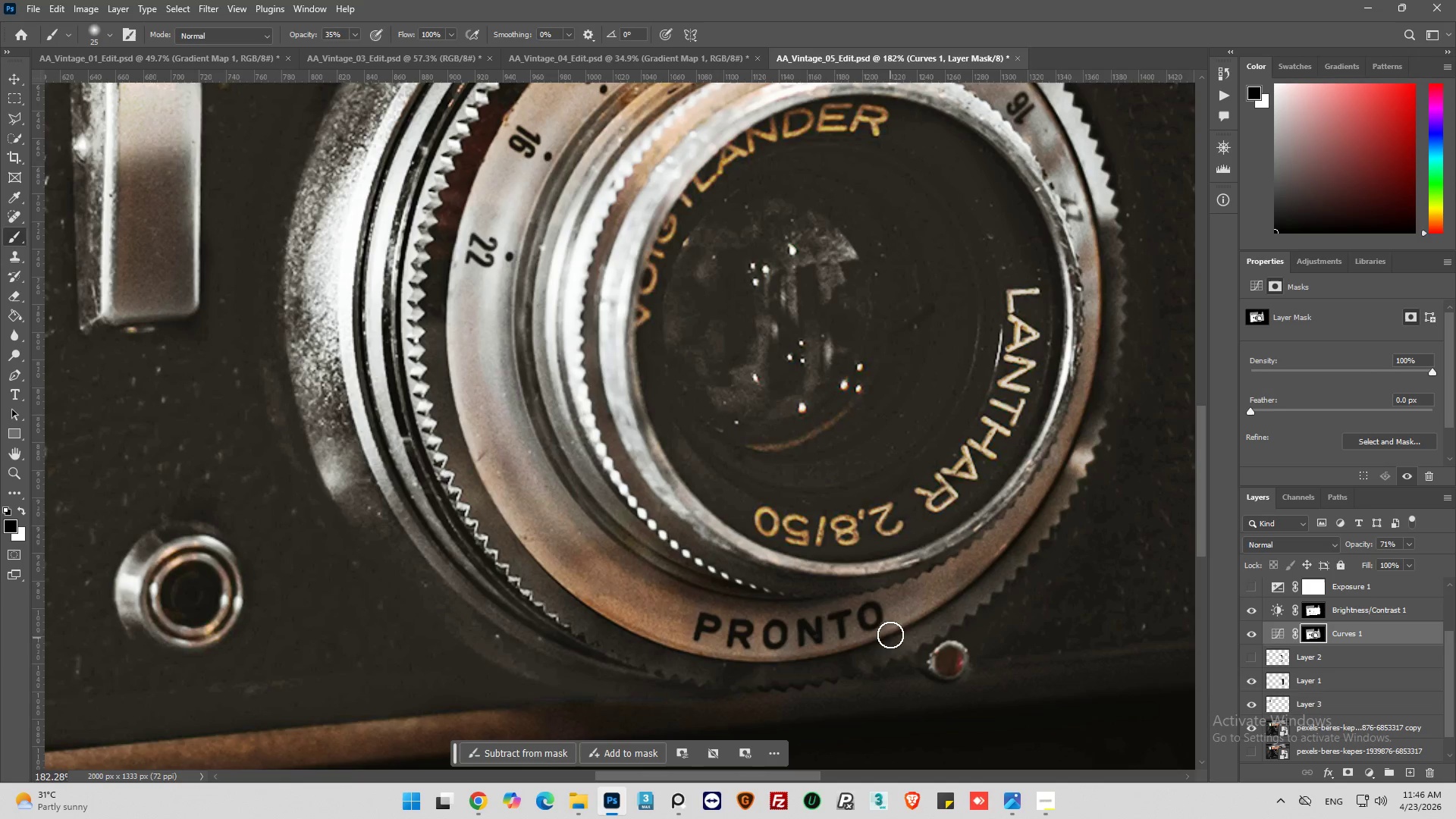 
key(Alt+AltLeft)
 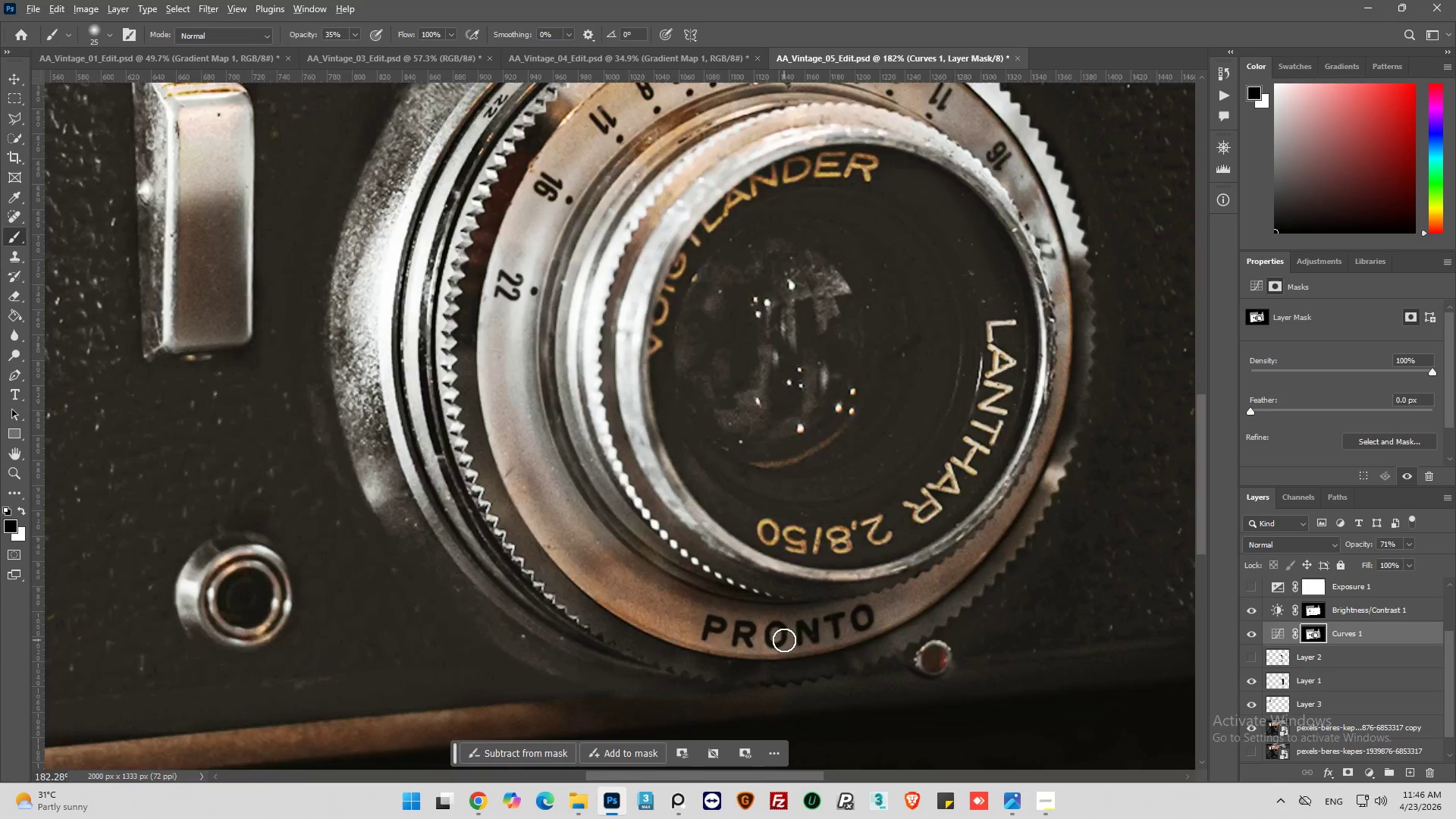 
scroll: coordinate [784, 640], scroll_direction: down, amount: 1.0
 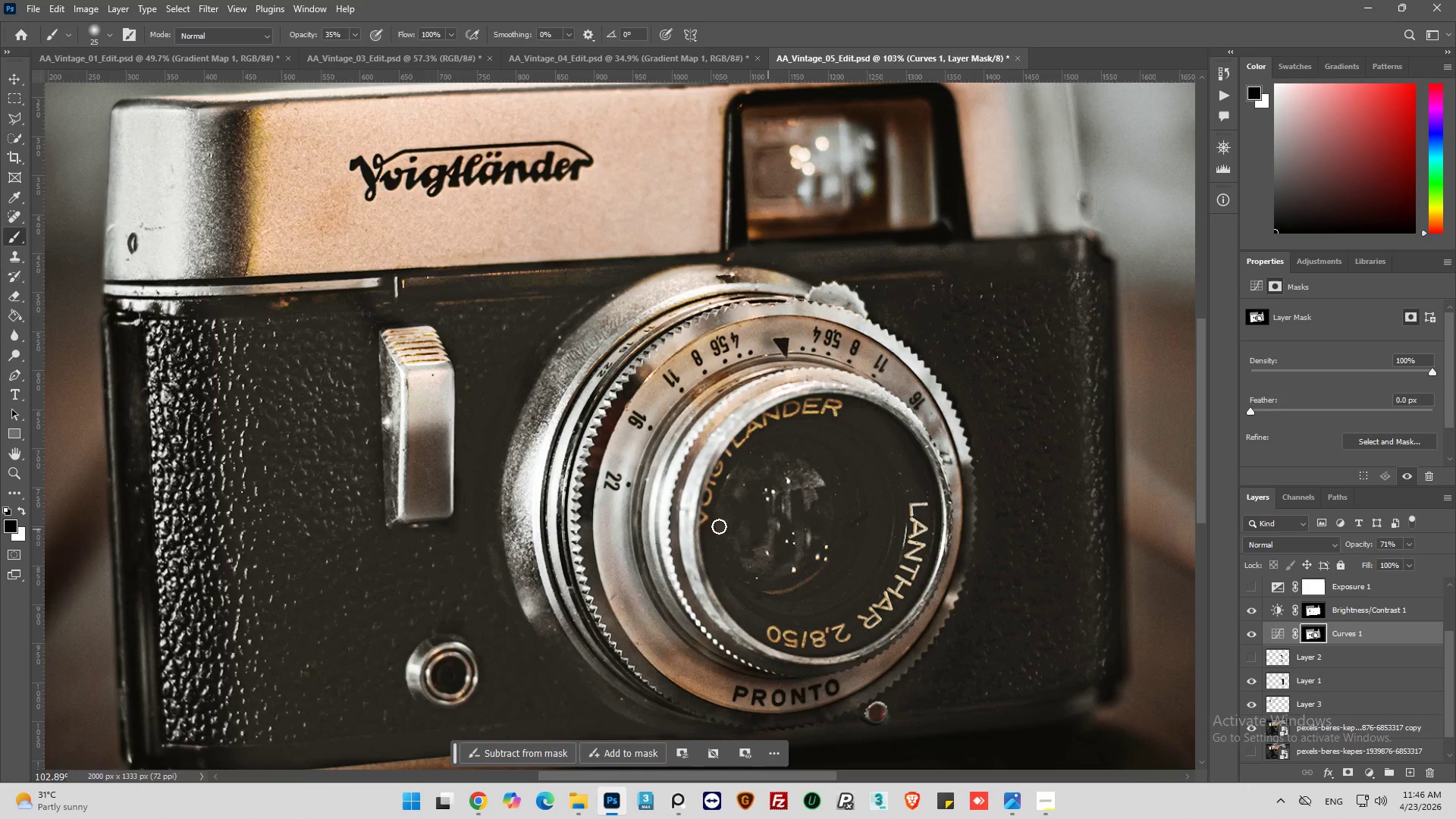 
hold_key(key=AltLeft, duration=0.64)
scroll: coordinate [639, 590], scroll_direction: down, amount: 10.0
 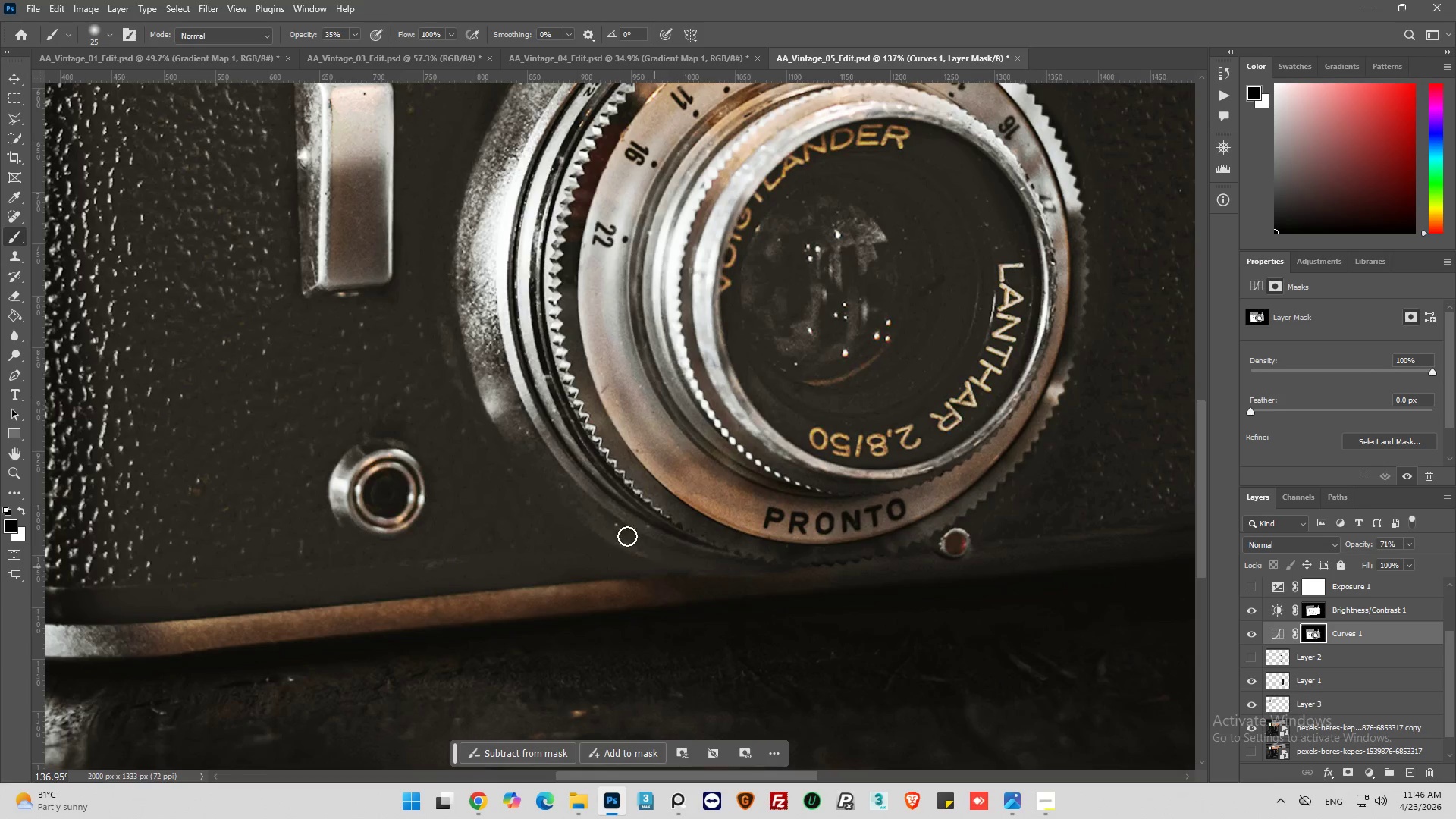 
left_click_drag(start_coordinate=[605, 519], to_coordinate=[828, 577])
 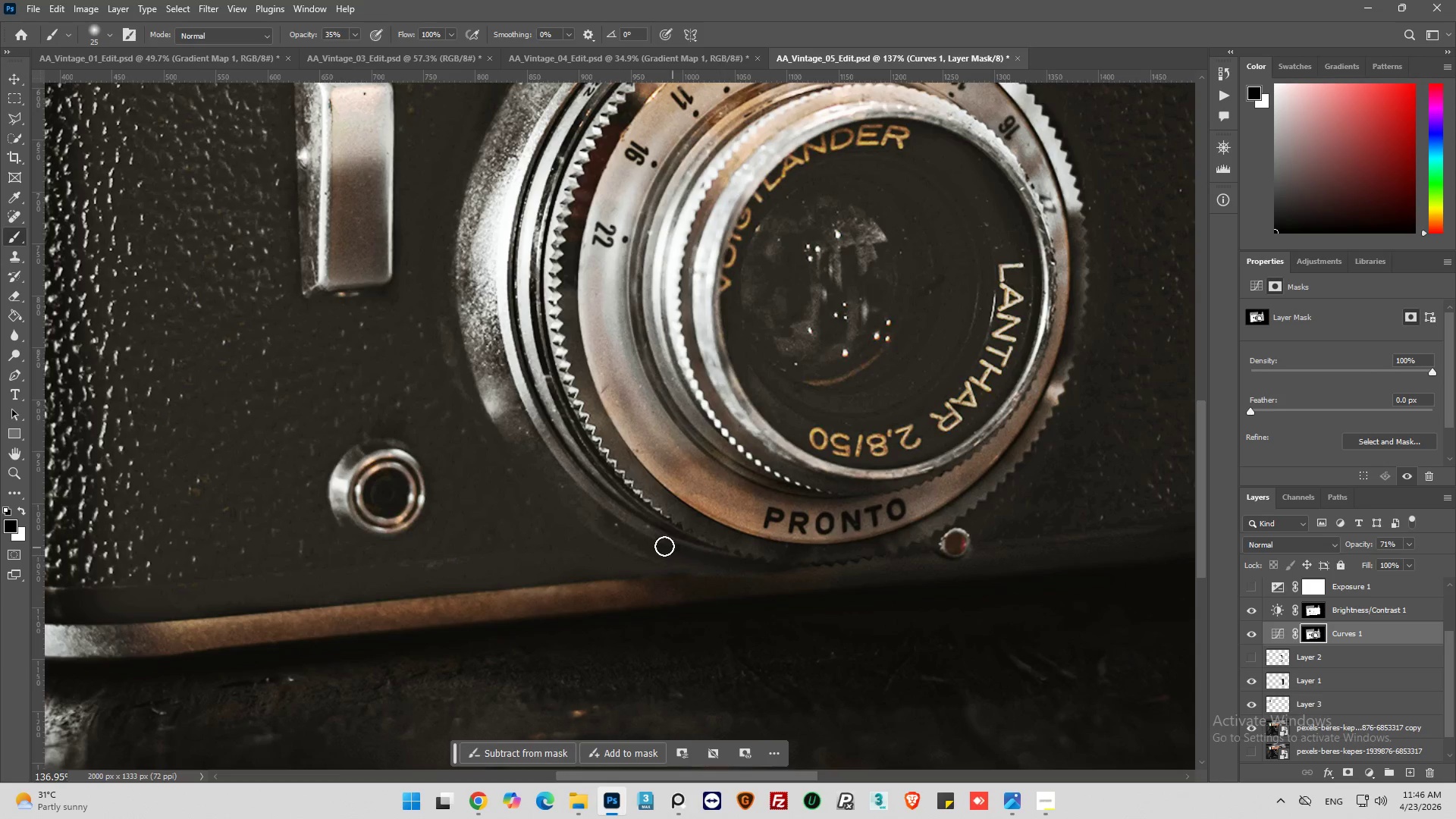 
left_click_drag(start_coordinate=[661, 545], to_coordinate=[752, 576])
 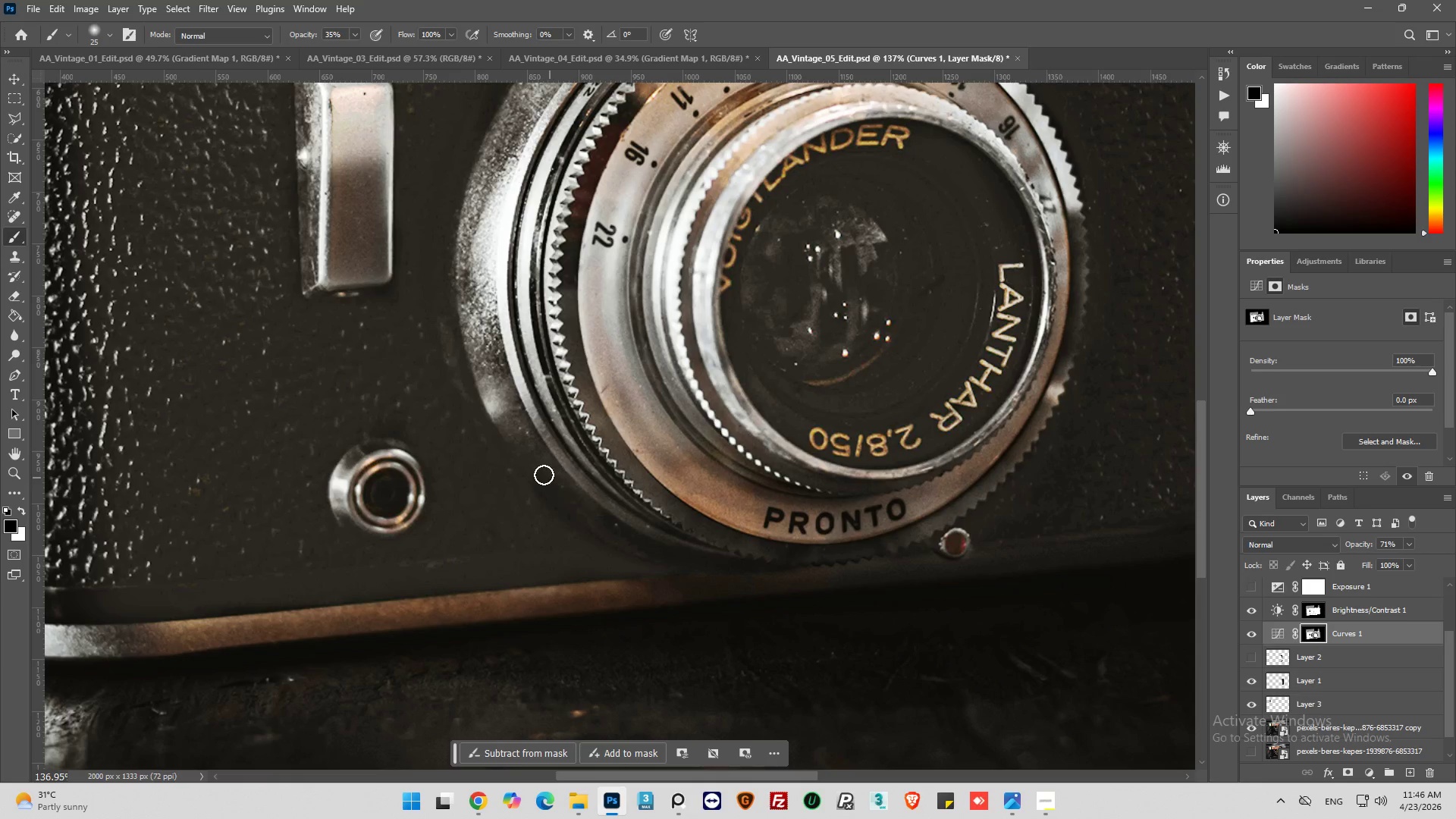 
left_click_drag(start_coordinate=[541, 474], to_coordinate=[762, 570])
 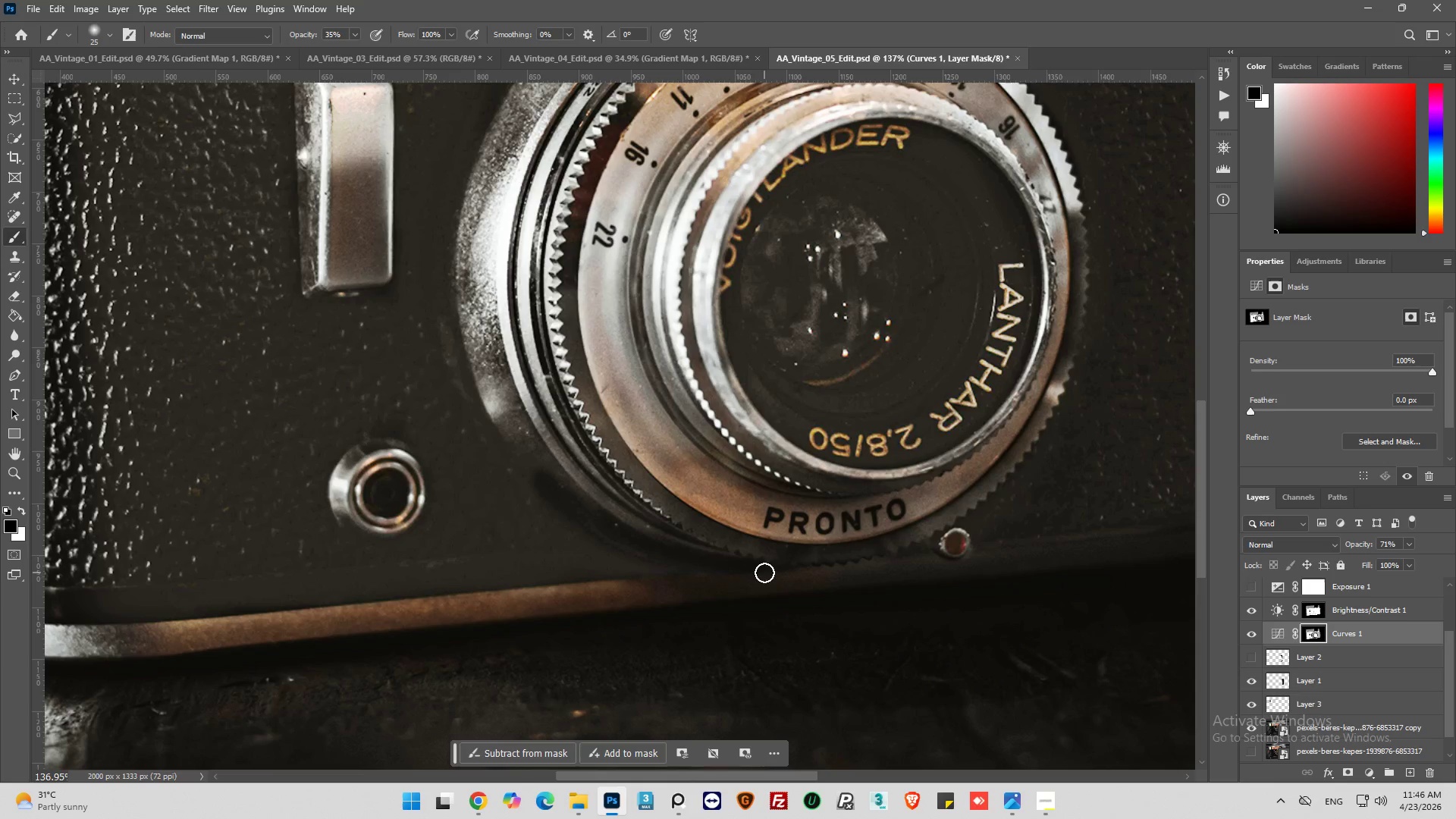 
key(Control+Z)
 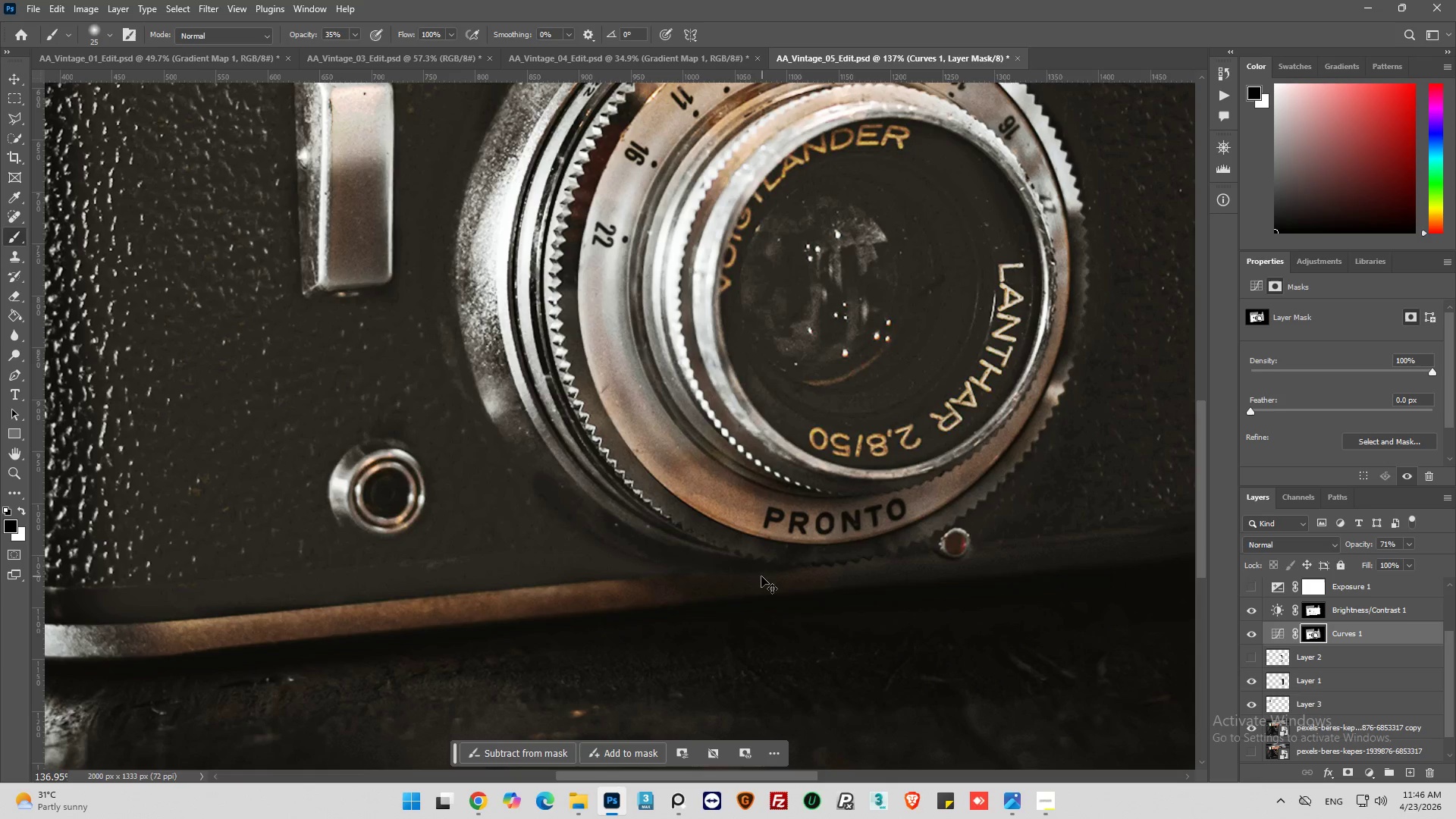 
key(Control+Z)
 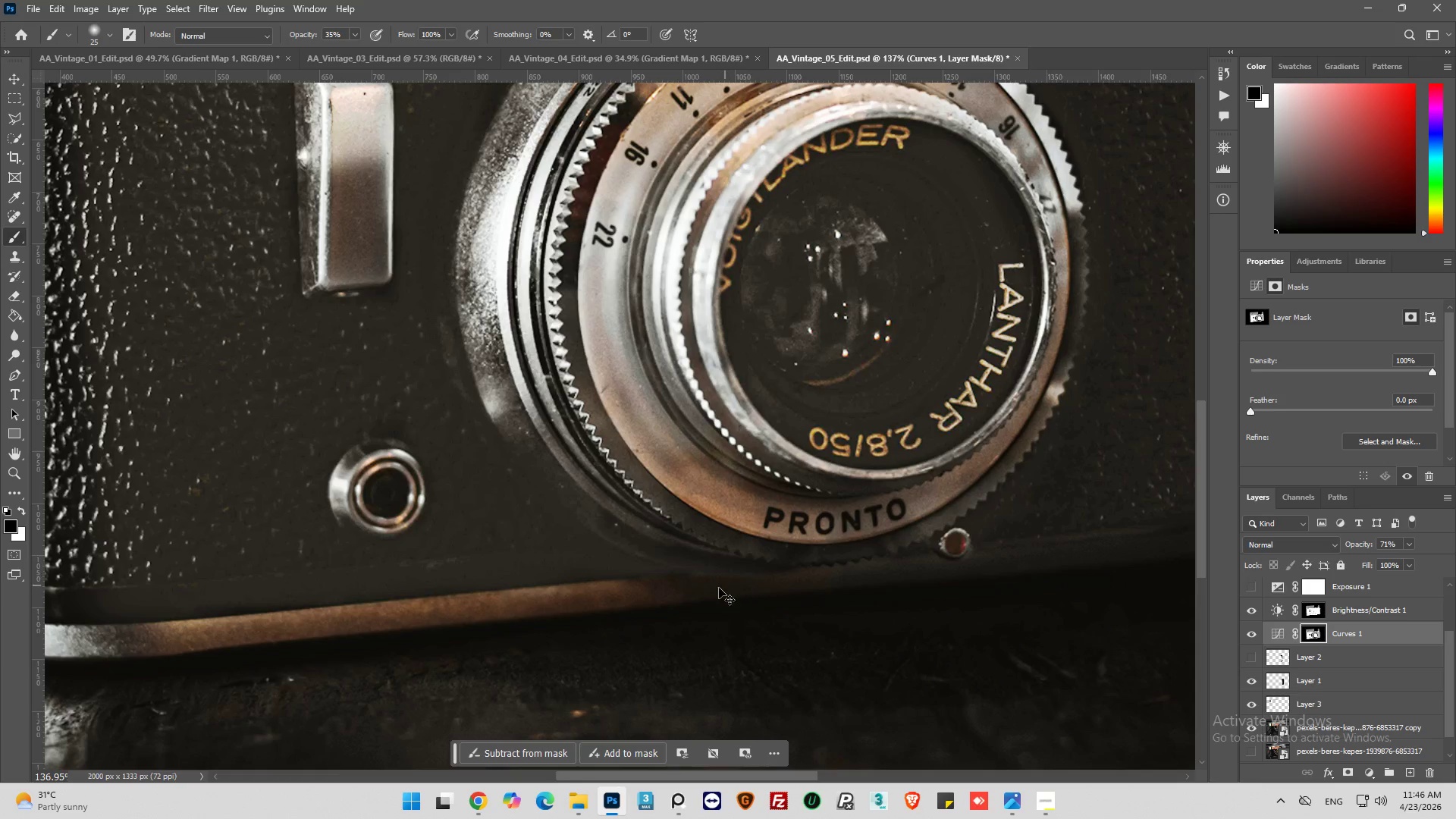 
key(Control+Z)
 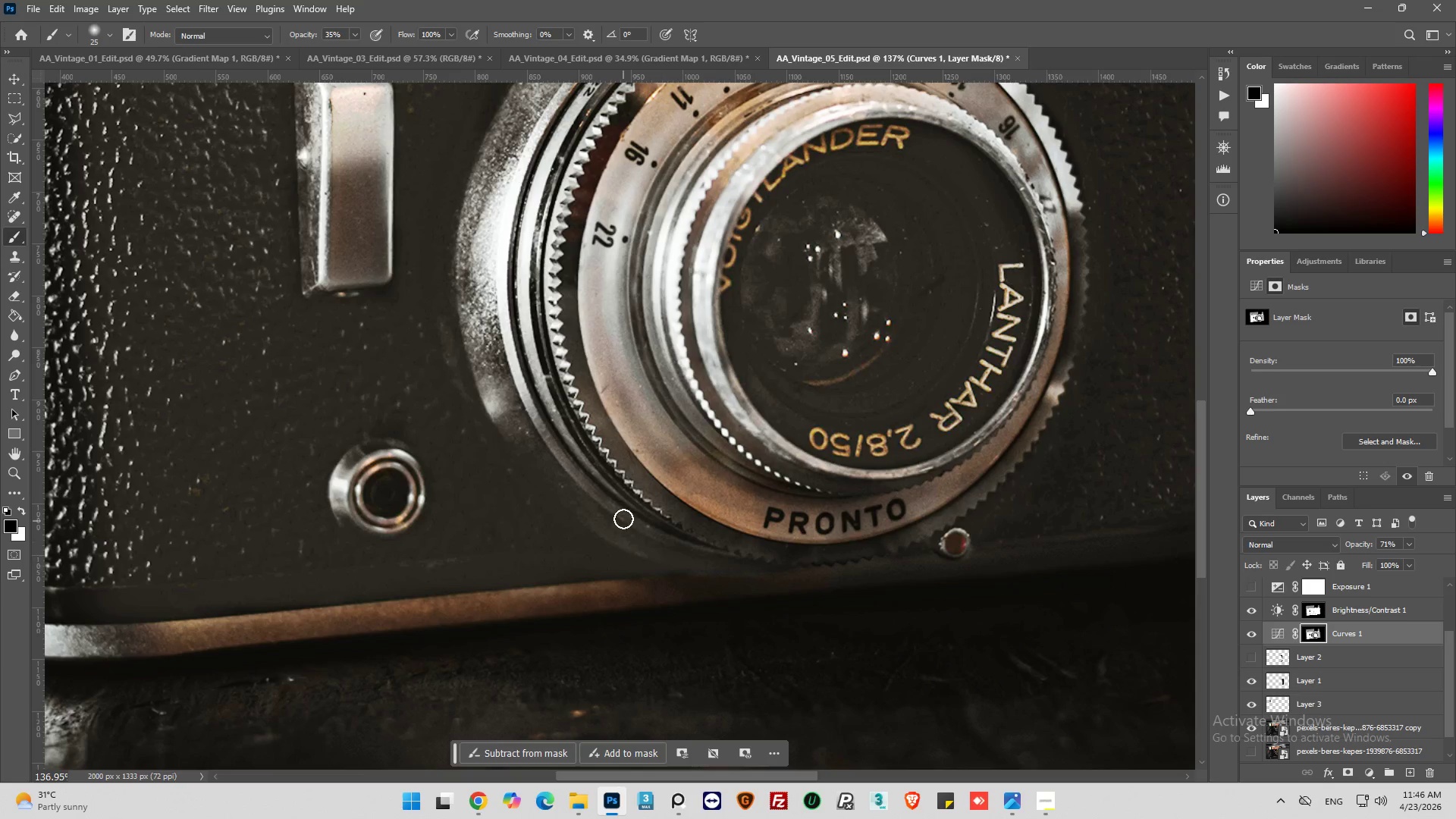 
left_click_drag(start_coordinate=[624, 510], to_coordinate=[566, 388])
 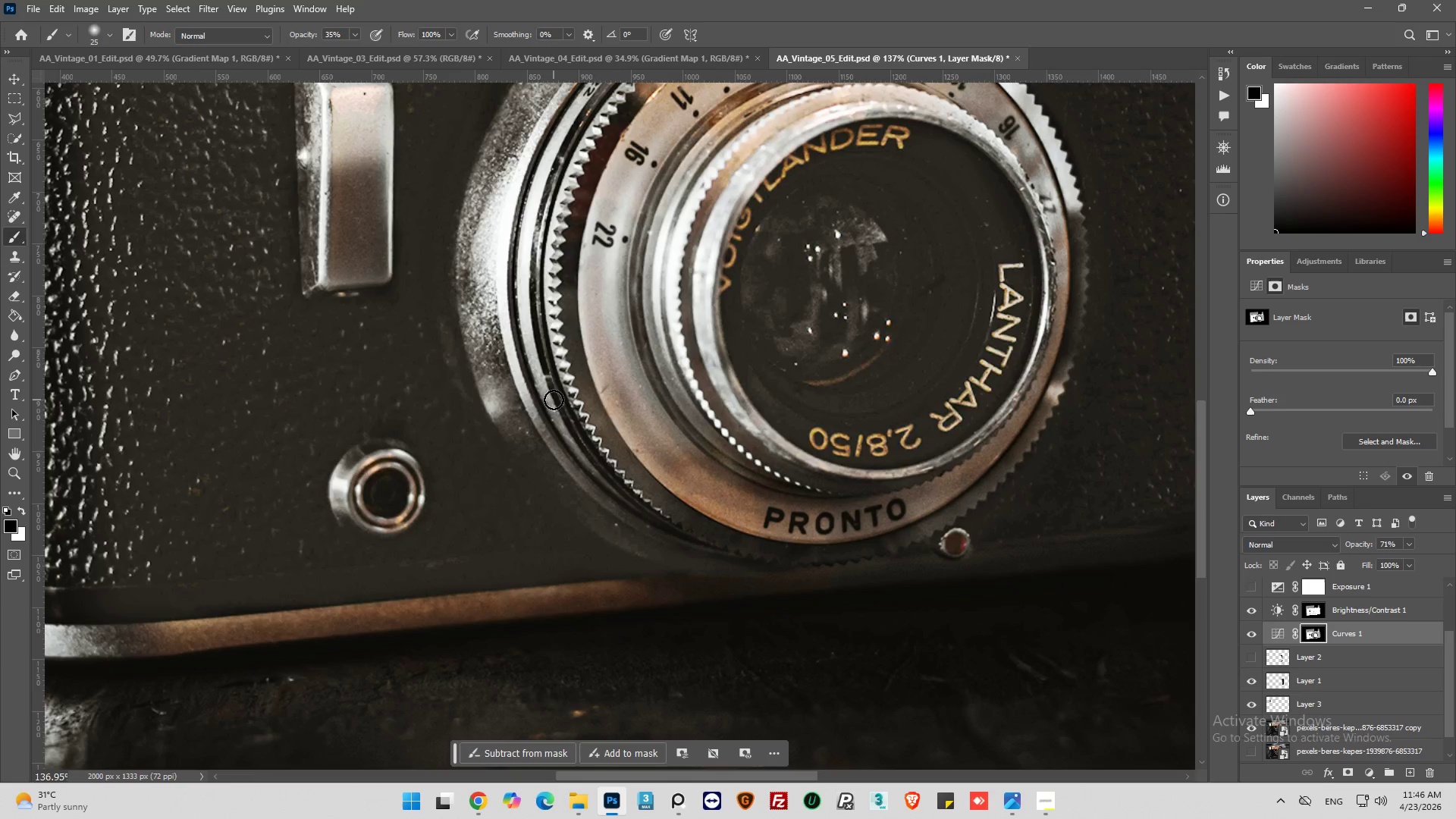 
scroll: coordinate [549, 378], scroll_direction: up, amount: 4.0
 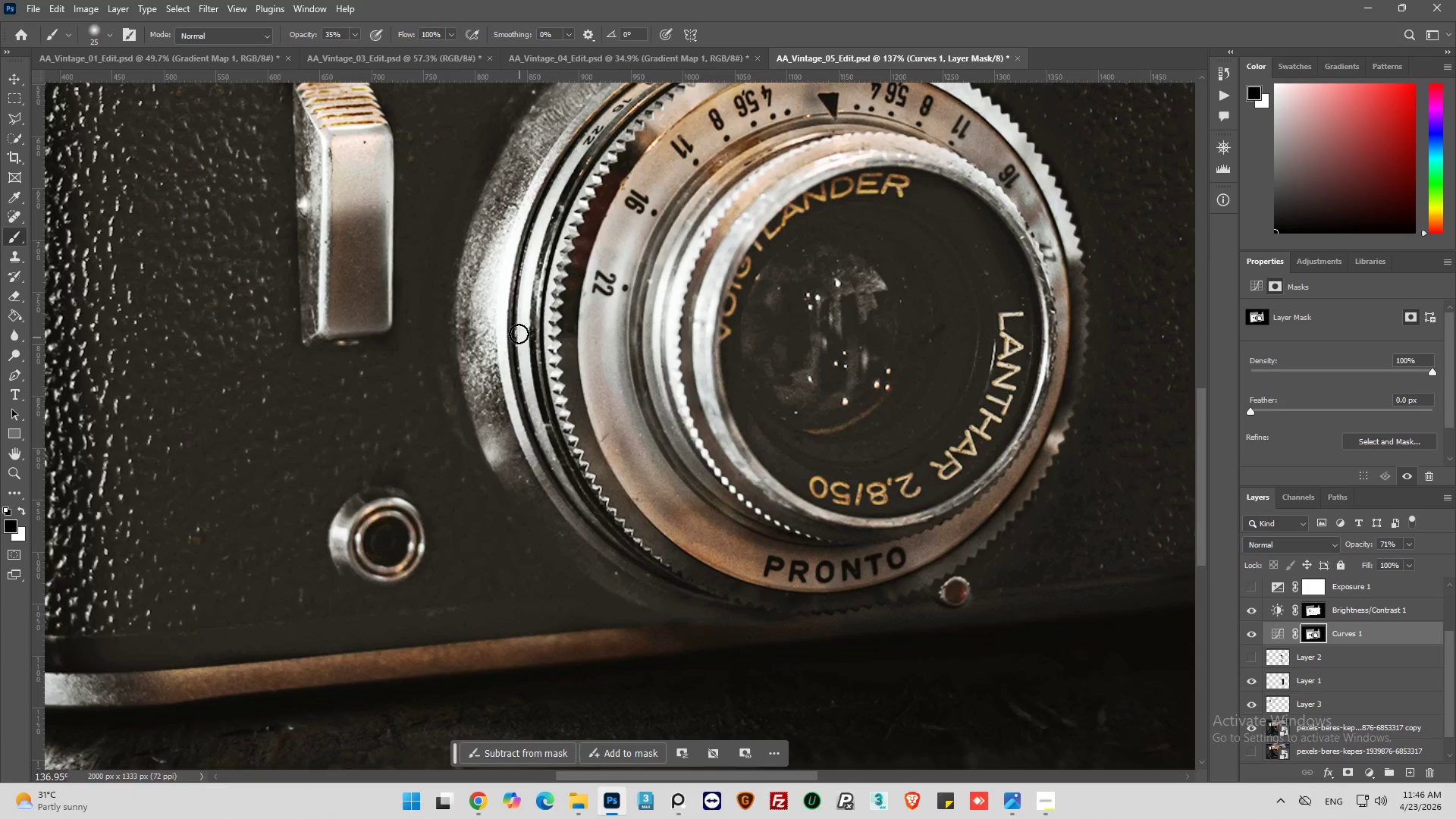 
left_click_drag(start_coordinate=[519, 334], to_coordinate=[597, 518])
 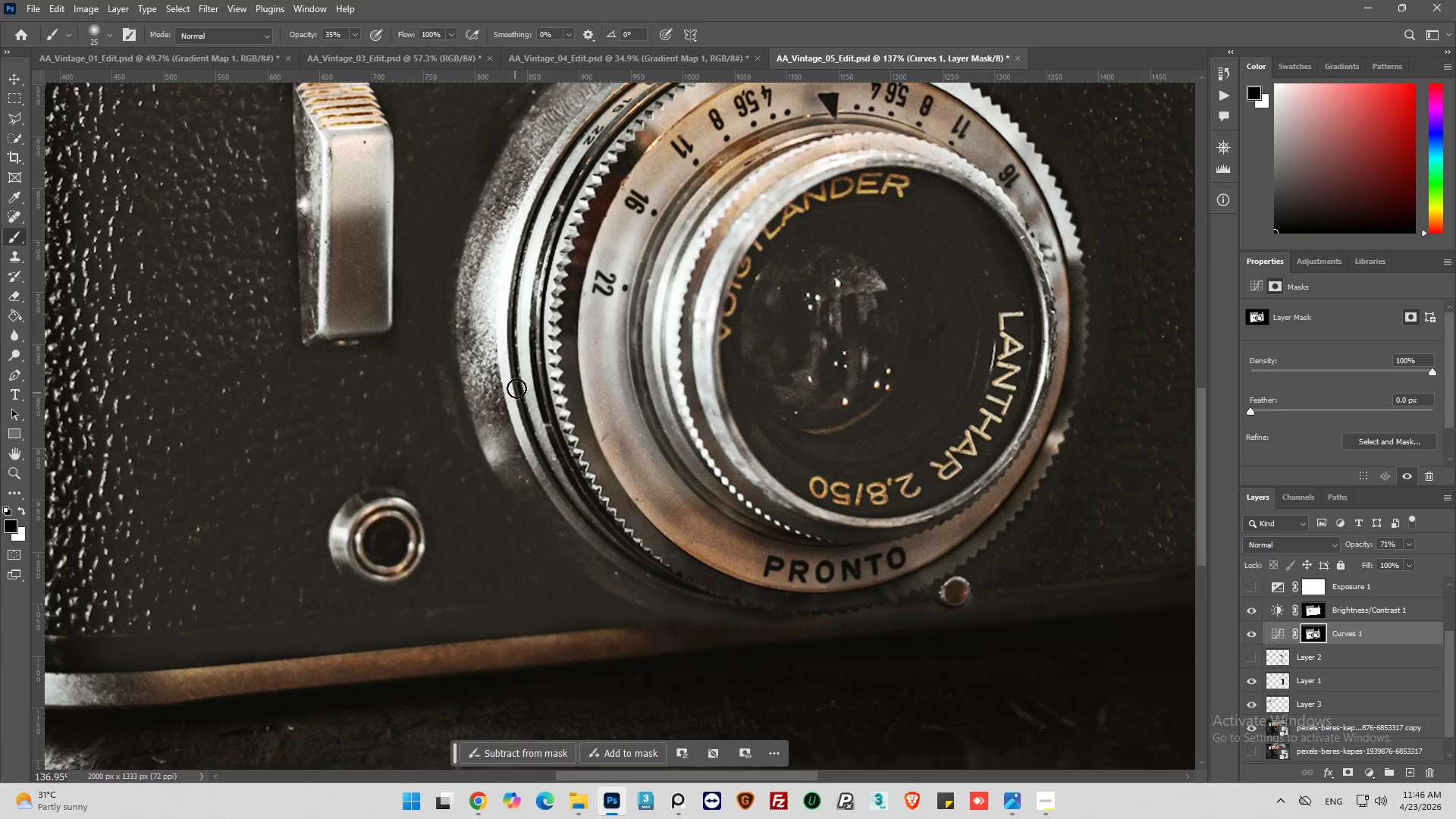 
left_click_drag(start_coordinate=[516, 387], to_coordinate=[639, 561])
 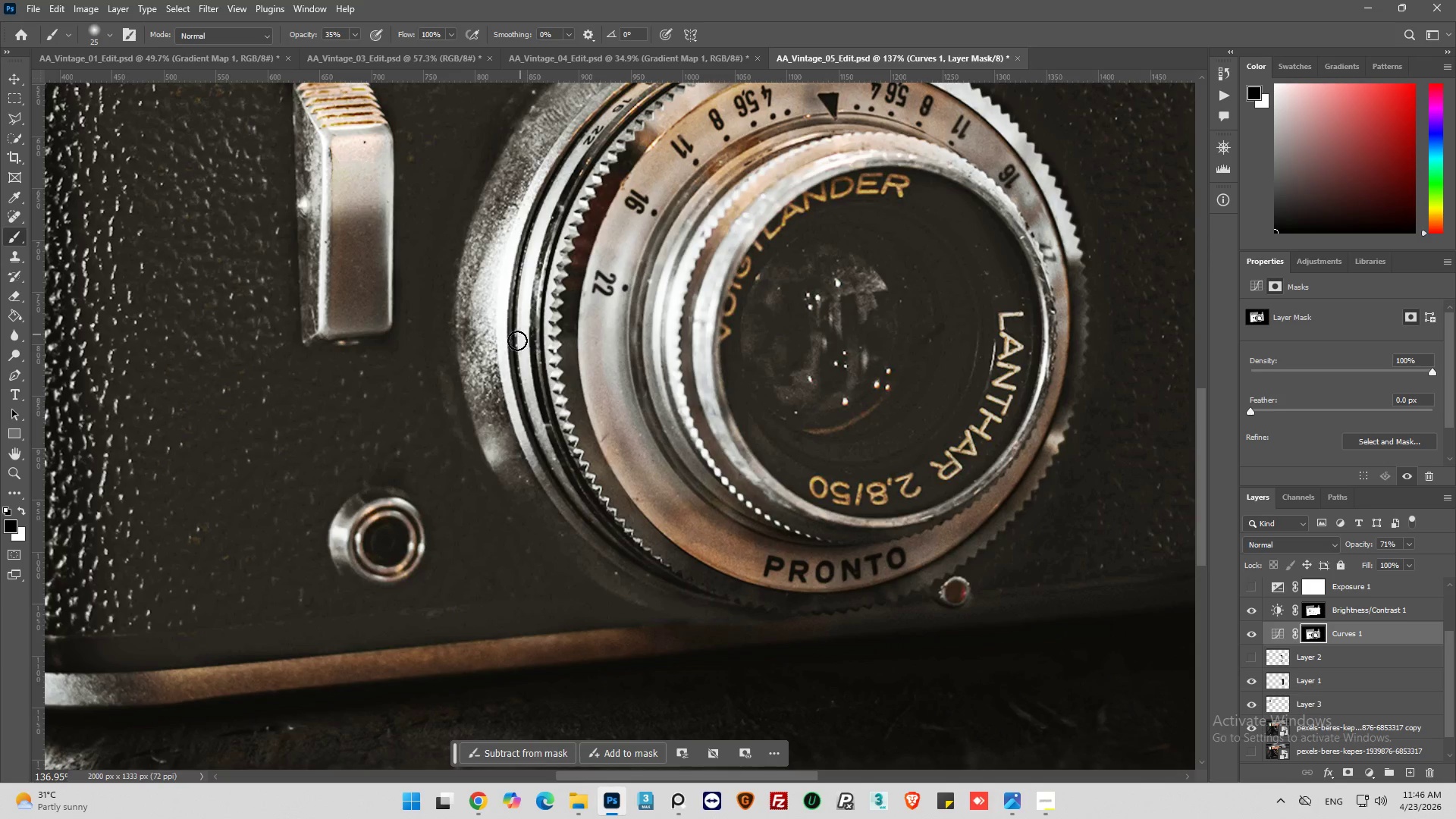 
left_click_drag(start_coordinate=[516, 360], to_coordinate=[542, 244])
 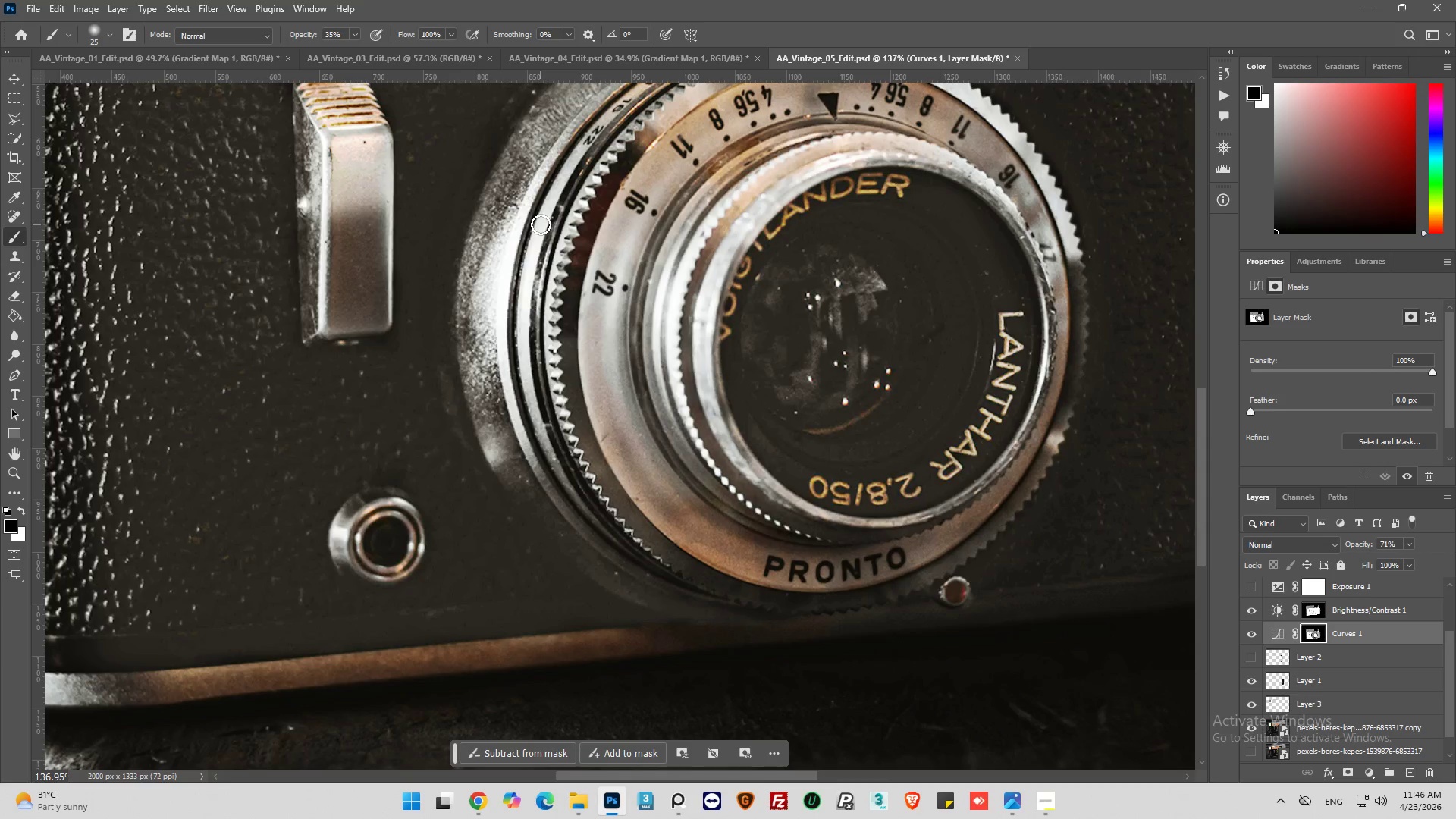 
left_click_drag(start_coordinate=[540, 224], to_coordinate=[519, 357])
 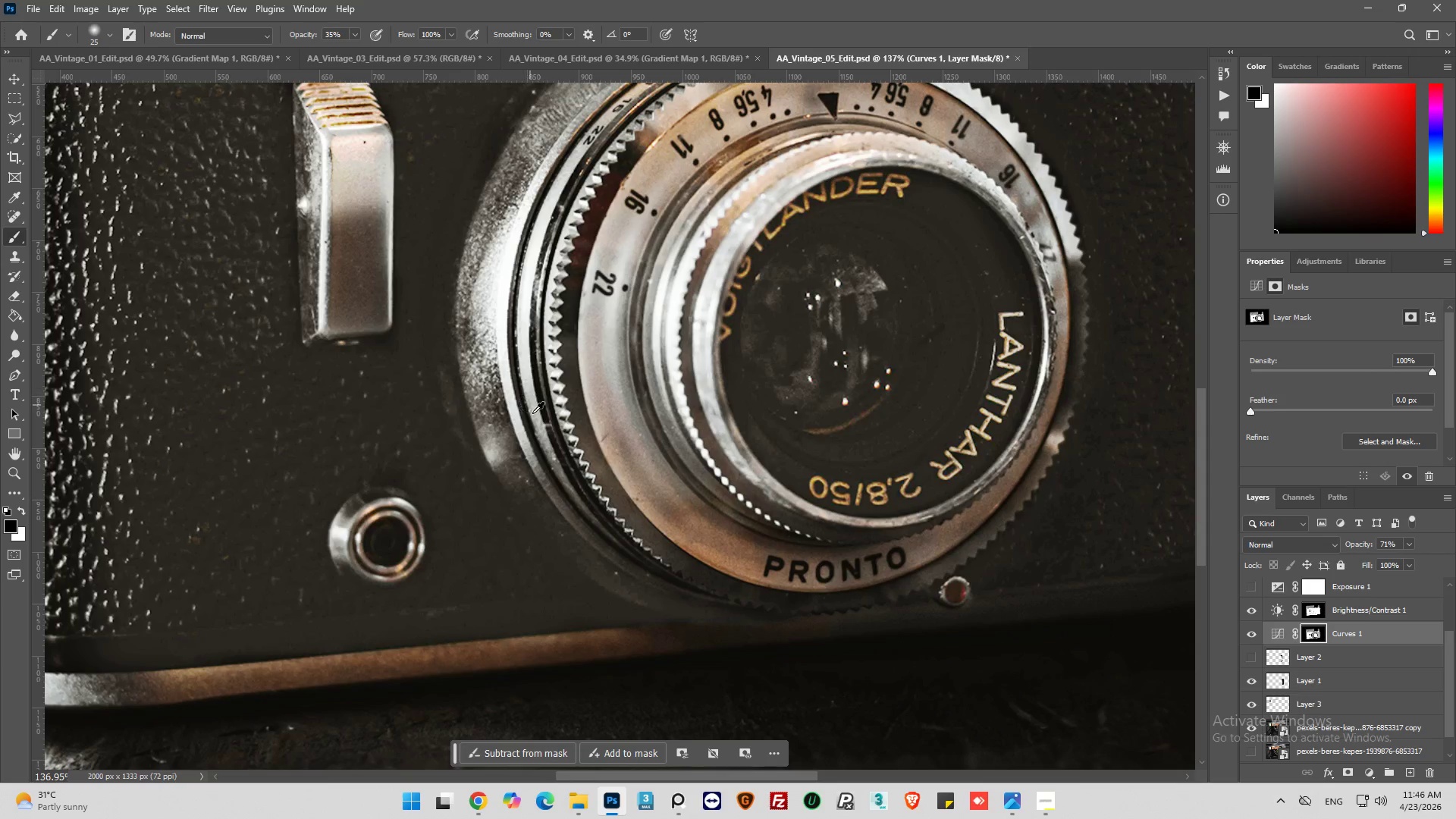 
hold_key(key=AltLeft, duration=0.44)
scroll: coordinate [650, 494], scroll_direction: down, amount: 4.0
 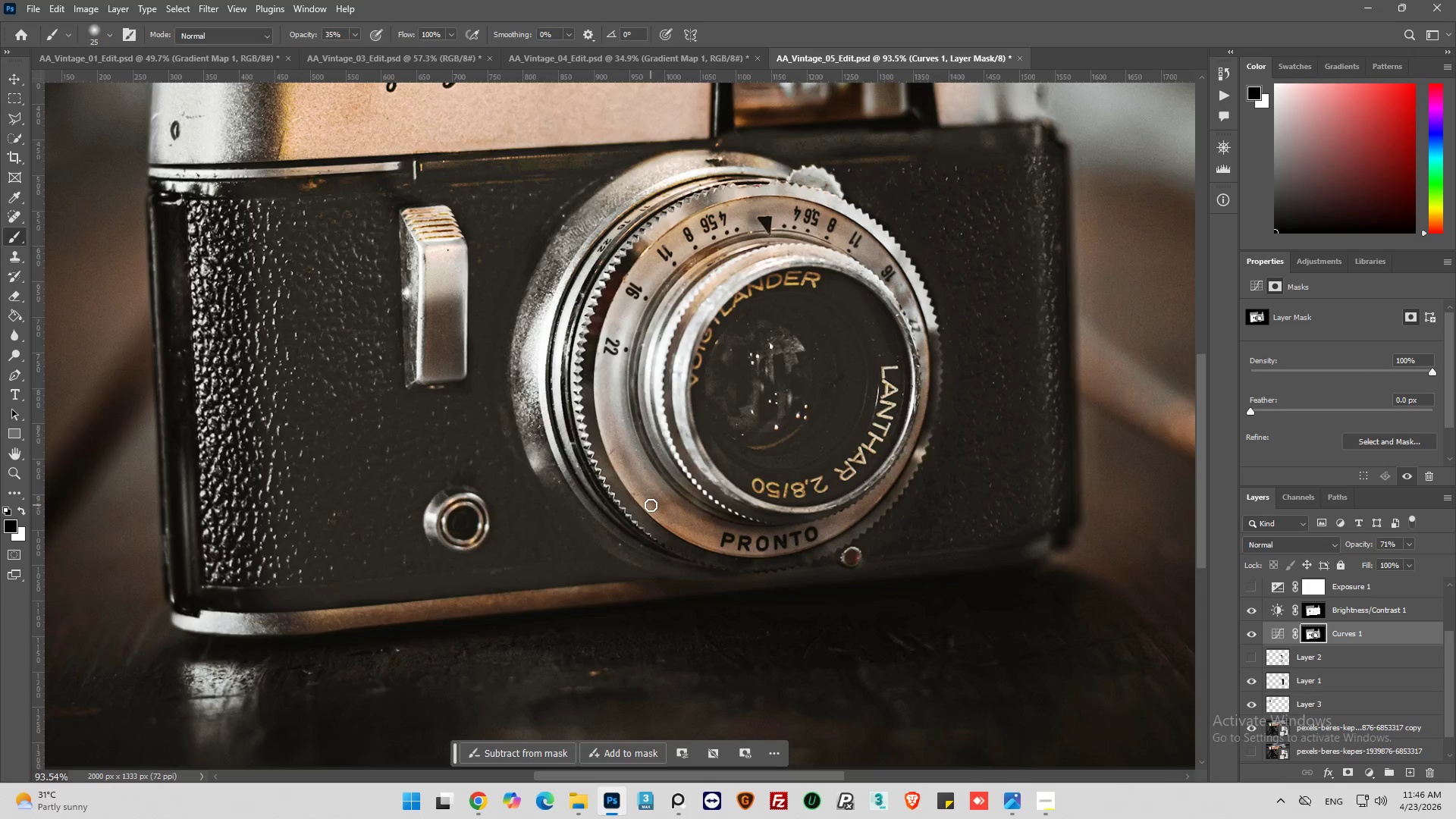 
key(Alt+AltLeft)
 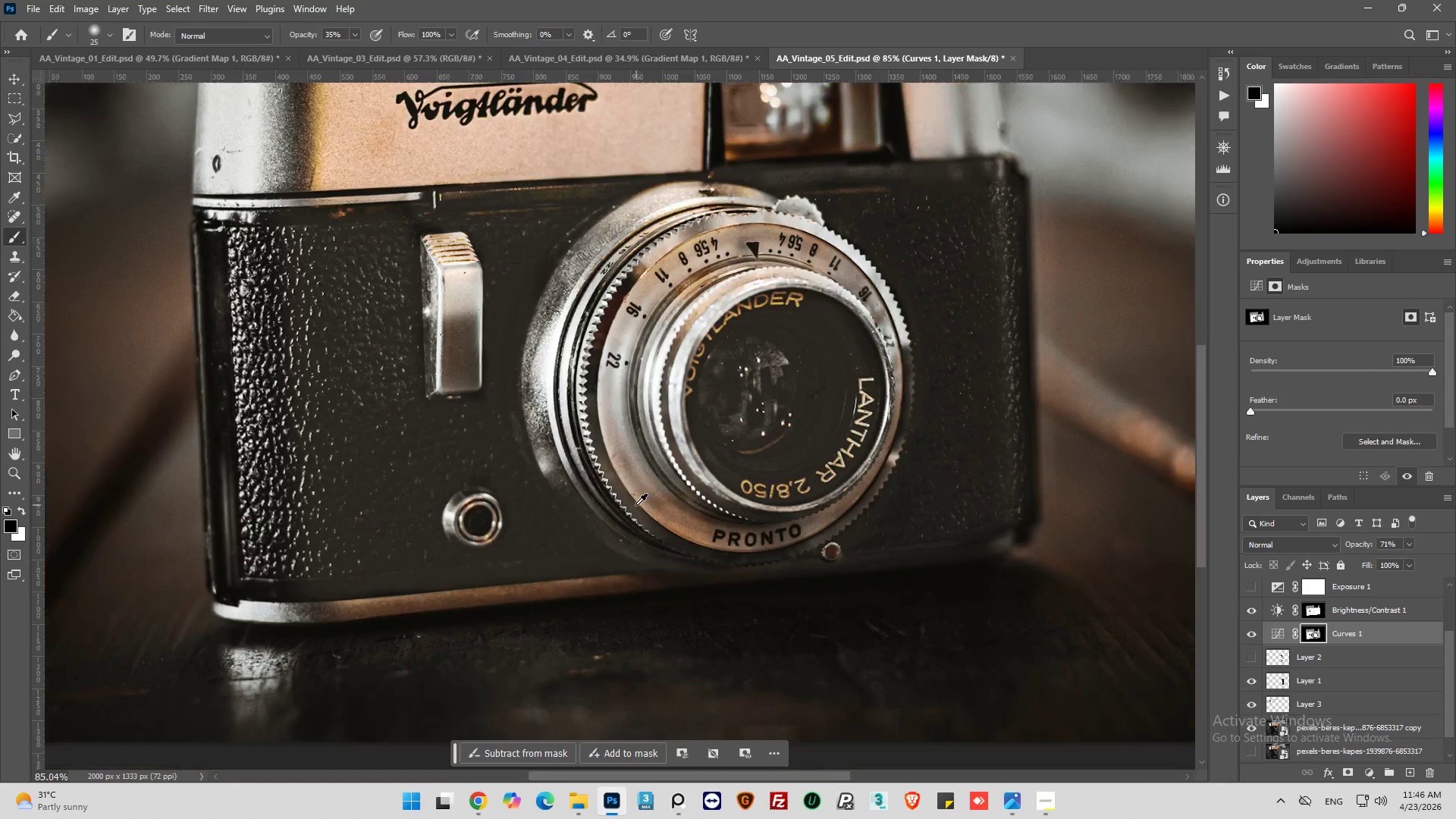 
key(Alt+AltLeft)
 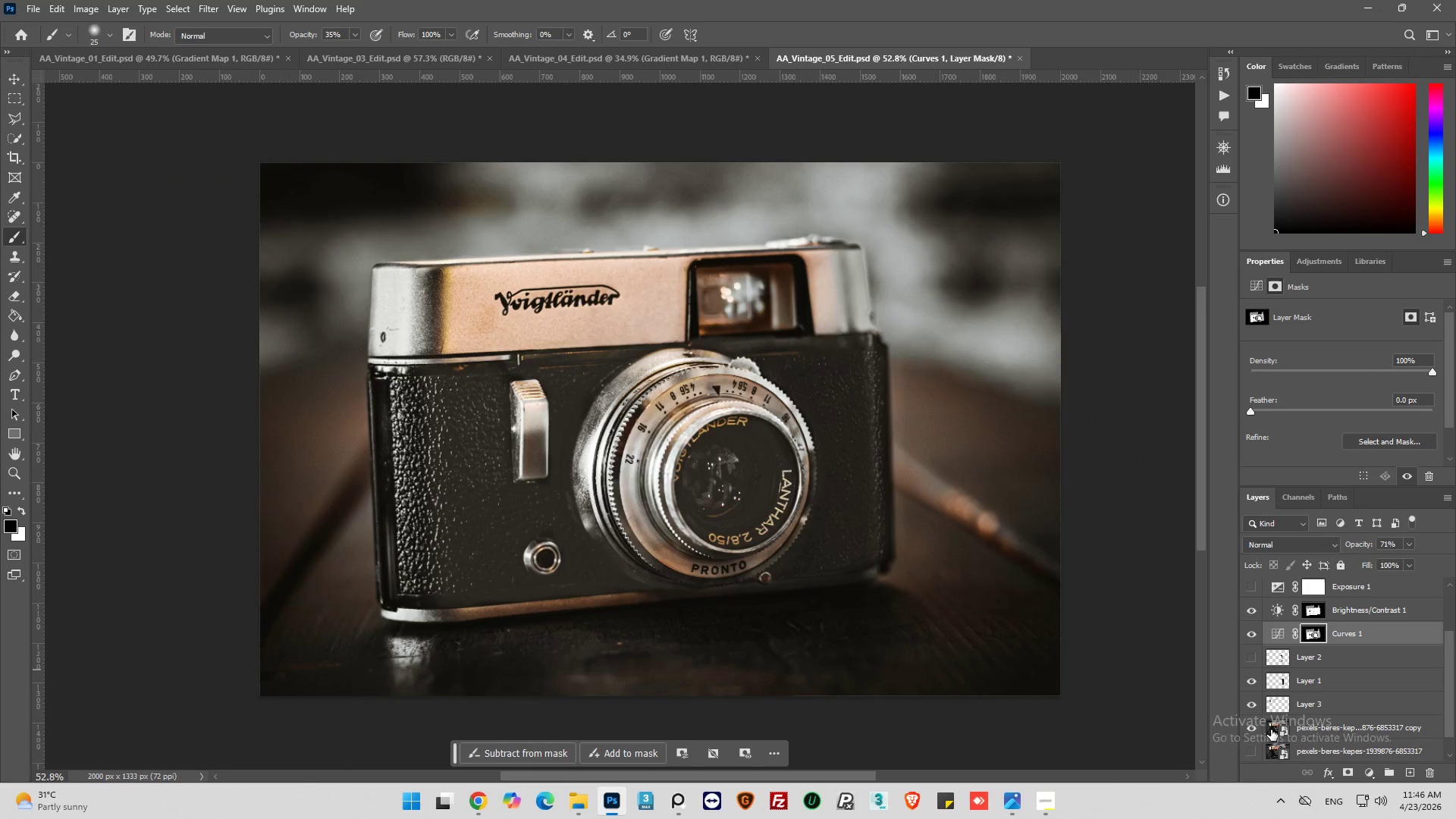 
scroll: coordinate [664, 501], scroll_direction: down, amount: 1.0
 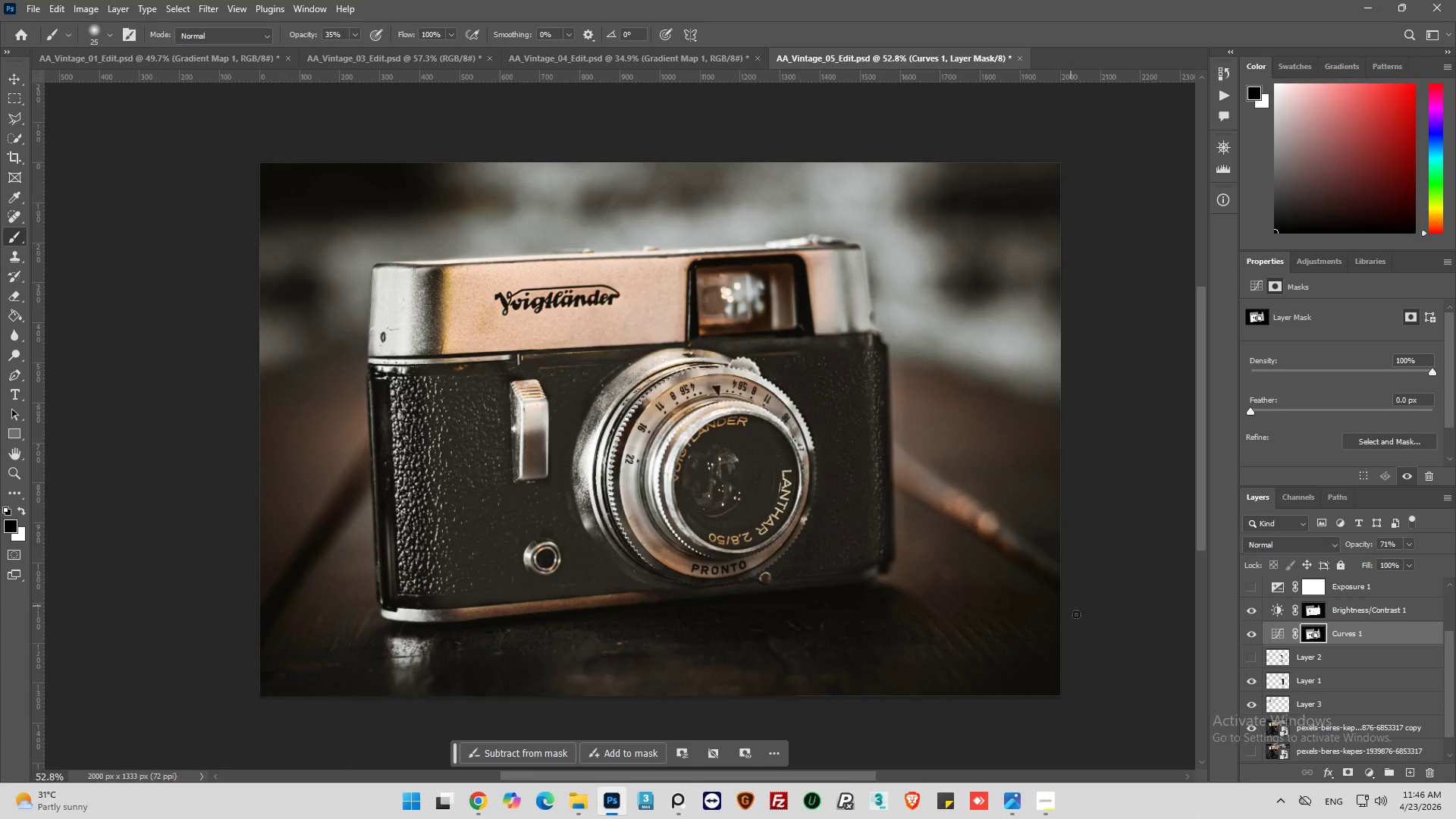 
left_click([1272, 730])
 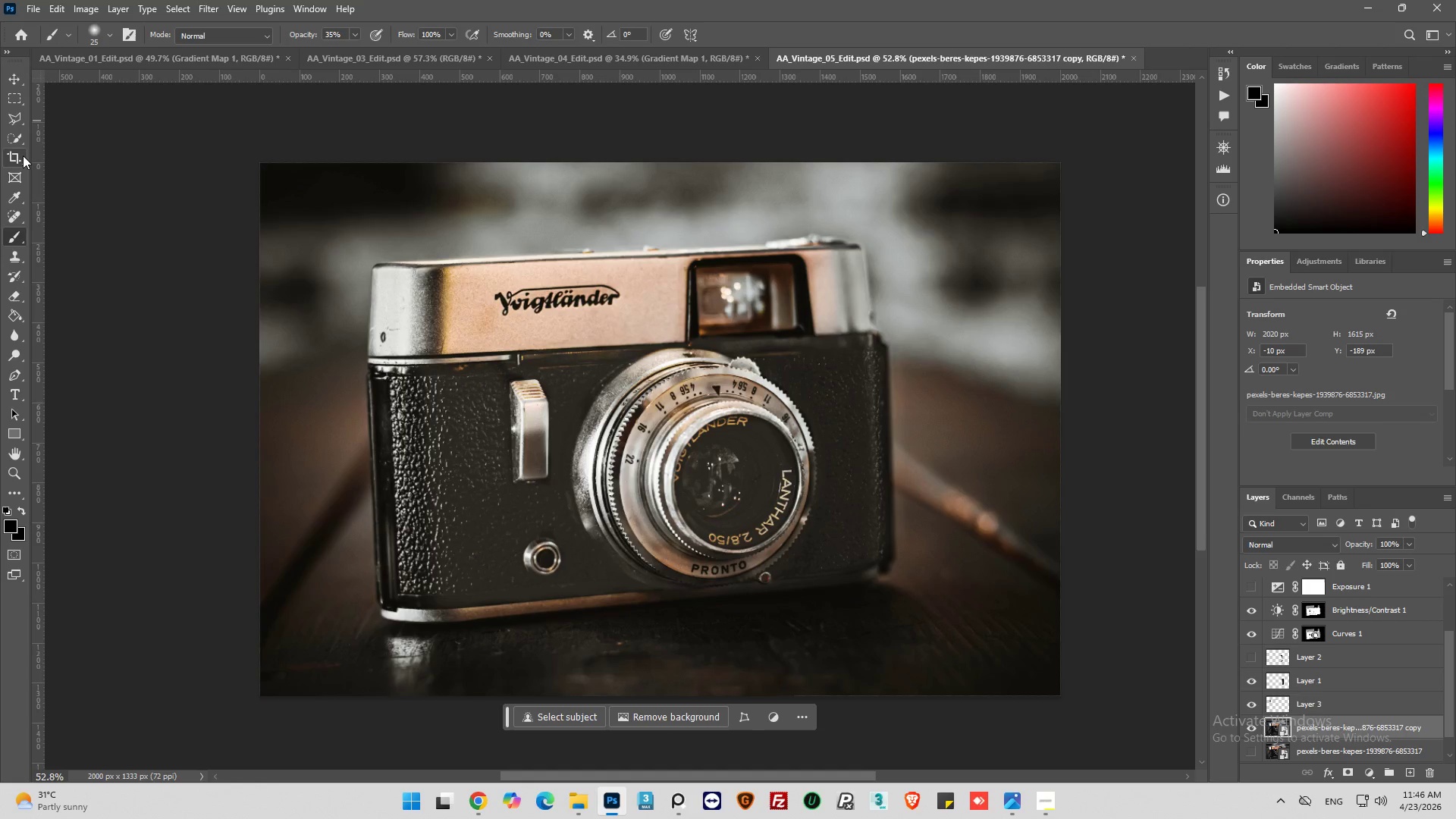 
left_click_drag(start_coordinate=[13, 136], to_coordinate=[53, 165])
 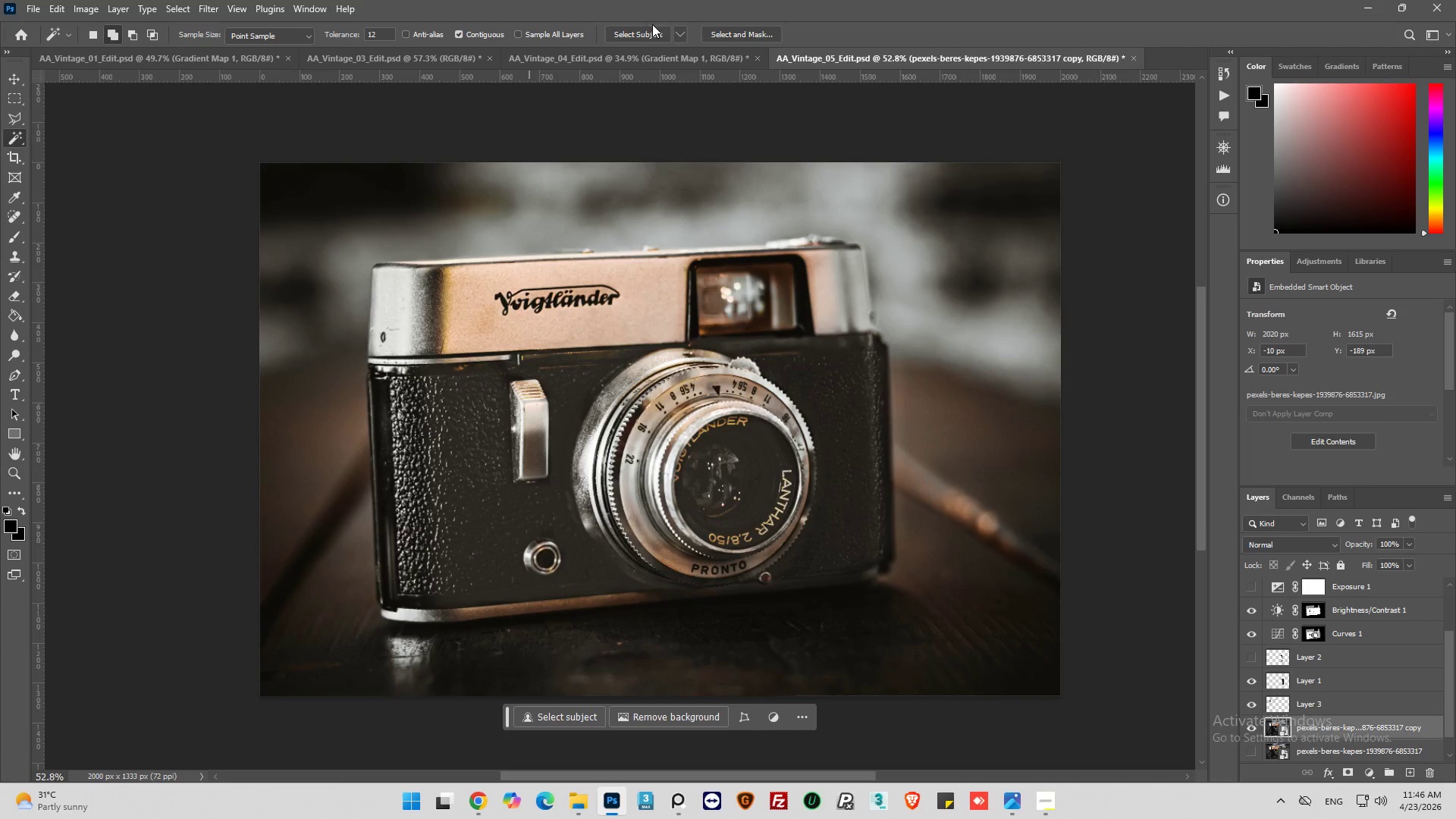 
left_click([648, 33])
 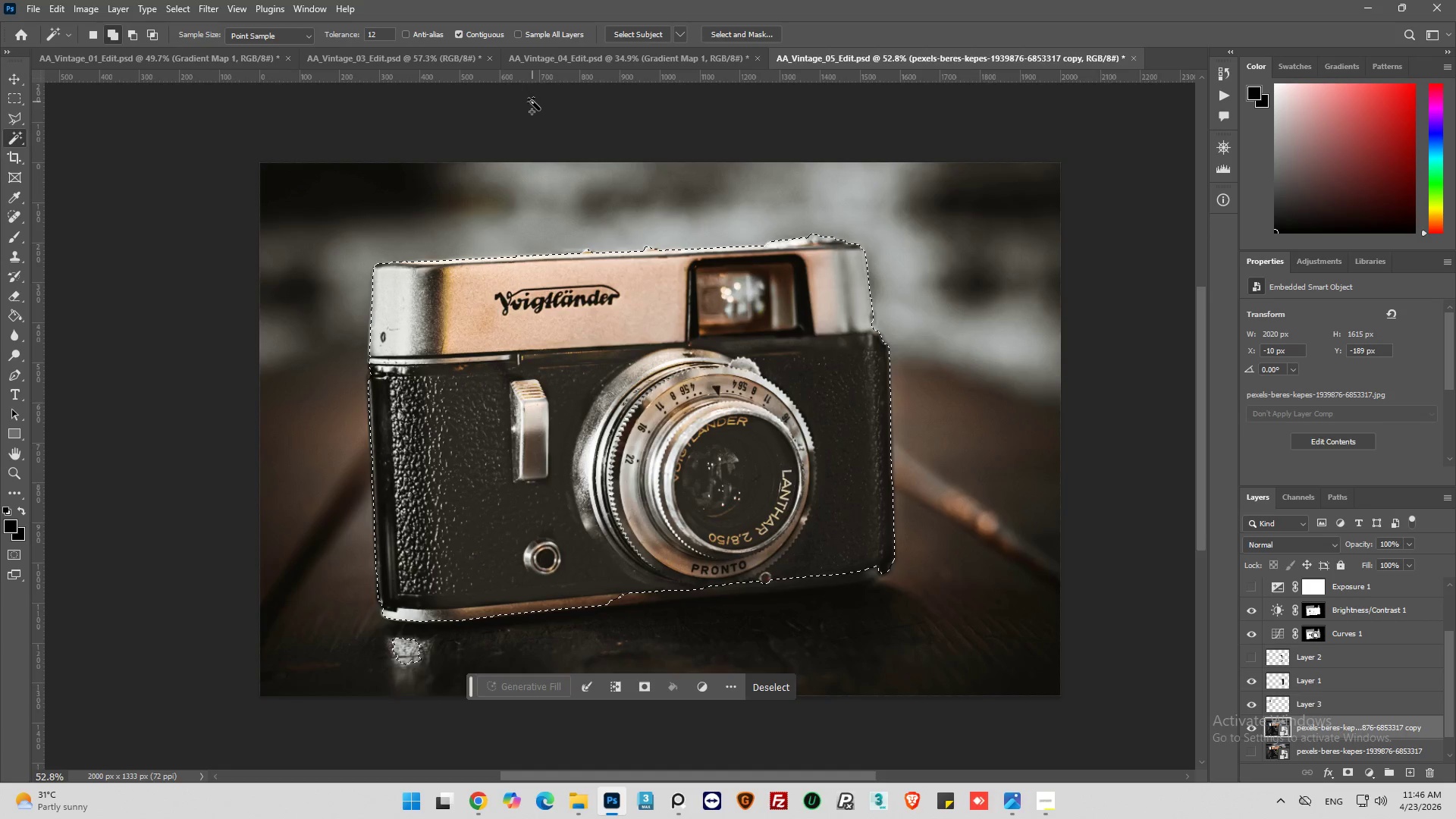 
wait(7.62)
 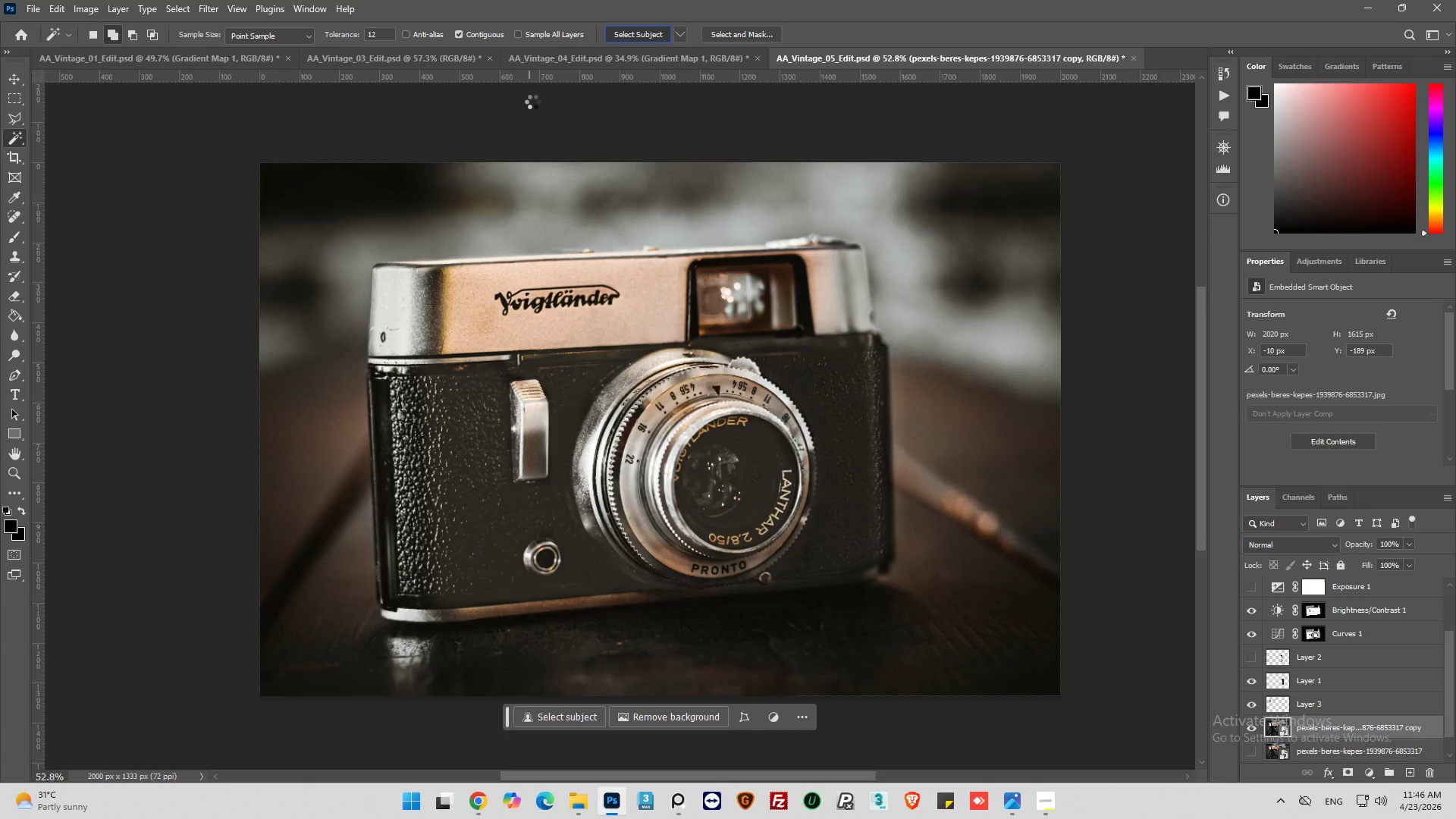 
hold_key(key=AltLeft, duration=0.61)
 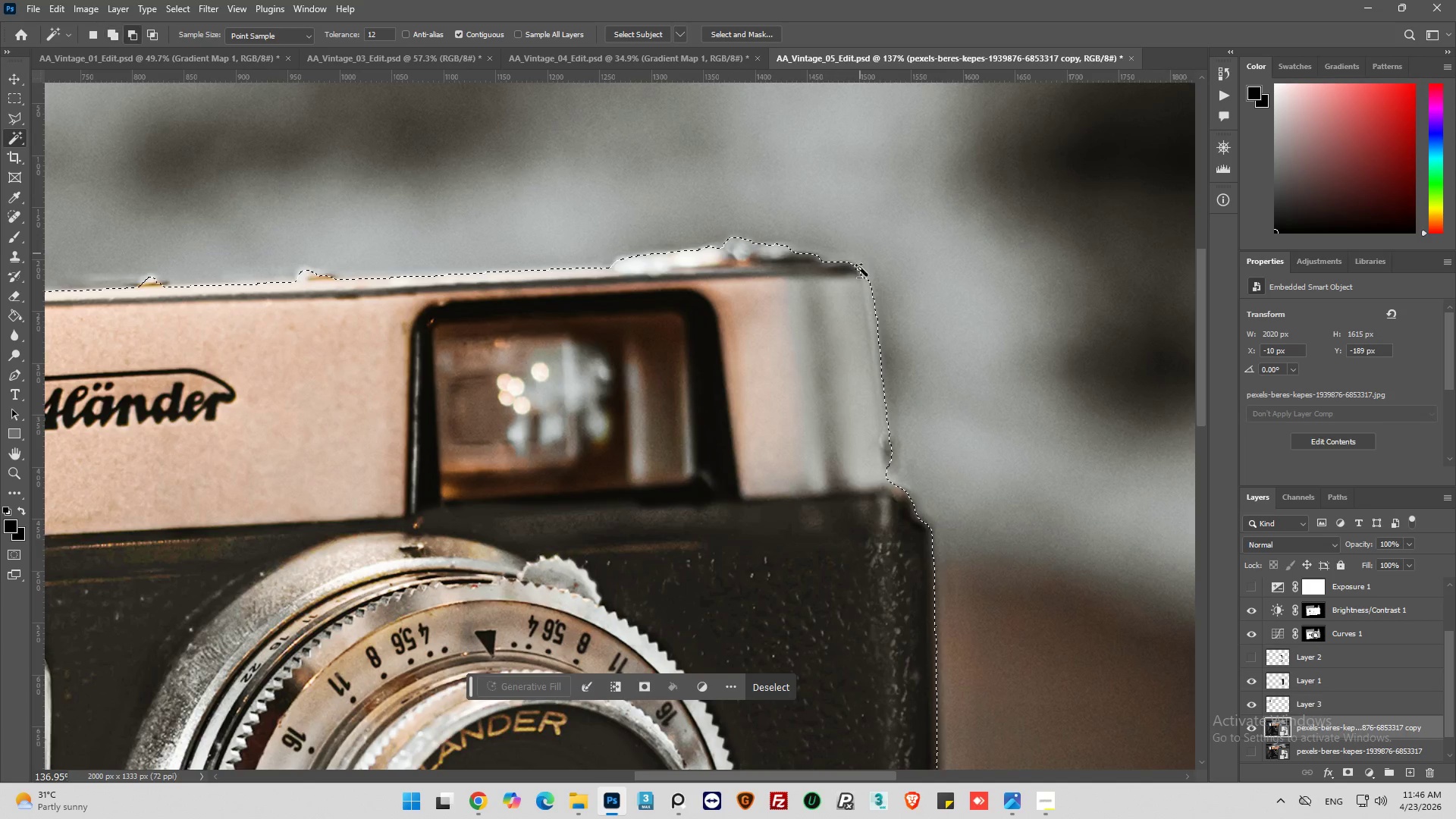 
hold_key(key=AltLeft, duration=0.41)
 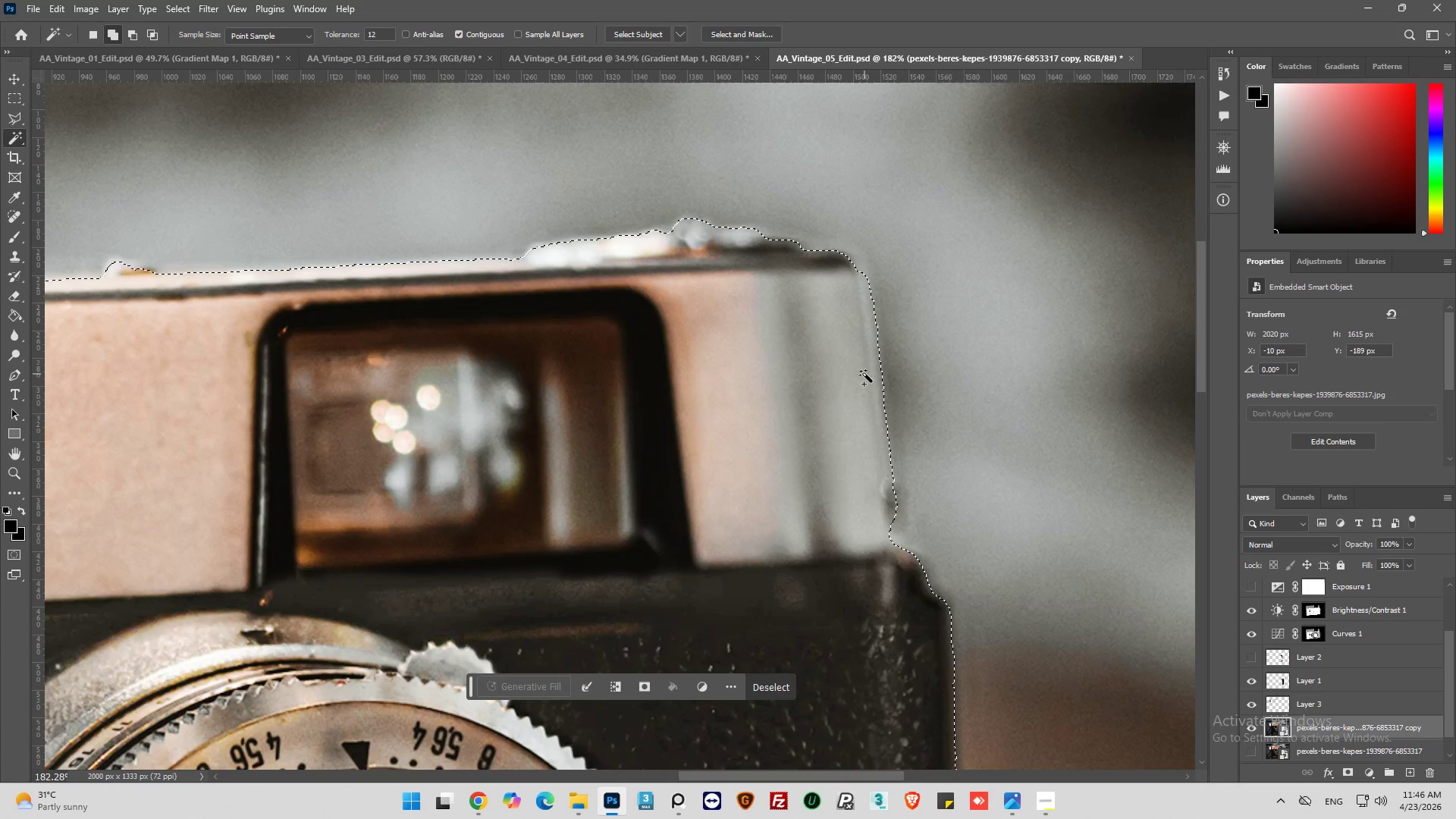 
scroll: coordinate [877, 295], scroll_direction: up, amount: 16.0
 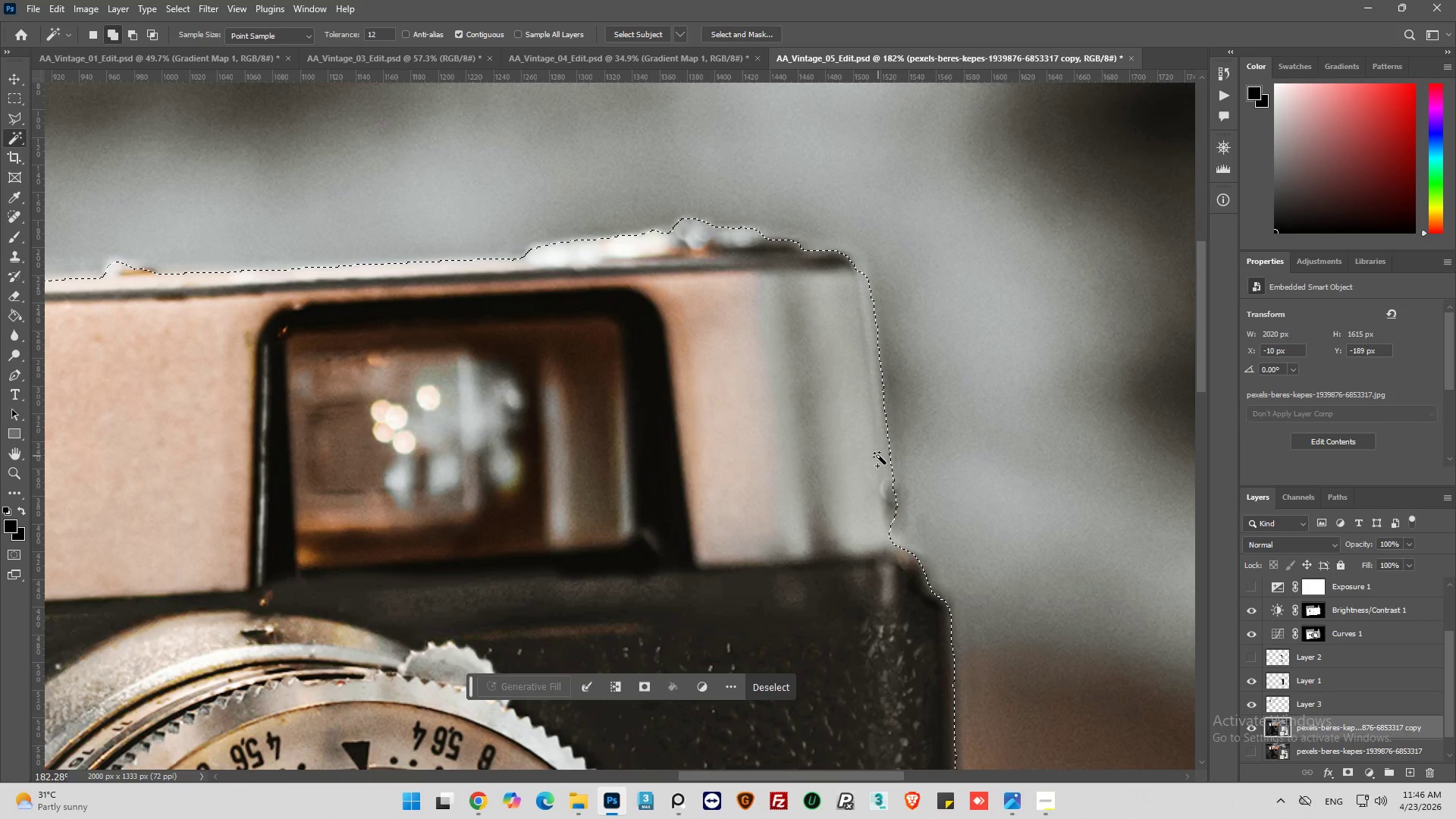 
hold_key(key=ShiftLeft, duration=0.52)
 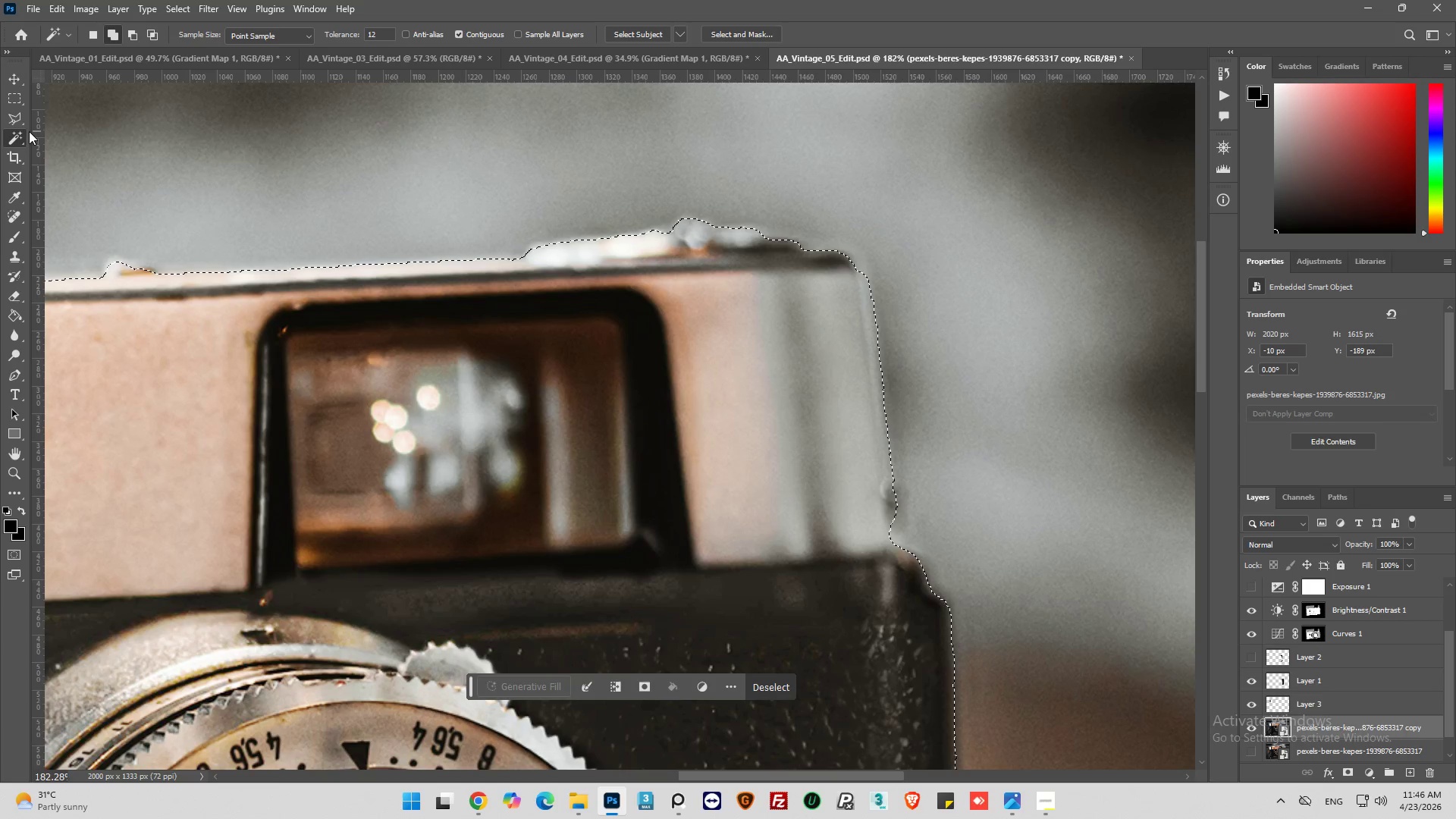 
left_click([8, 115])
 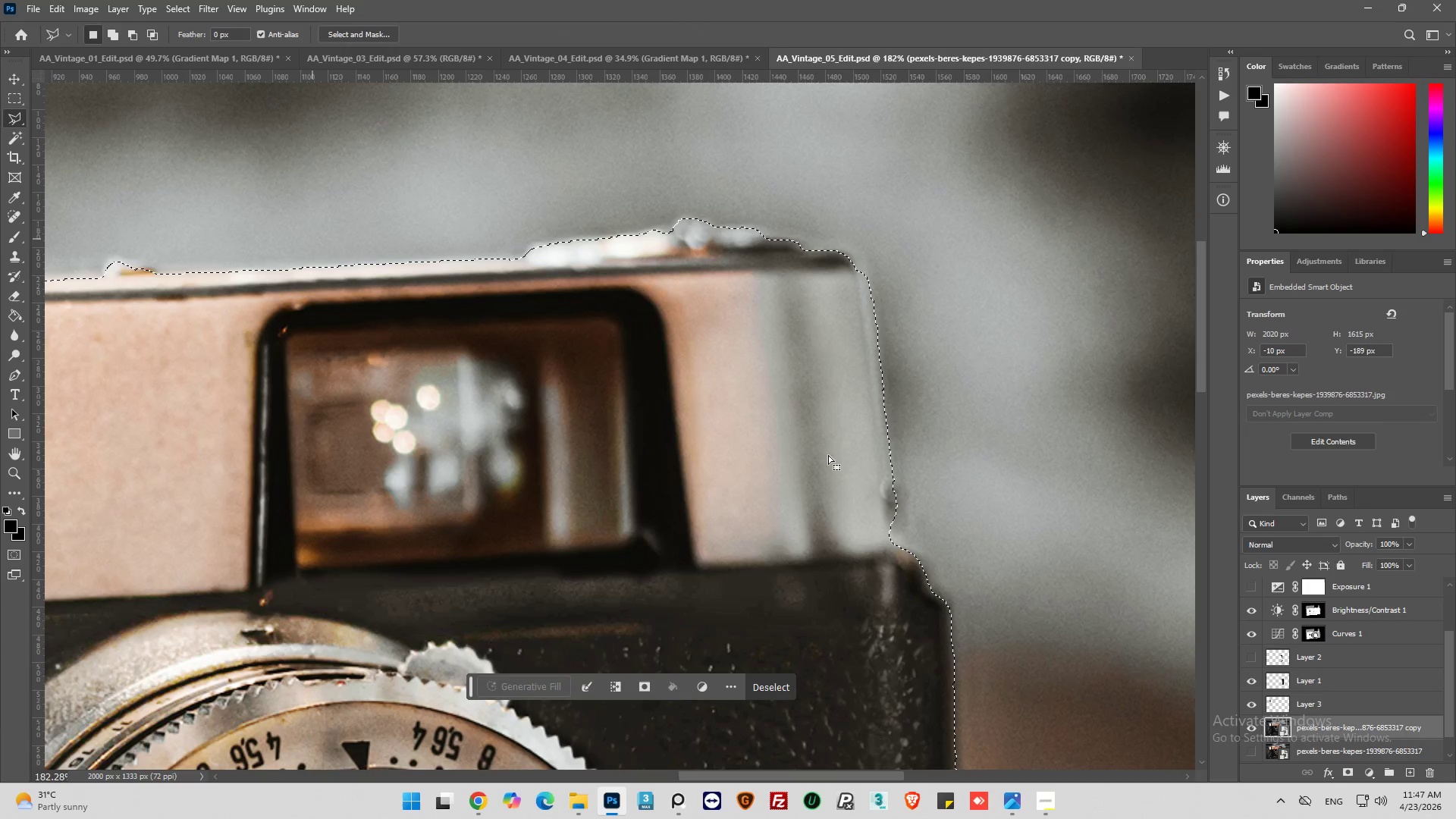 
hold_key(key=ShiftLeft, duration=0.81)
 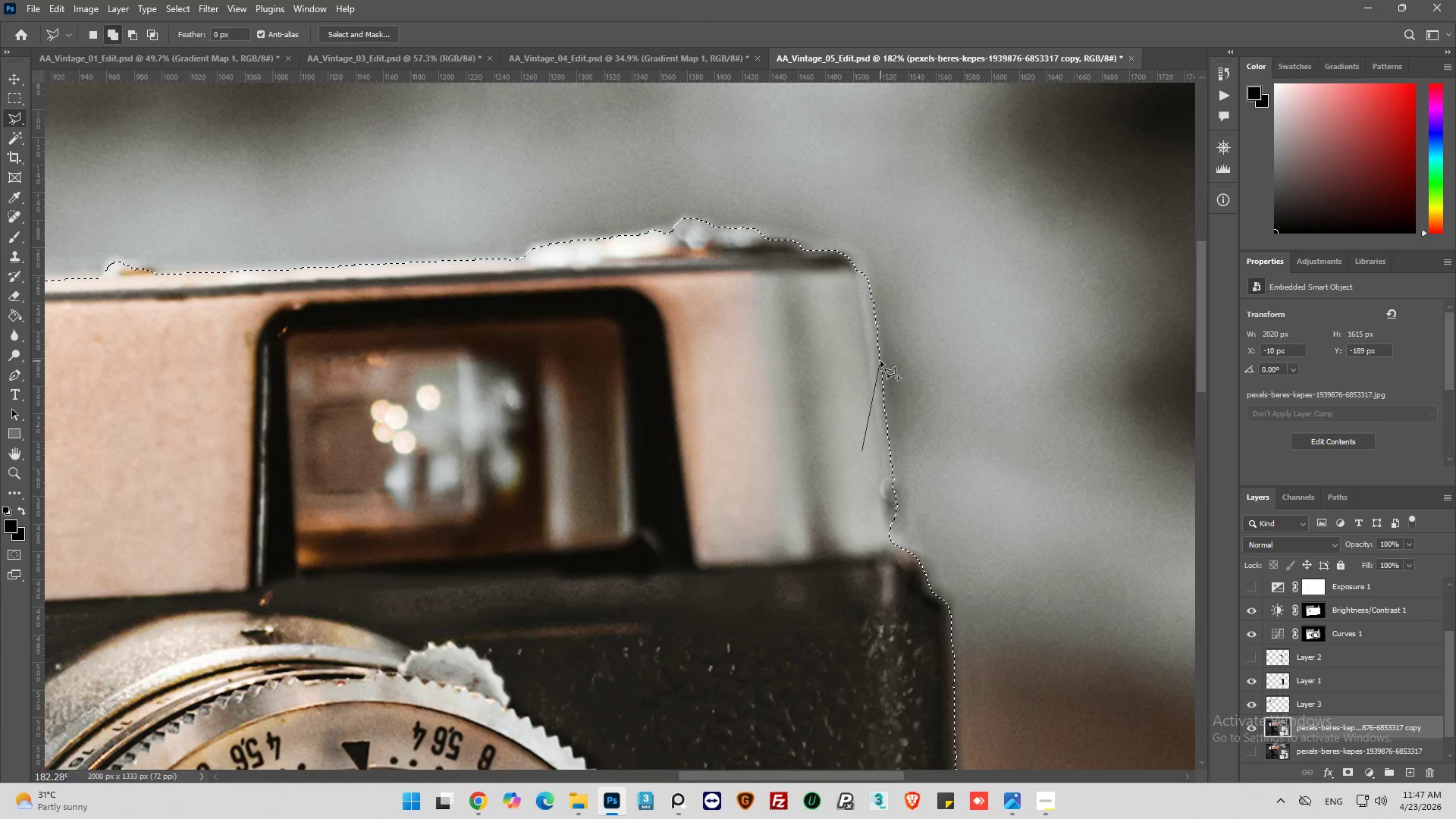 
left_click([880, 359])
 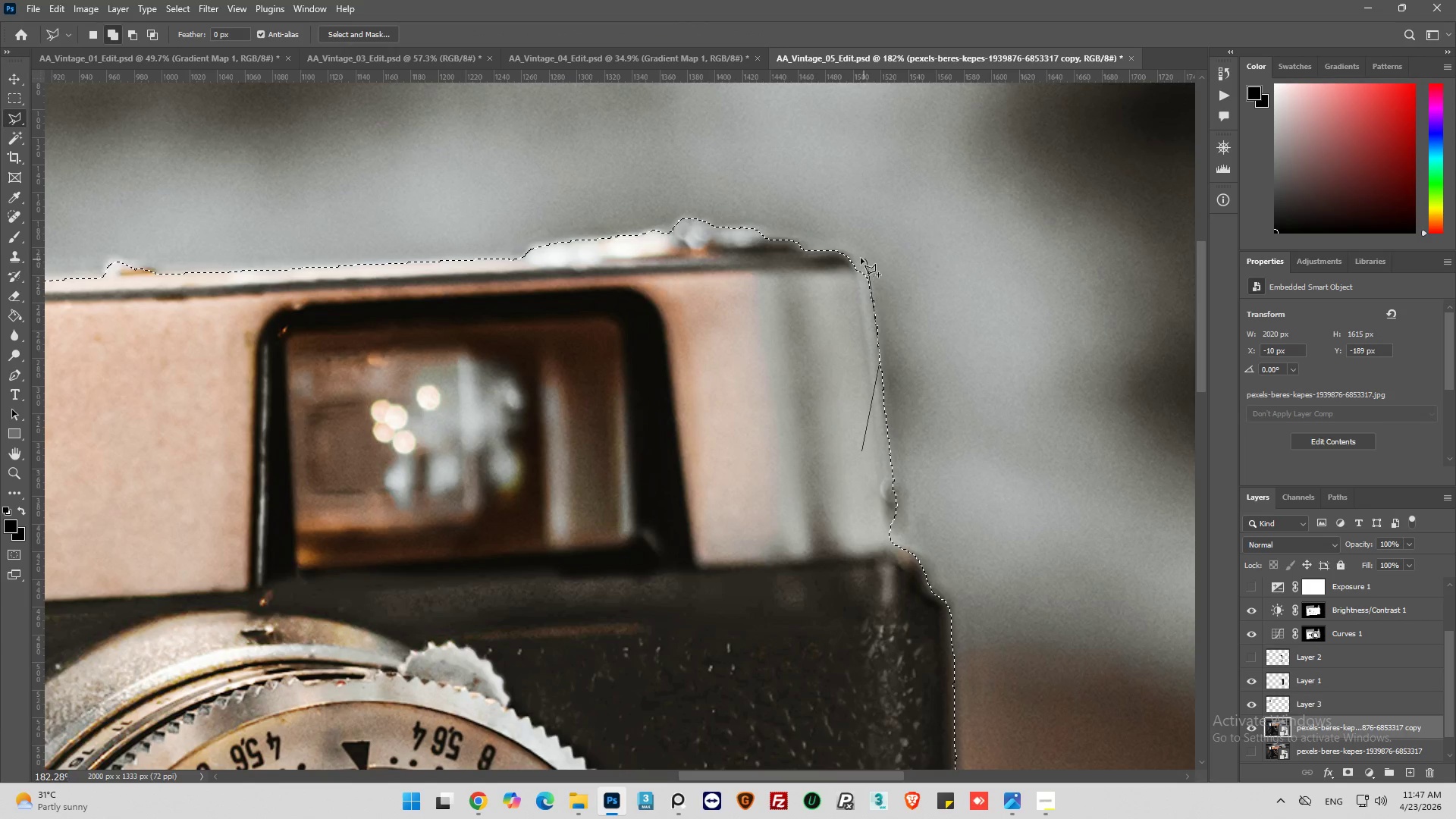 
left_click([861, 253])
 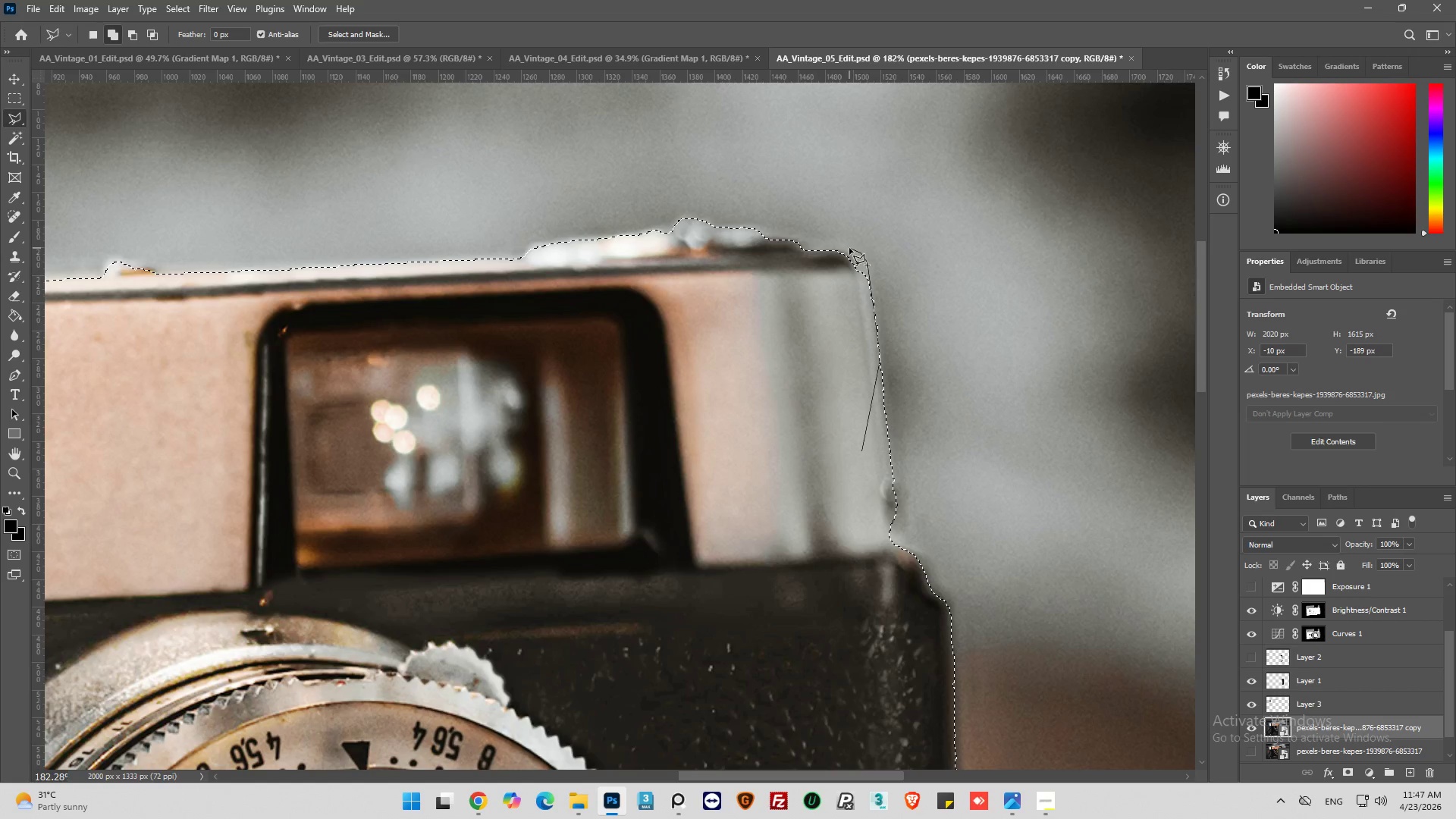 
left_click_drag(start_coordinate=[849, 248], to_coordinate=[842, 248])
 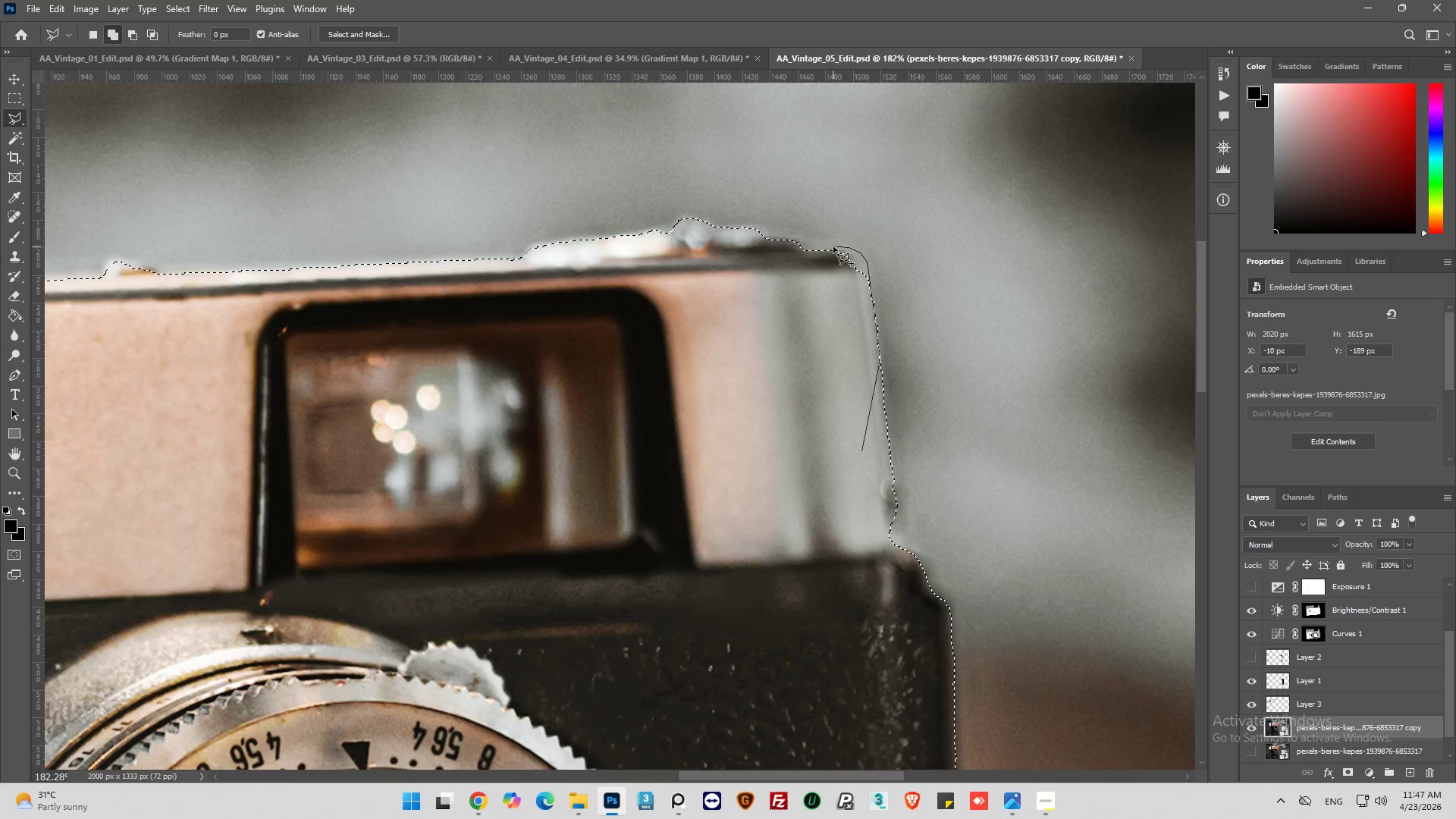 
left_click_drag(start_coordinate=[833, 246], to_coordinate=[828, 246])
 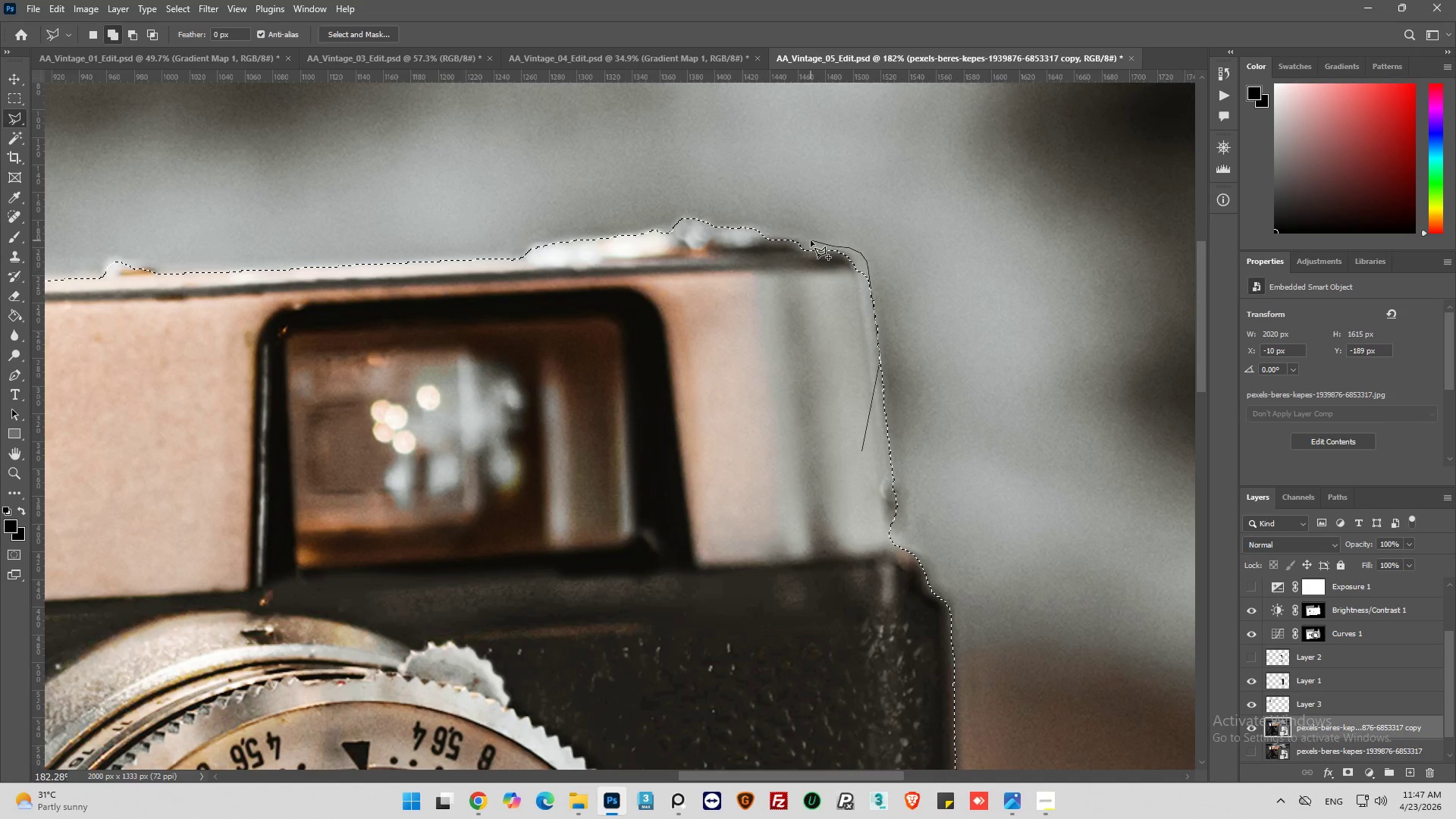 
left_click([811, 240])
 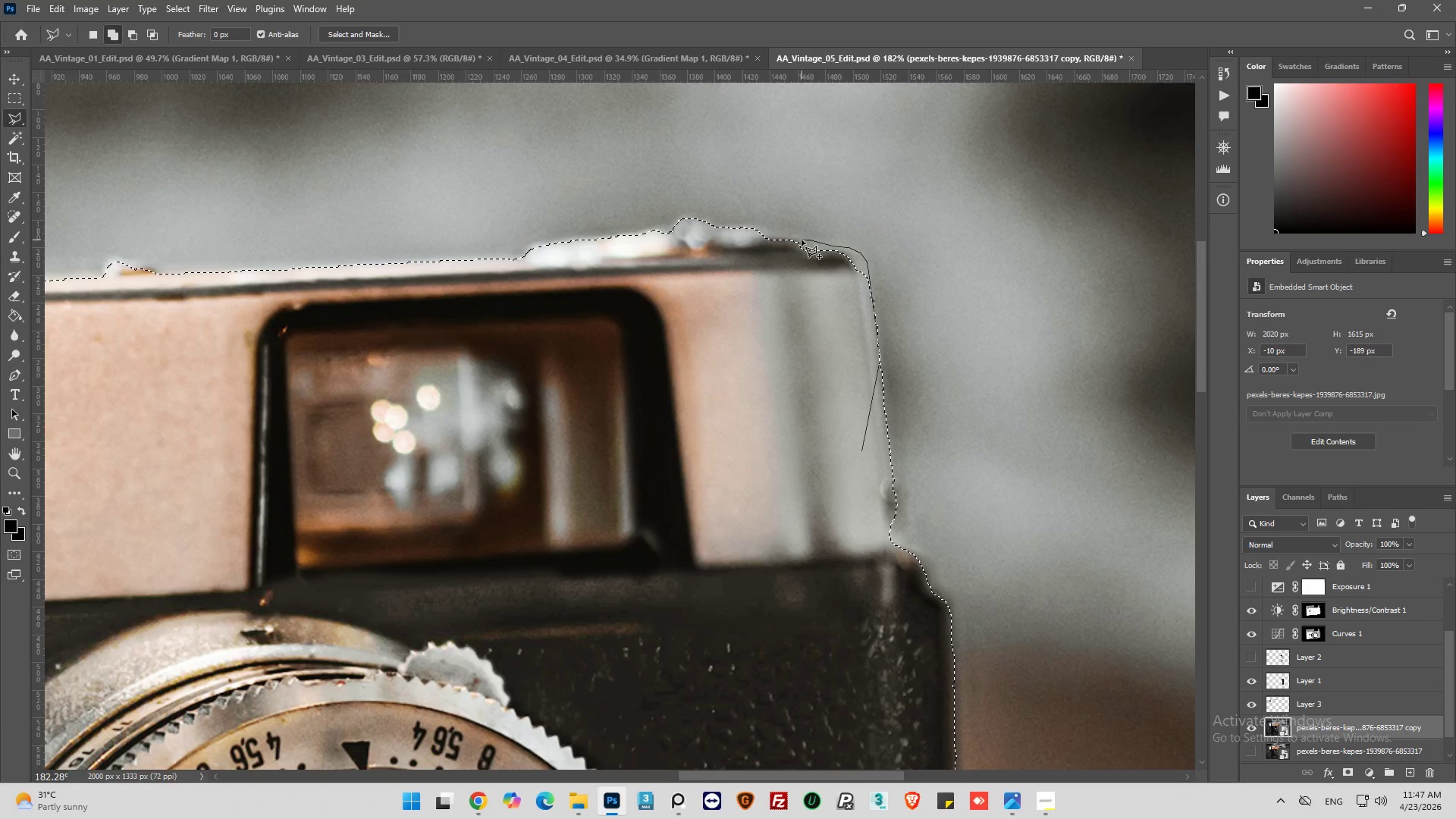 
left_click_drag(start_coordinate=[801, 237], to_coordinate=[794, 237])
 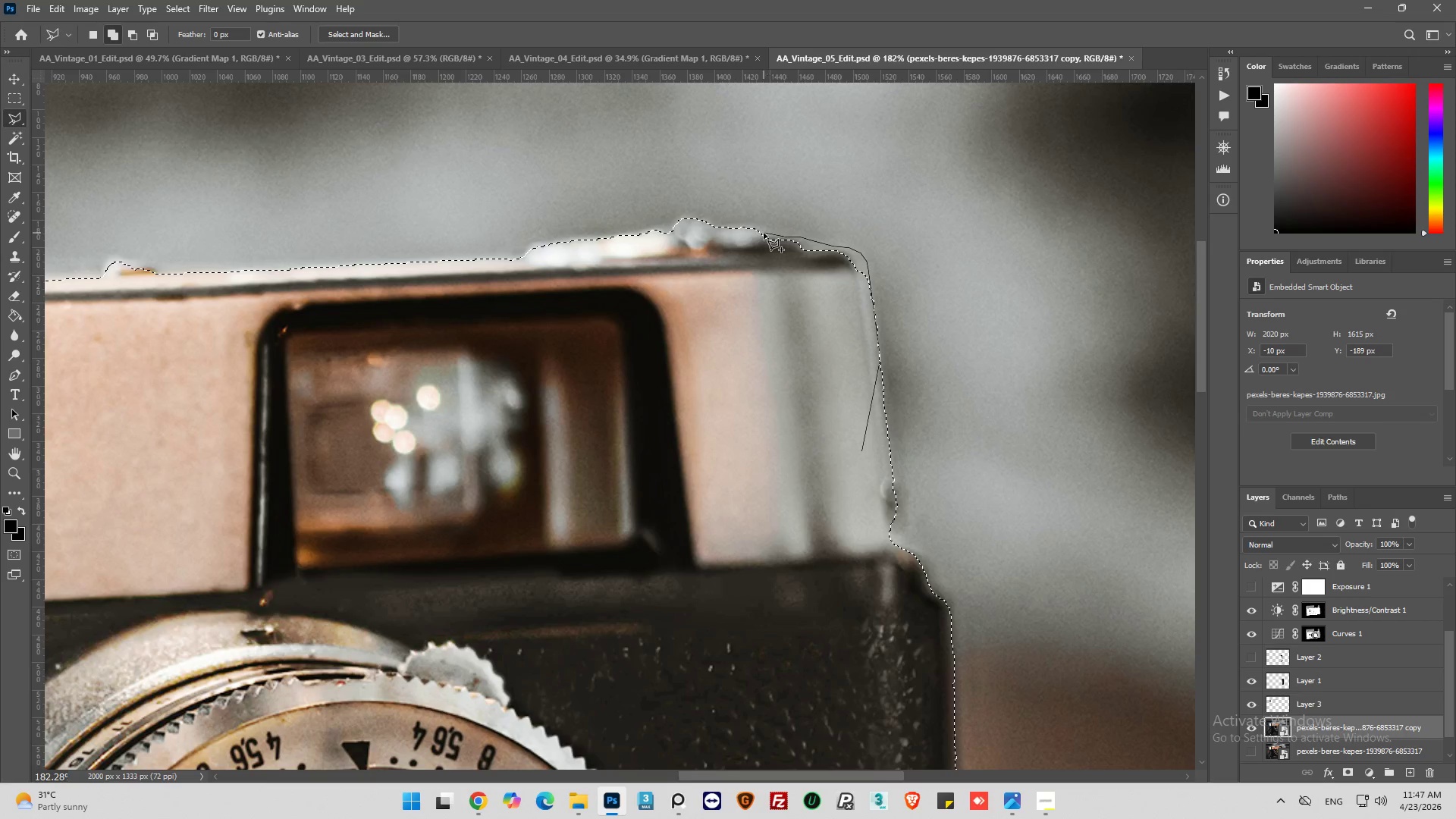 
left_click([764, 233])
 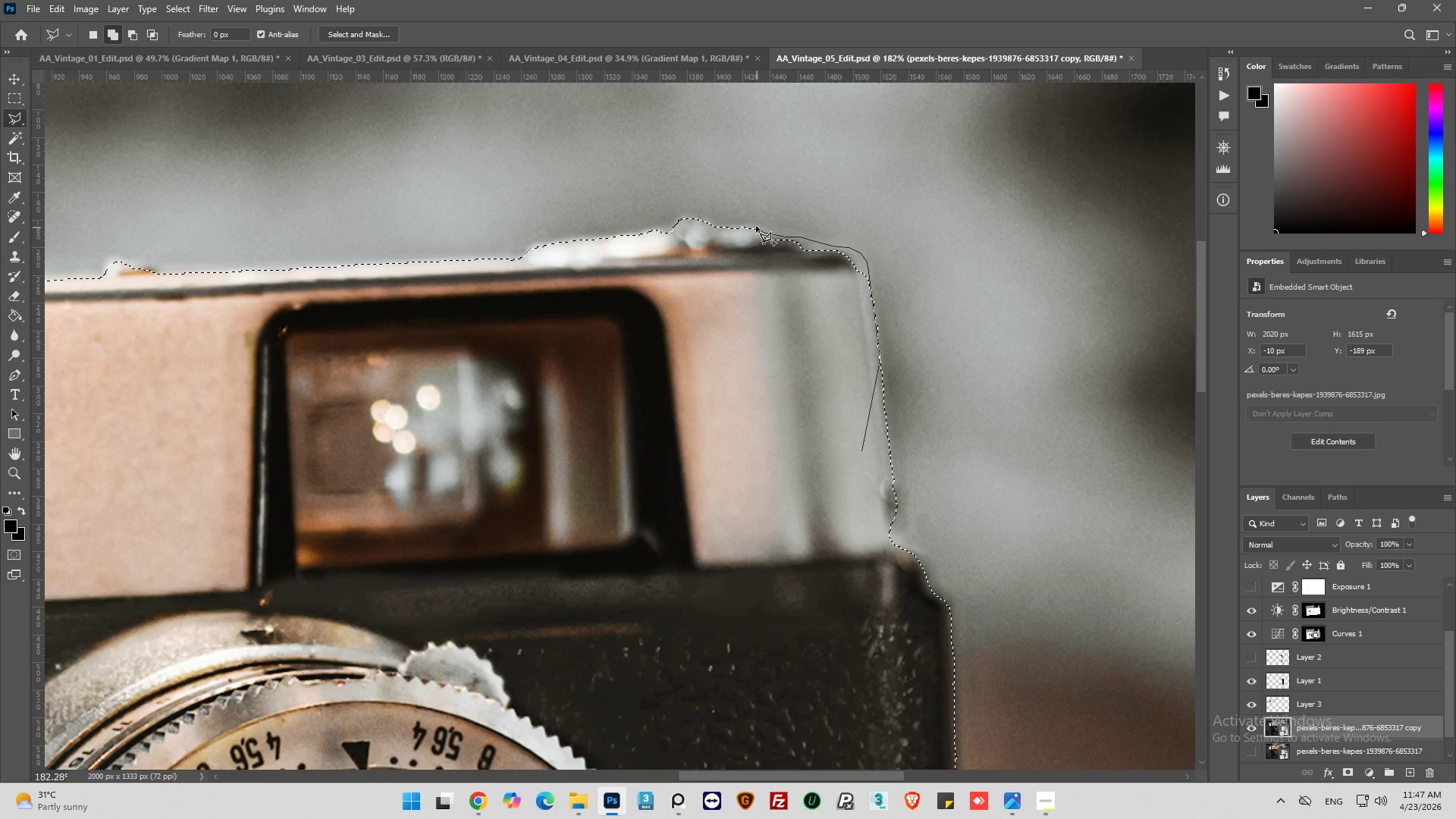 
left_click_drag(start_coordinate=[755, 225], to_coordinate=[750, 225])
 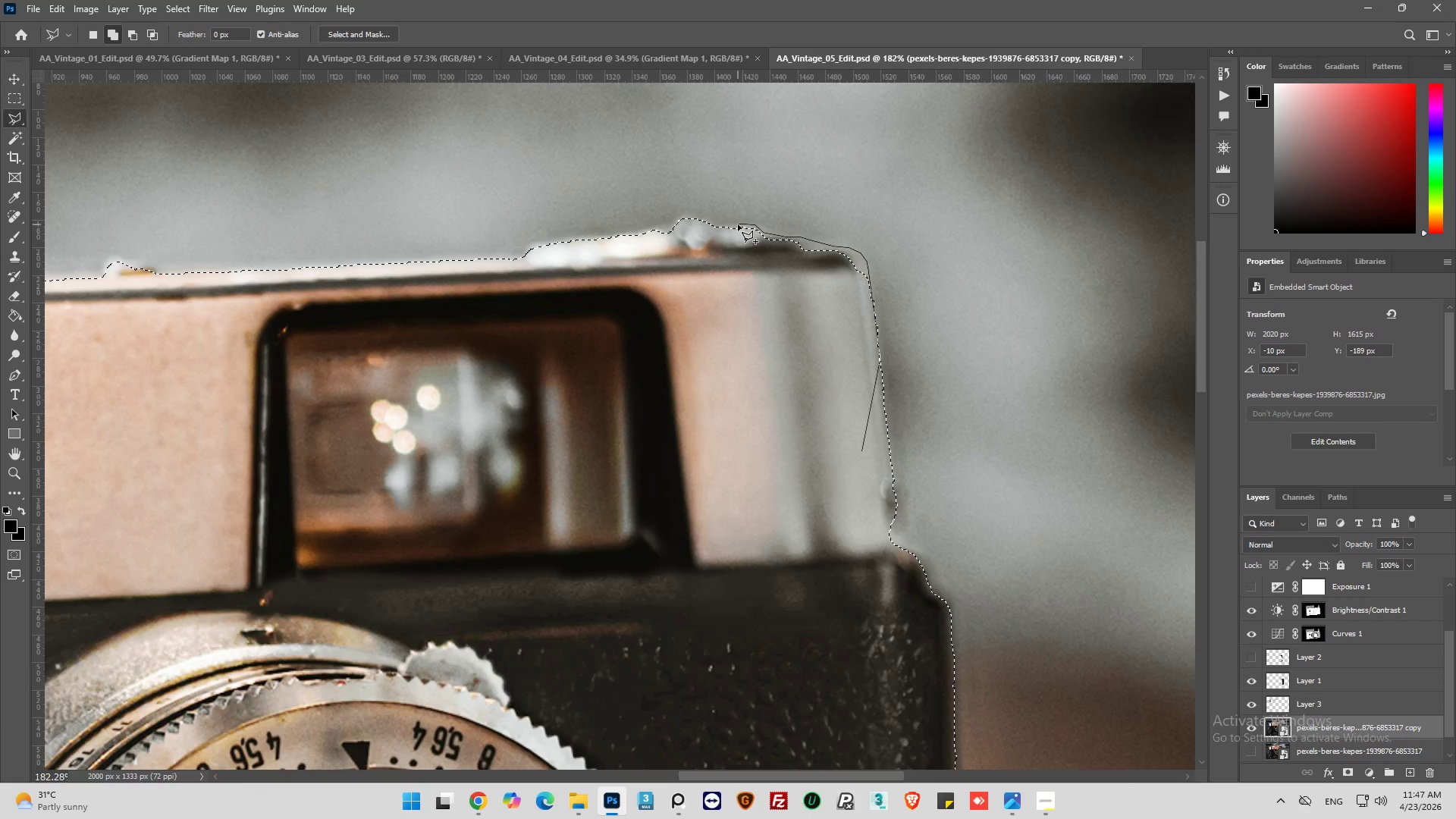 
left_click_drag(start_coordinate=[736, 224], to_coordinate=[730, 224])
 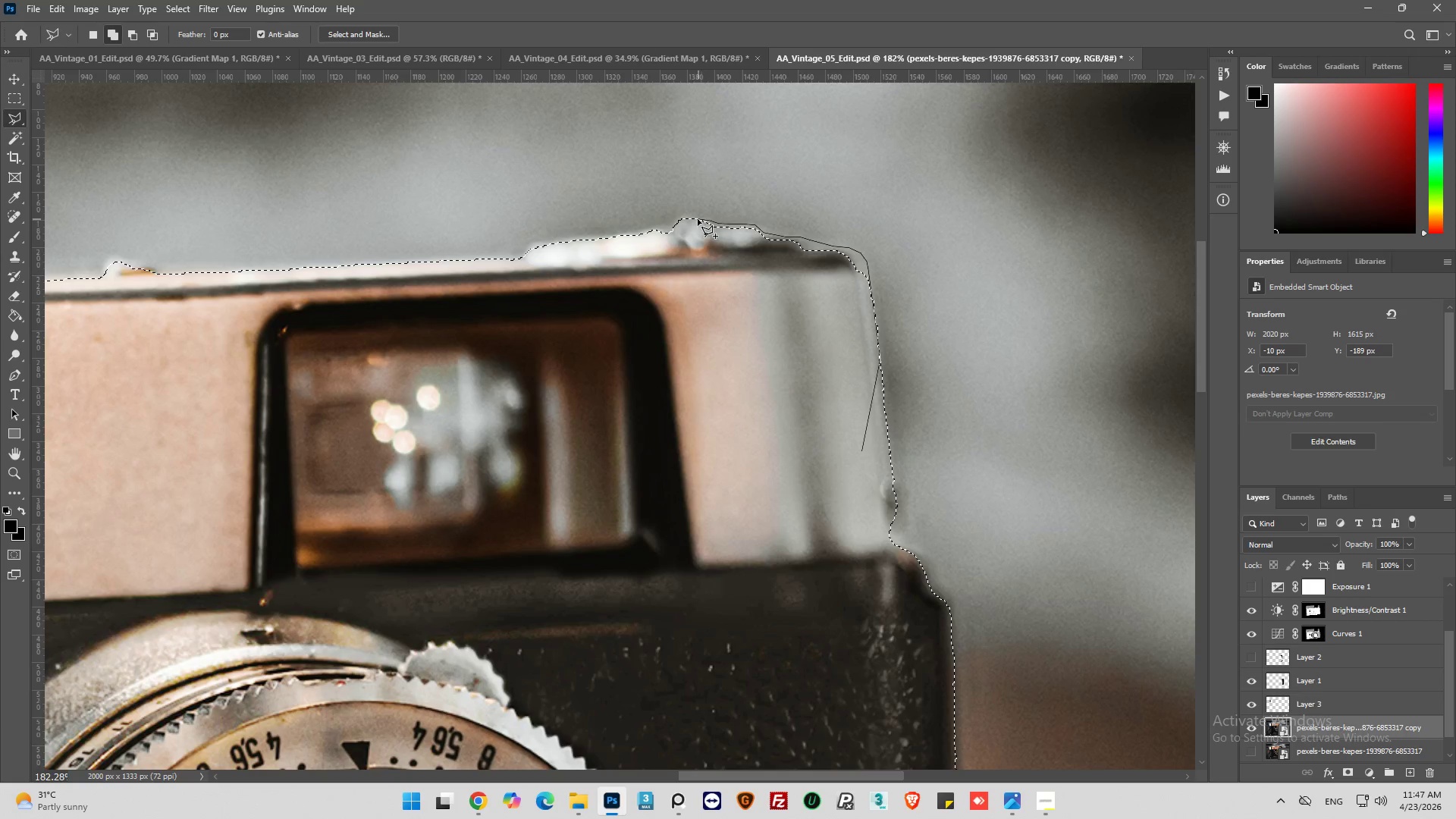 
left_click_drag(start_coordinate=[695, 219], to_coordinate=[689, 219])
 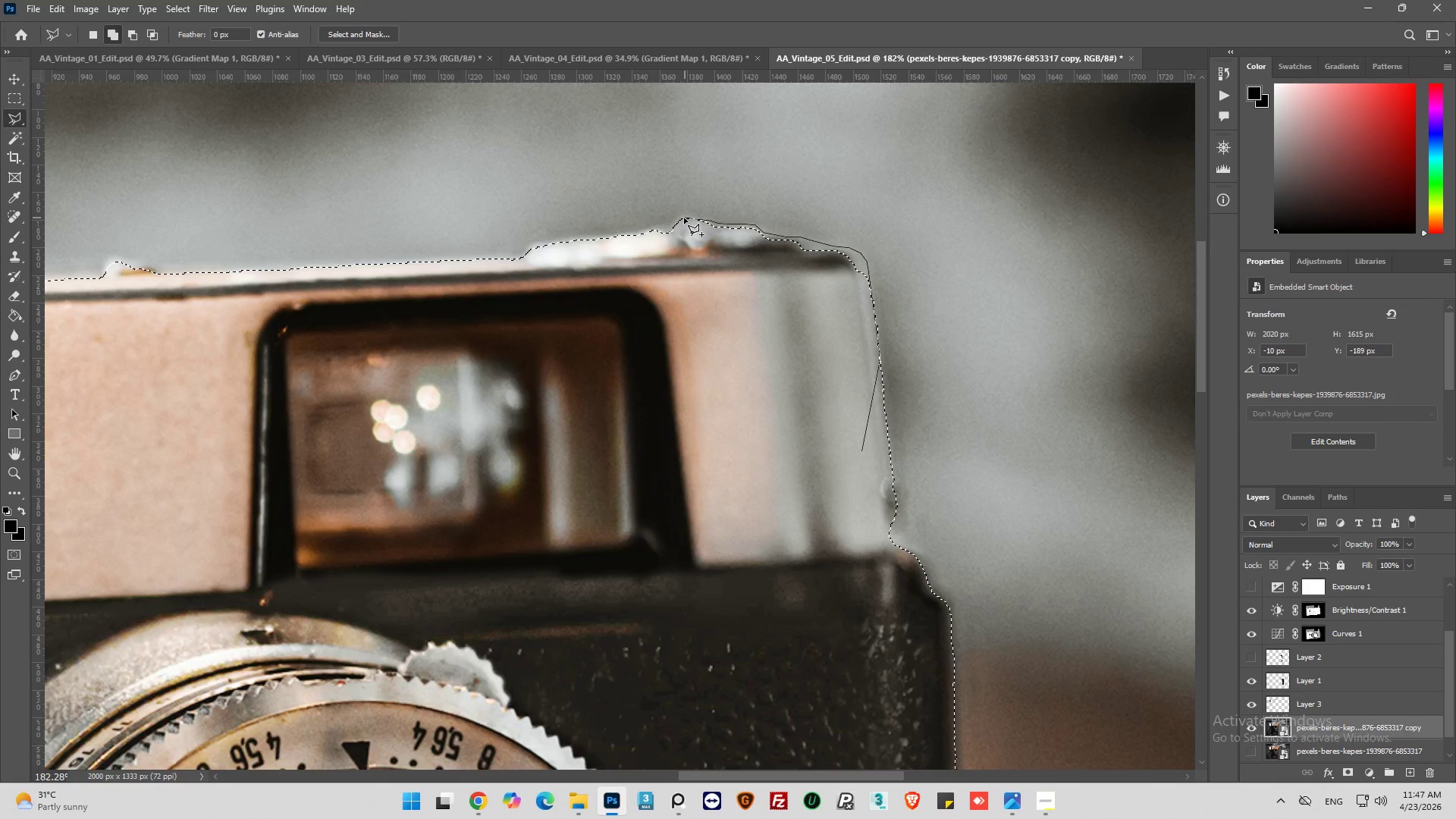 
left_click_drag(start_coordinate=[685, 218], to_coordinate=[680, 221])
 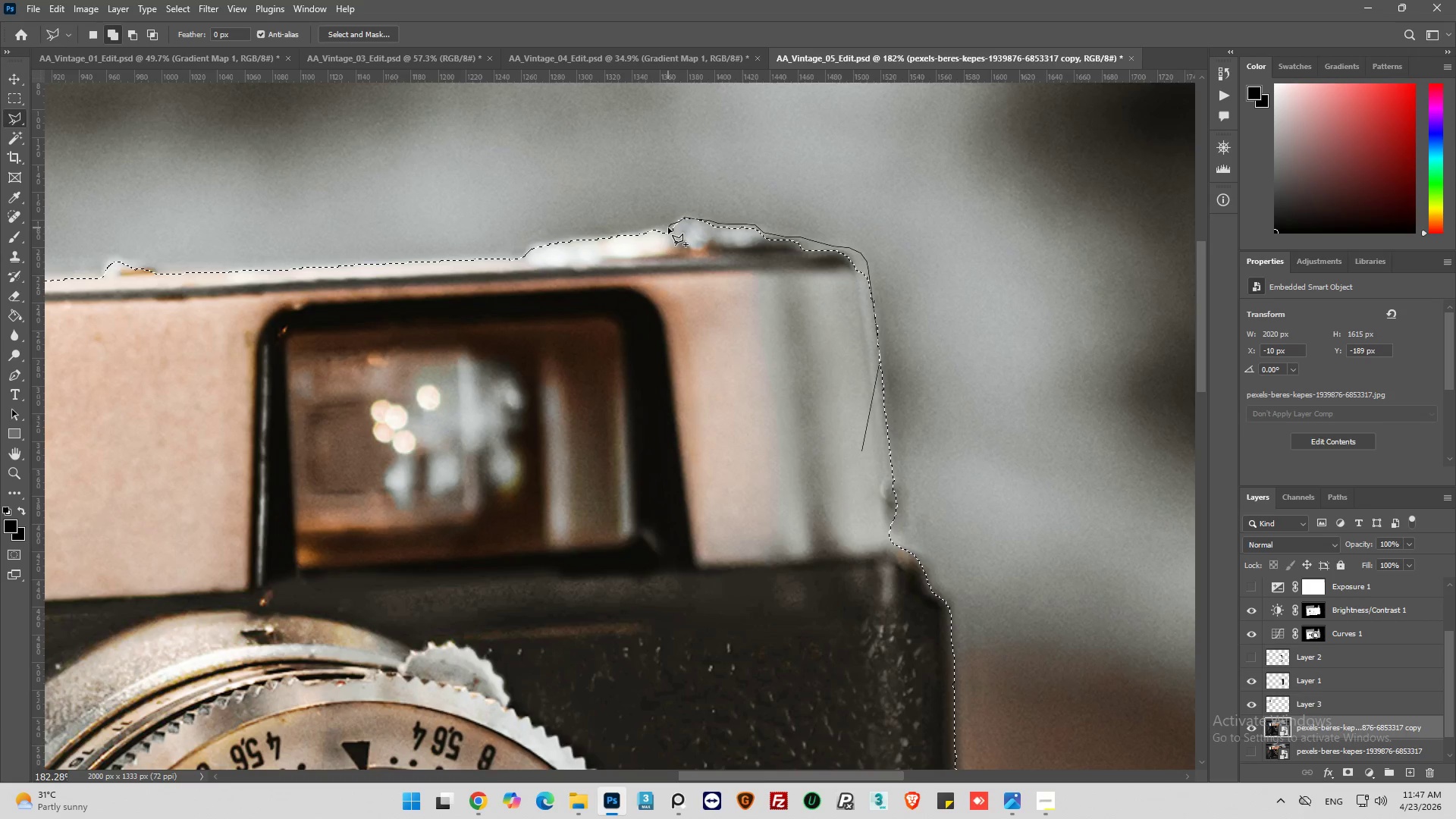 
left_click([663, 228])
 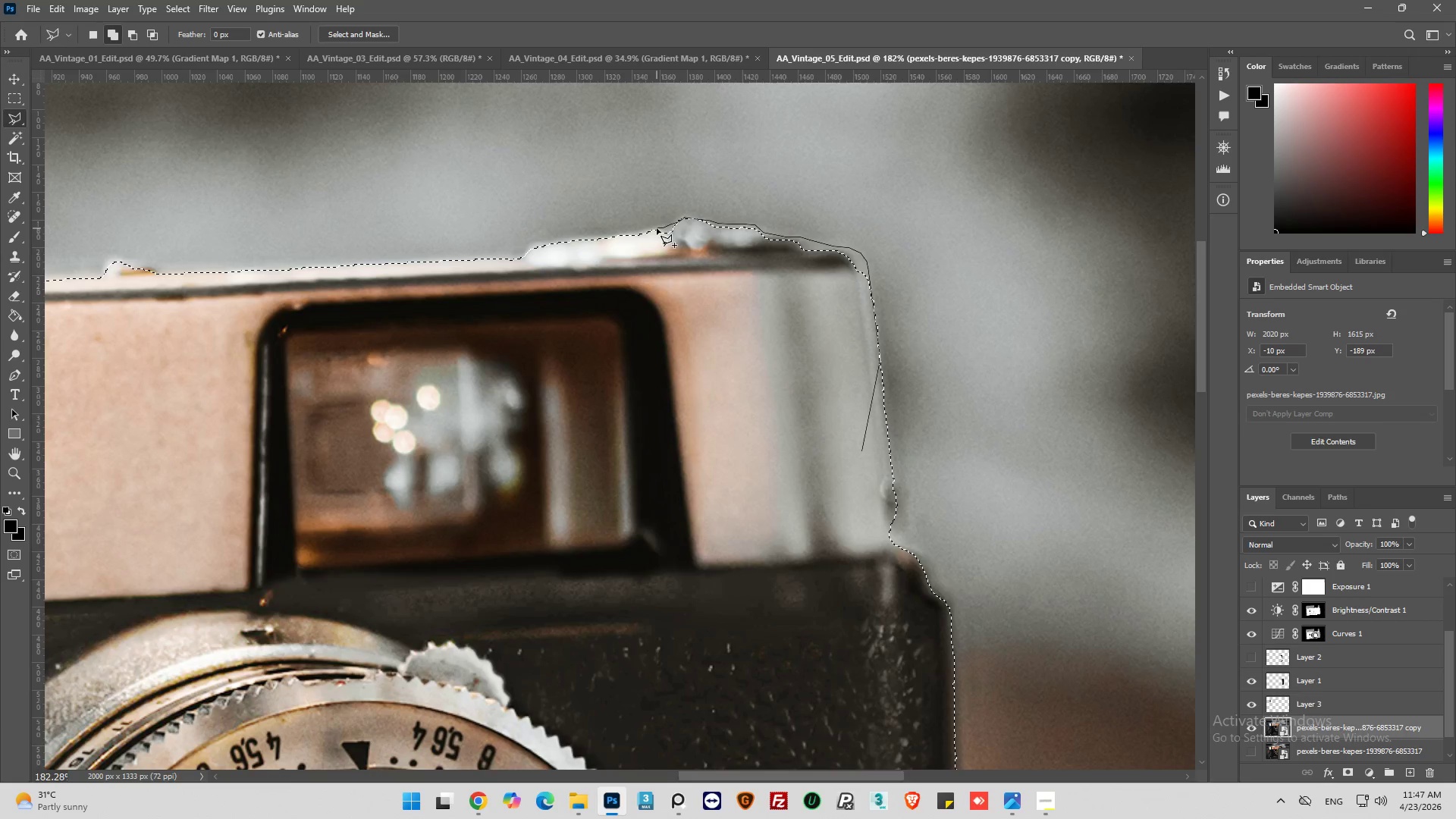 
left_click_drag(start_coordinate=[656, 228], to_coordinate=[645, 228])
 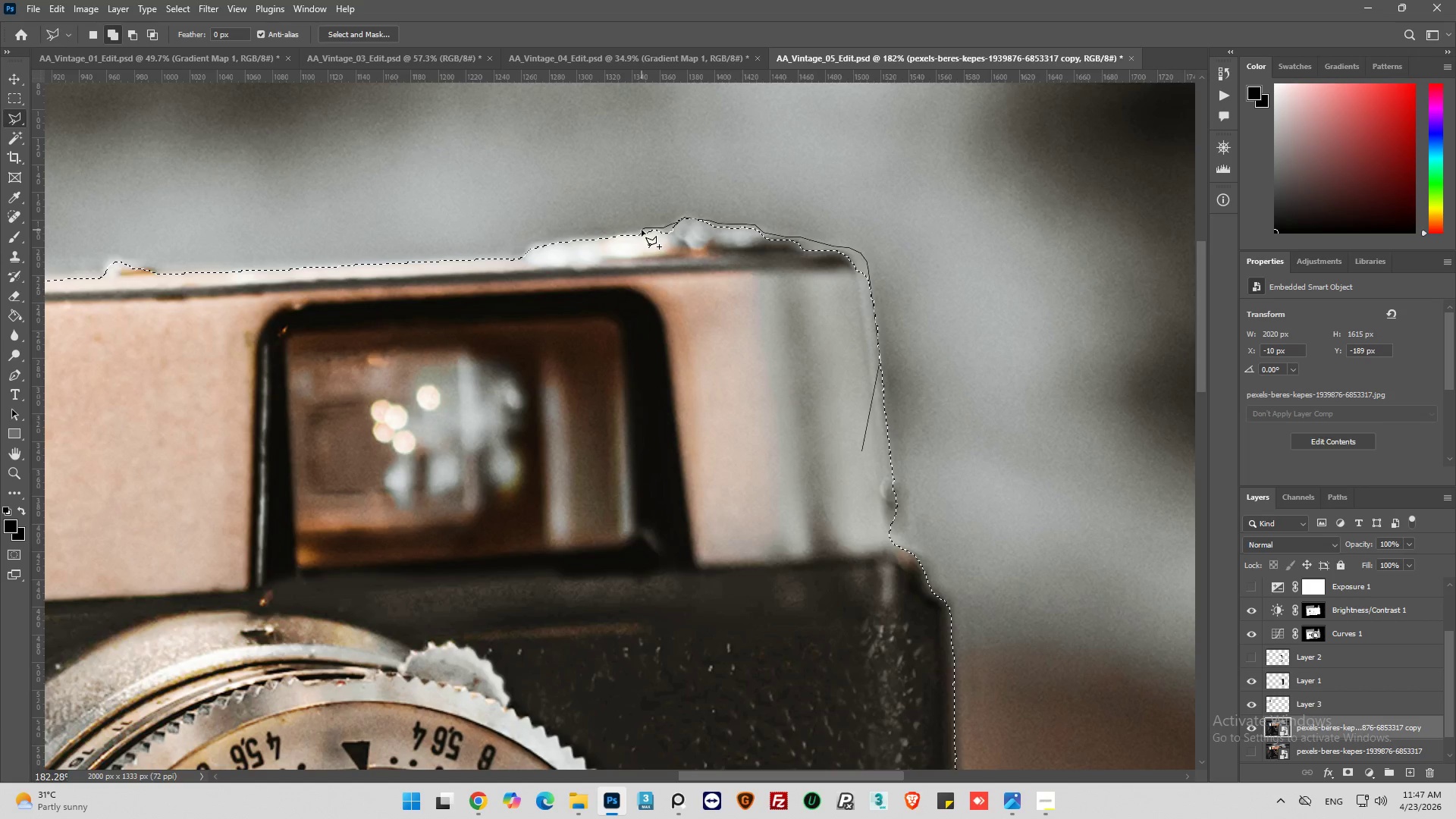 
left_click([639, 231])
 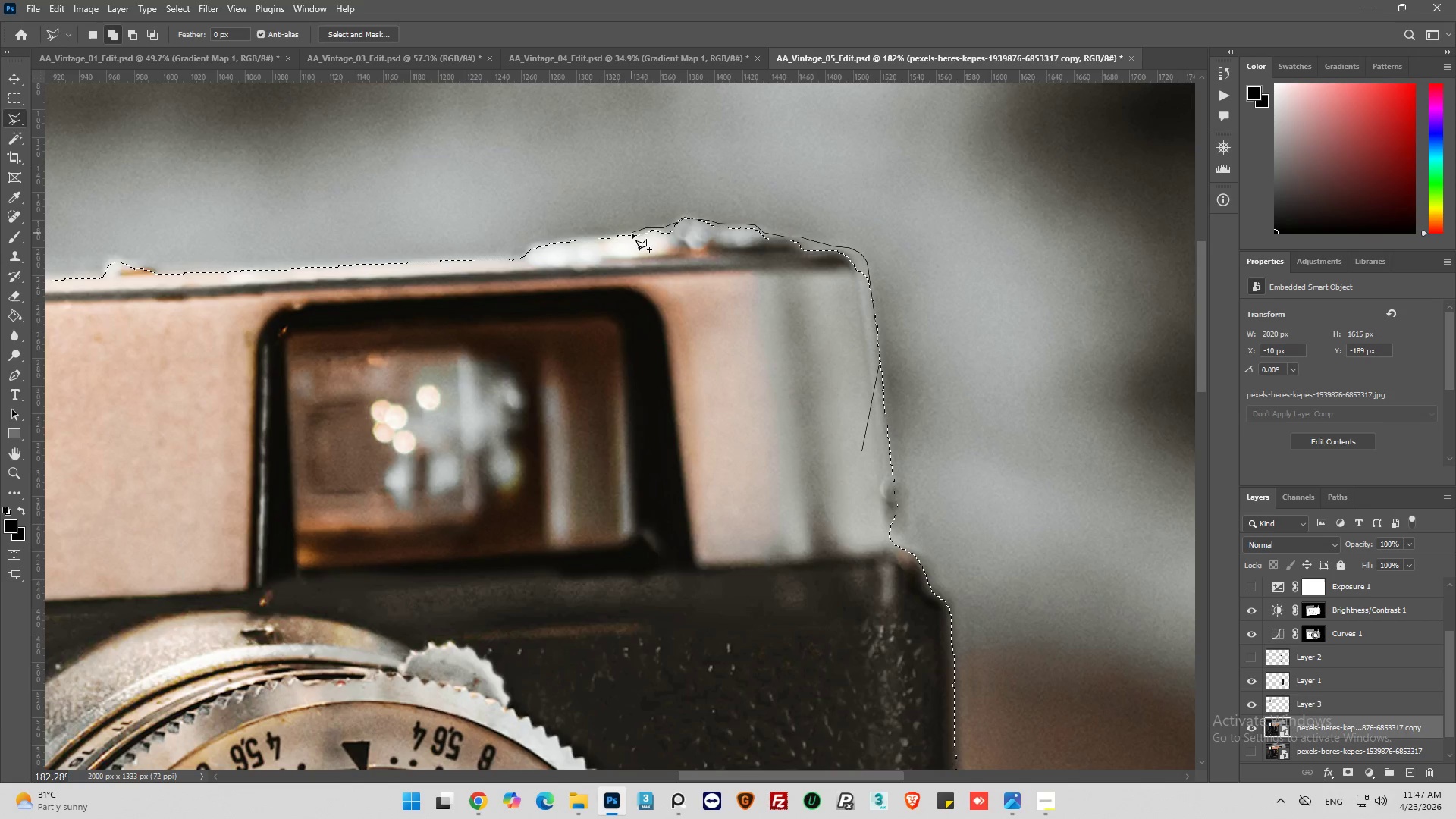 
left_click_drag(start_coordinate=[632, 233], to_coordinate=[623, 234])
 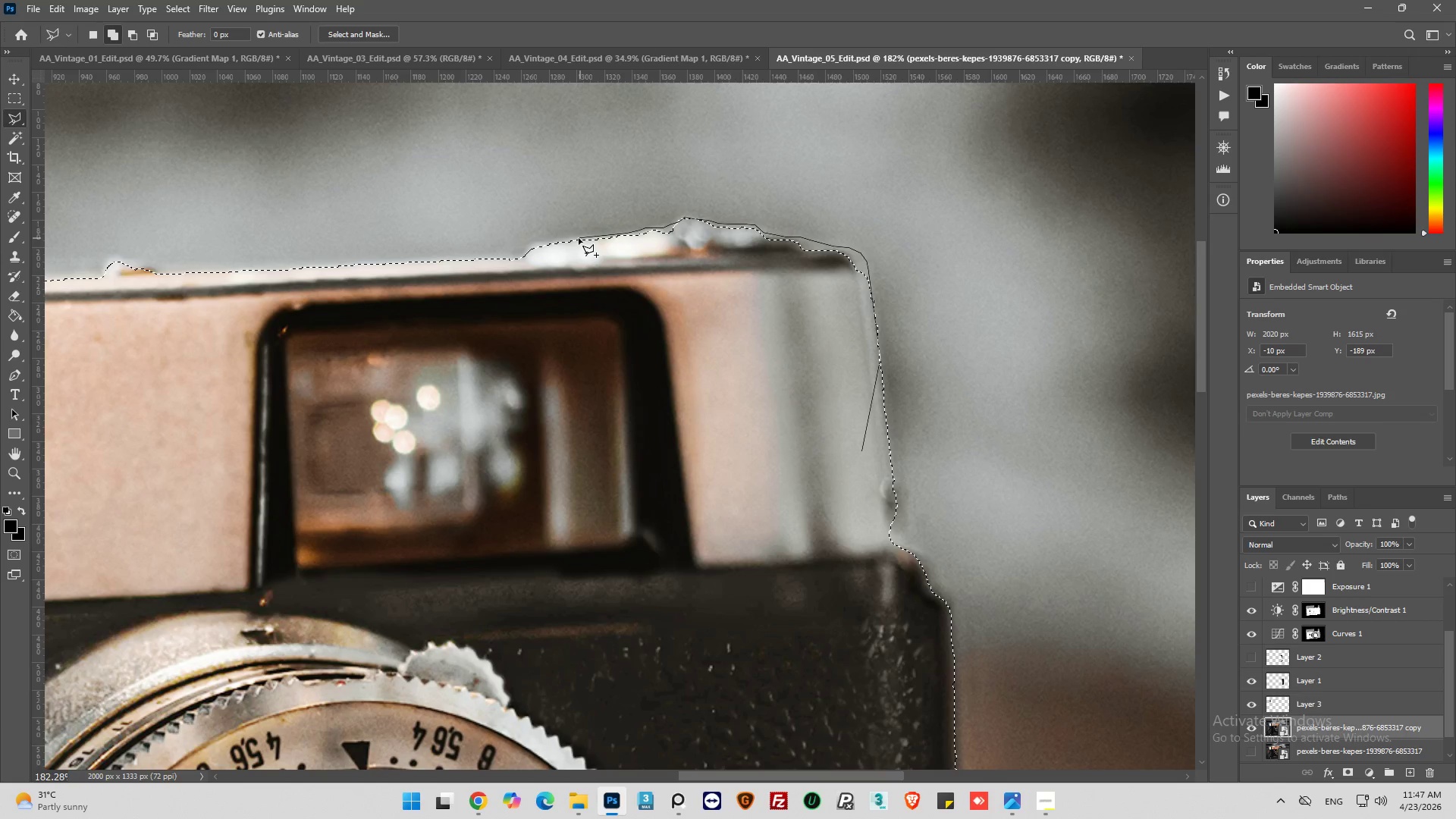 
left_click([579, 238])
 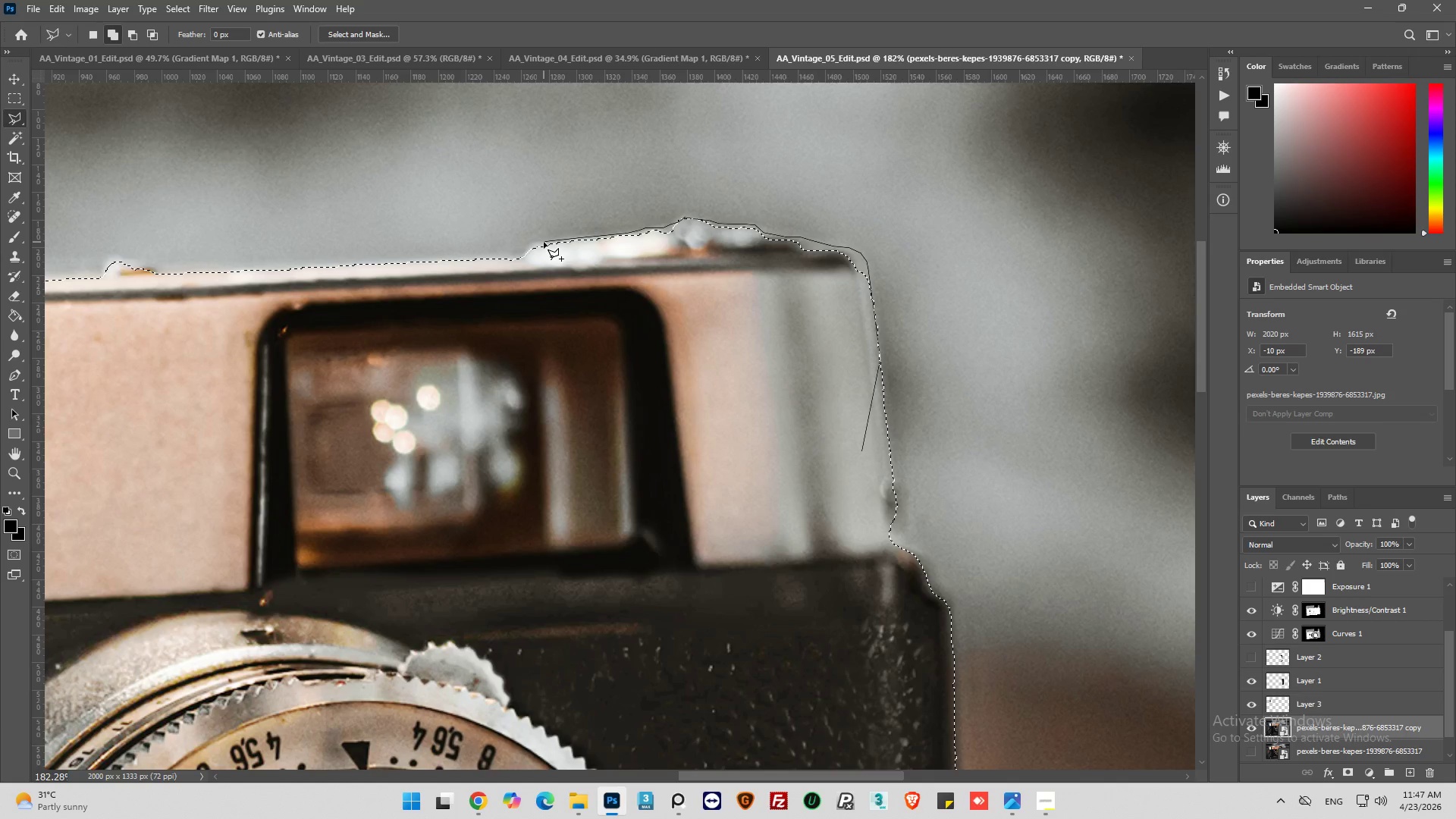 
left_click_drag(start_coordinate=[544, 242], to_coordinate=[538, 242])
 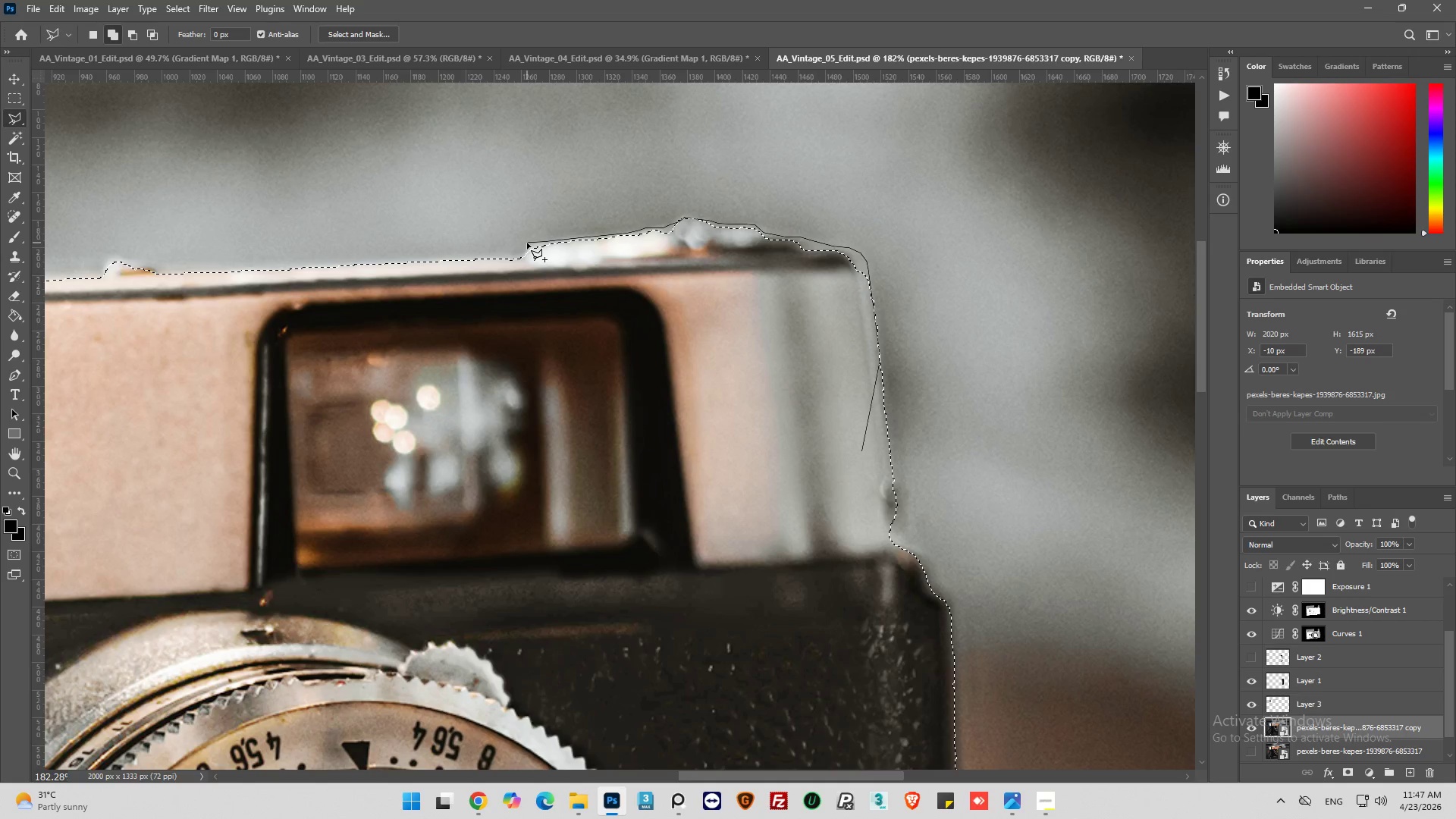 
left_click([527, 243])
 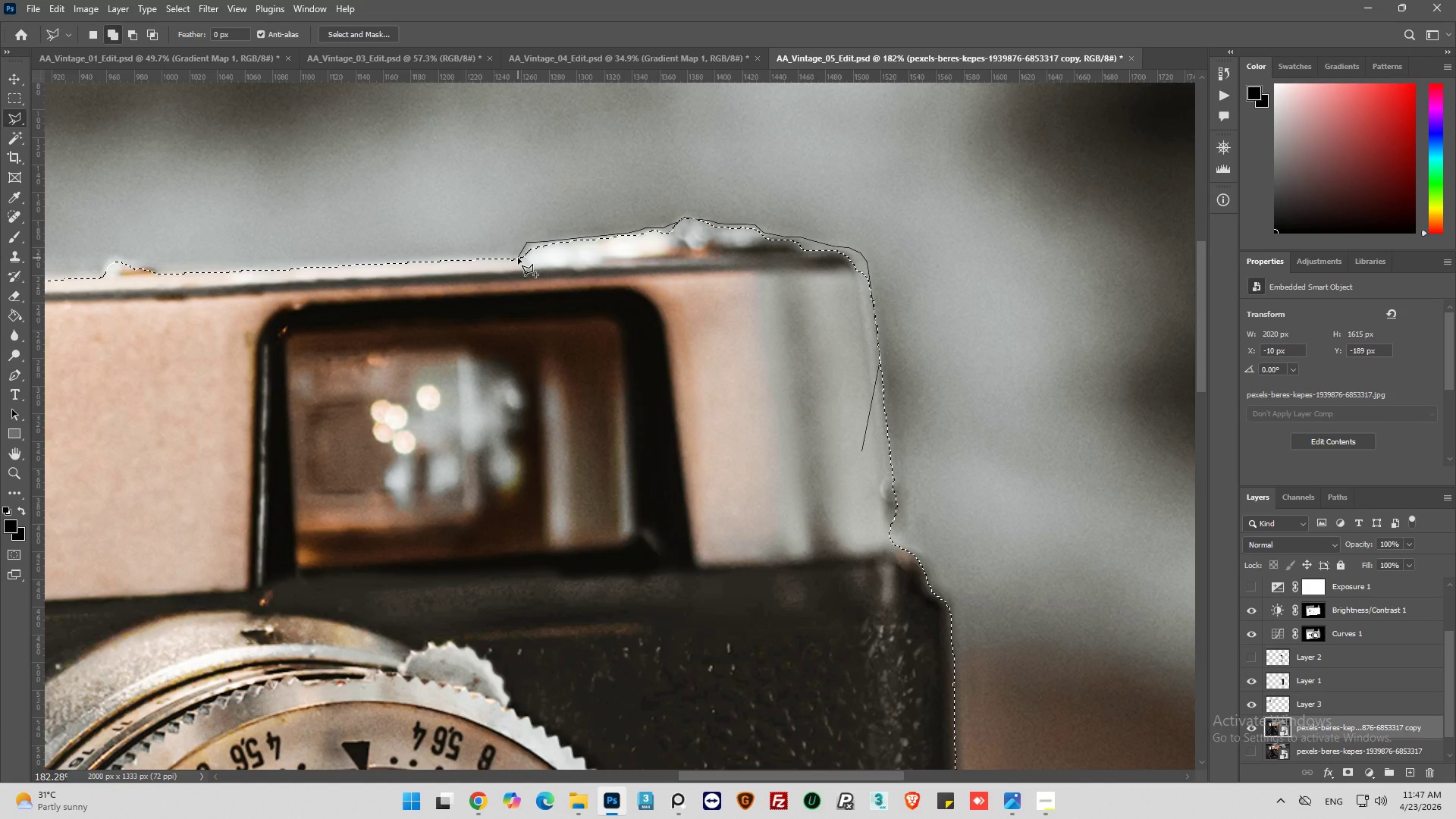 
left_click_drag(start_coordinate=[518, 258], to_coordinate=[523, 258])
 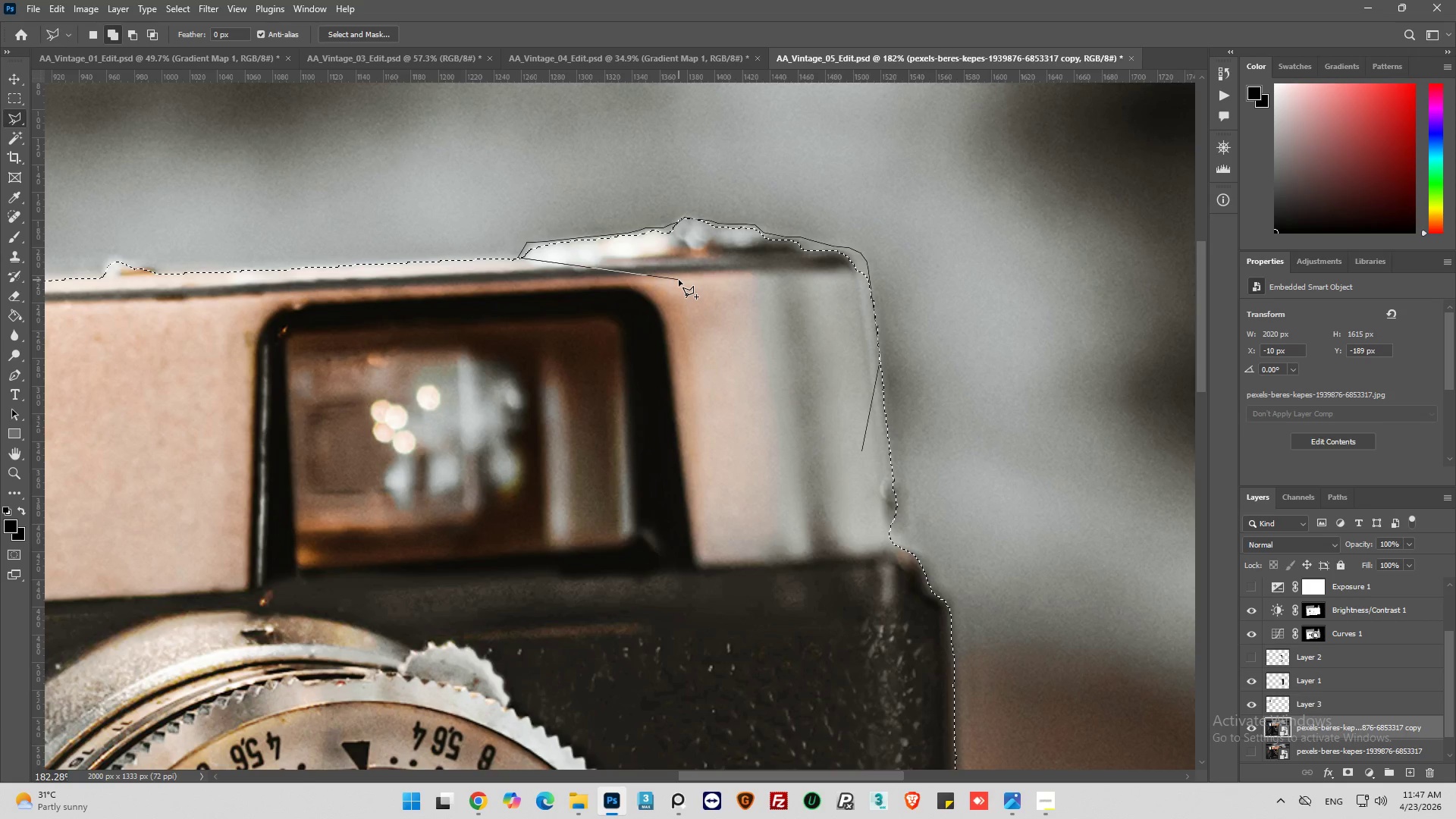 
left_click_drag(start_coordinate=[679, 280], to_coordinate=[712, 293])
 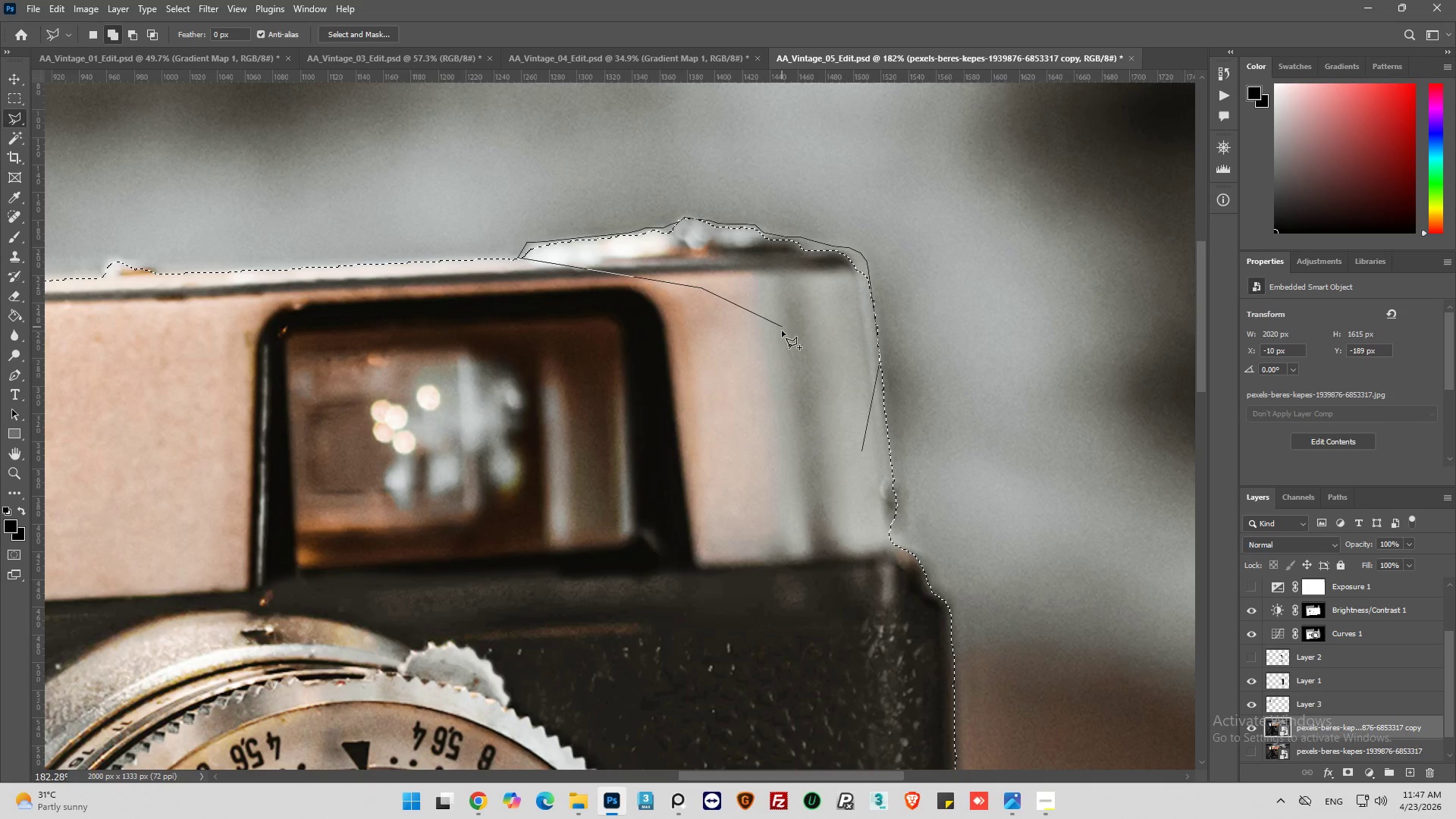 
left_click_drag(start_coordinate=[782, 331], to_coordinate=[789, 359])
 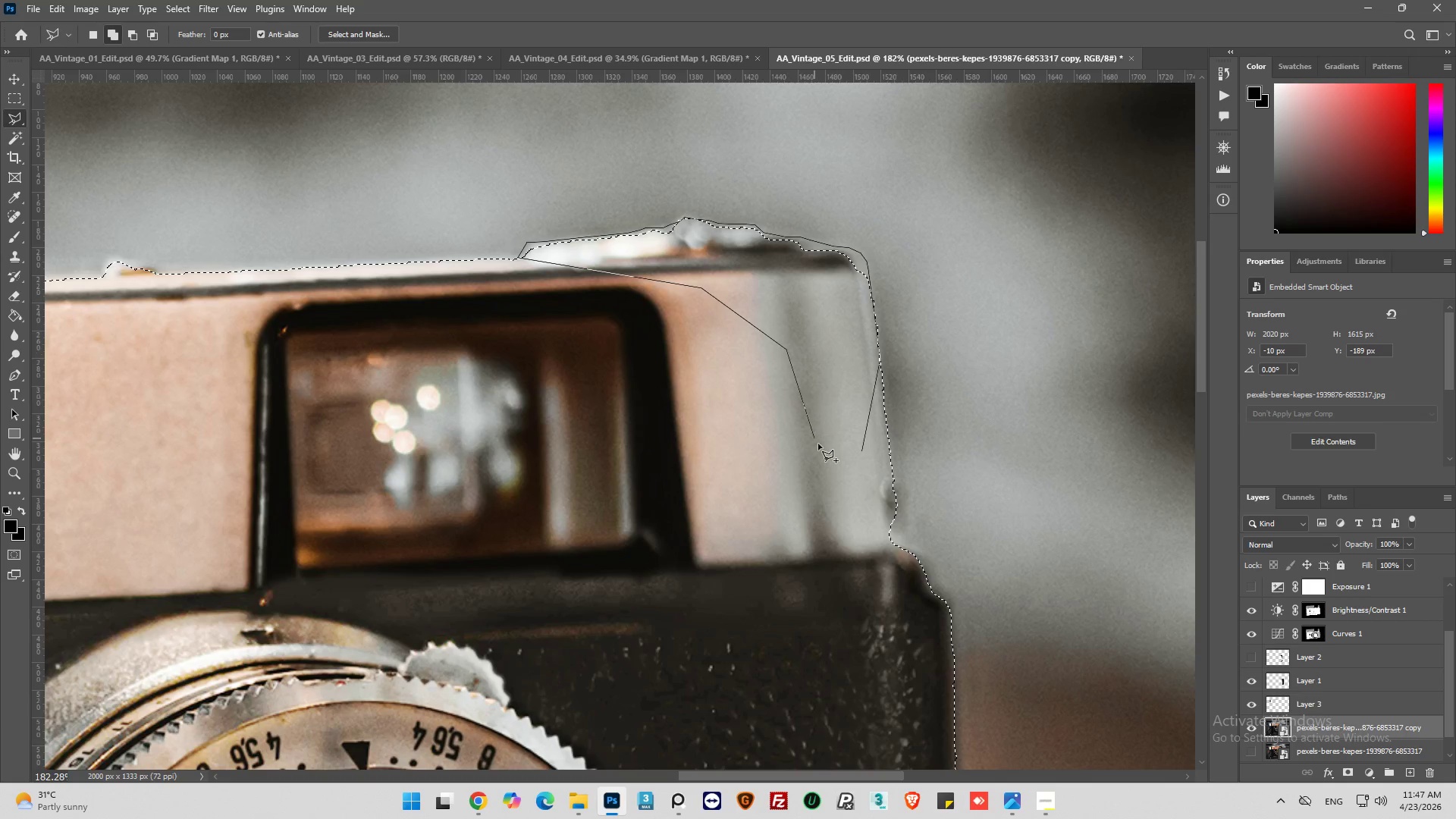 
left_click_drag(start_coordinate=[818, 444], to_coordinate=[824, 444])
 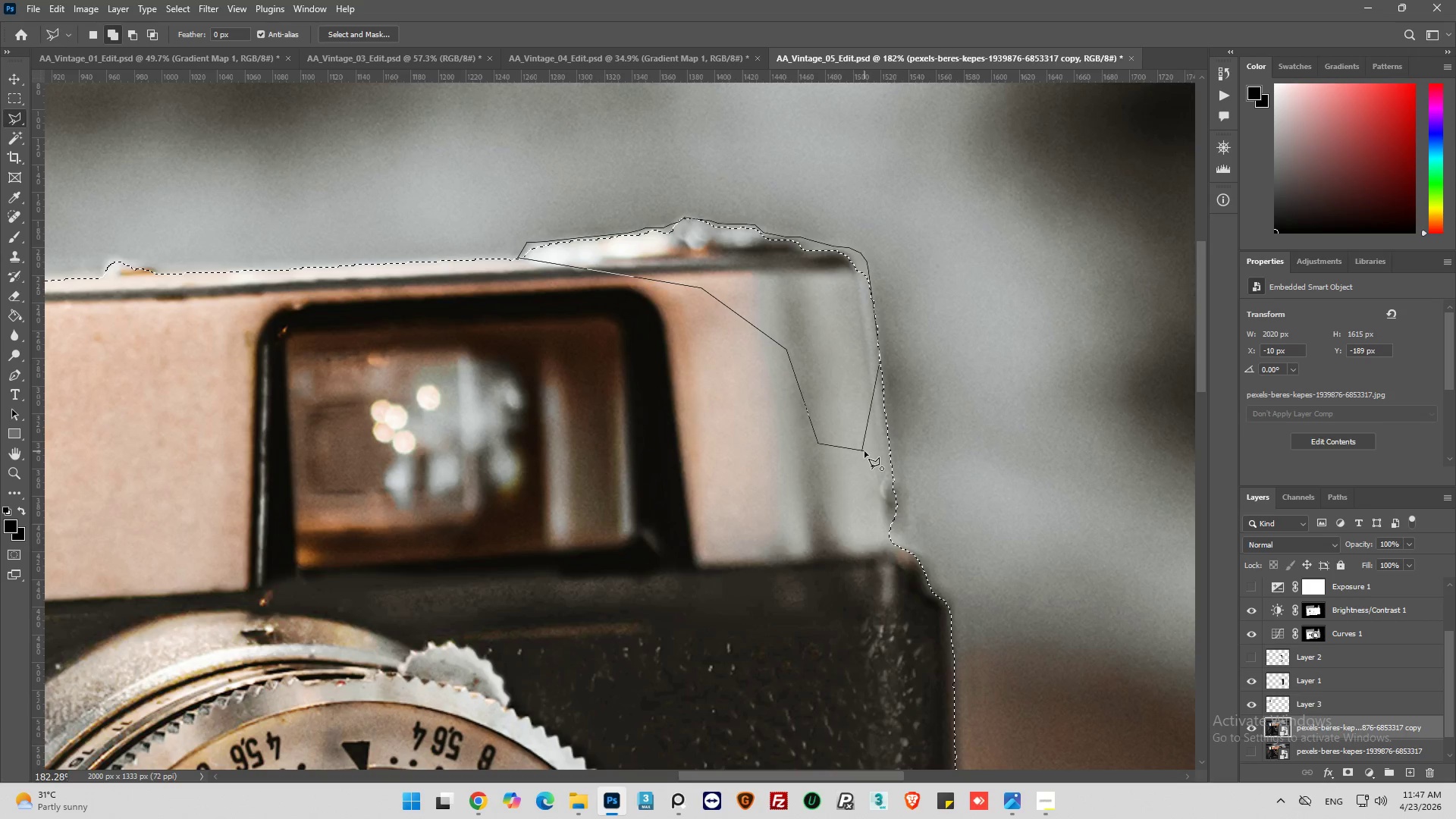 
left_click([864, 451])
 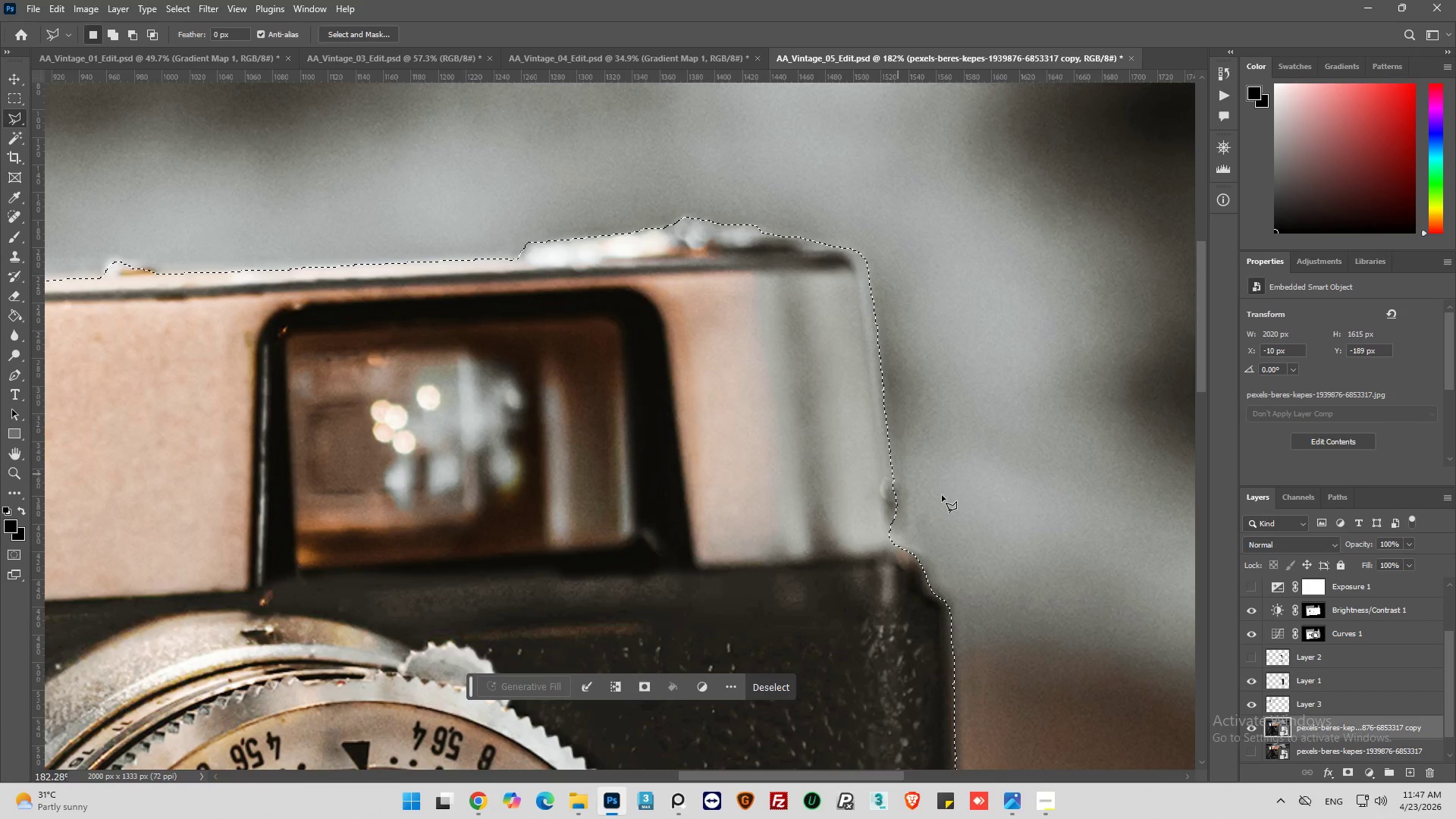 
hold_key(key=AltLeft, duration=0.45)
hold_key(key=AltLeft, duration=0.64)
scroll: coordinate [761, 444], scroll_direction: down, amount: 1.0
 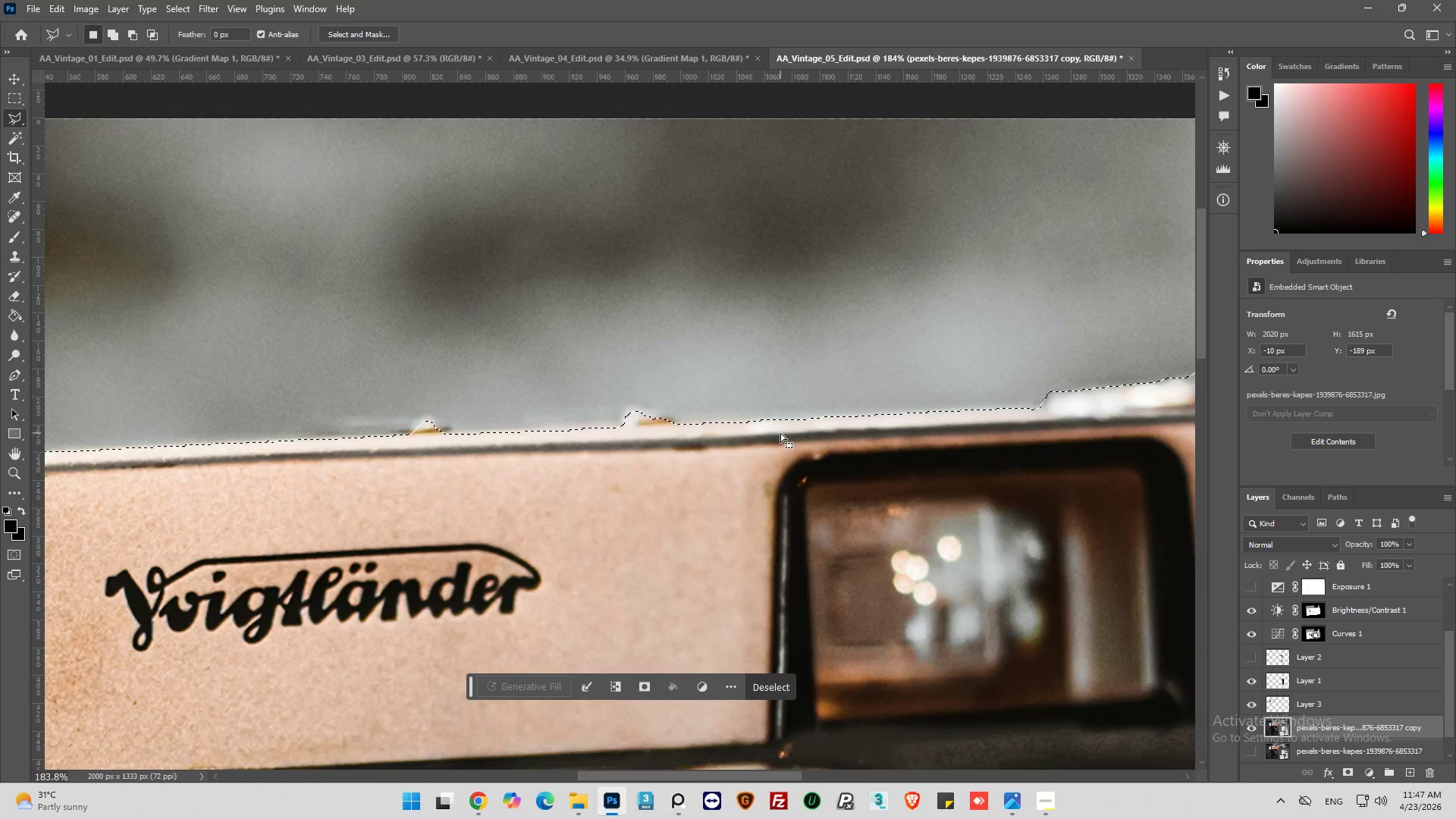 
hold_key(key=ShiftLeft, duration=1.06)
 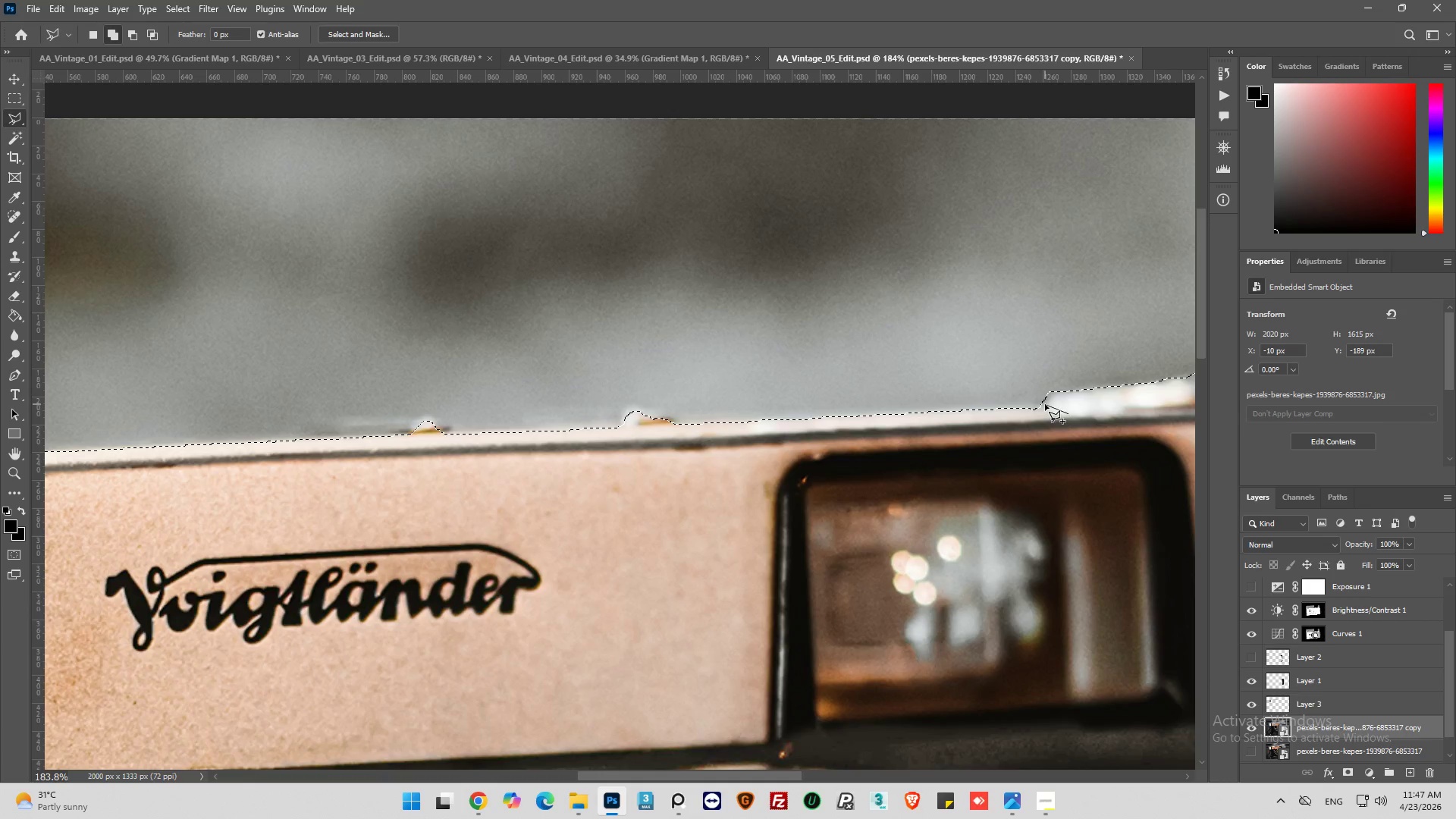 
left_click_drag(start_coordinate=[1045, 404], to_coordinate=[1041, 404])
 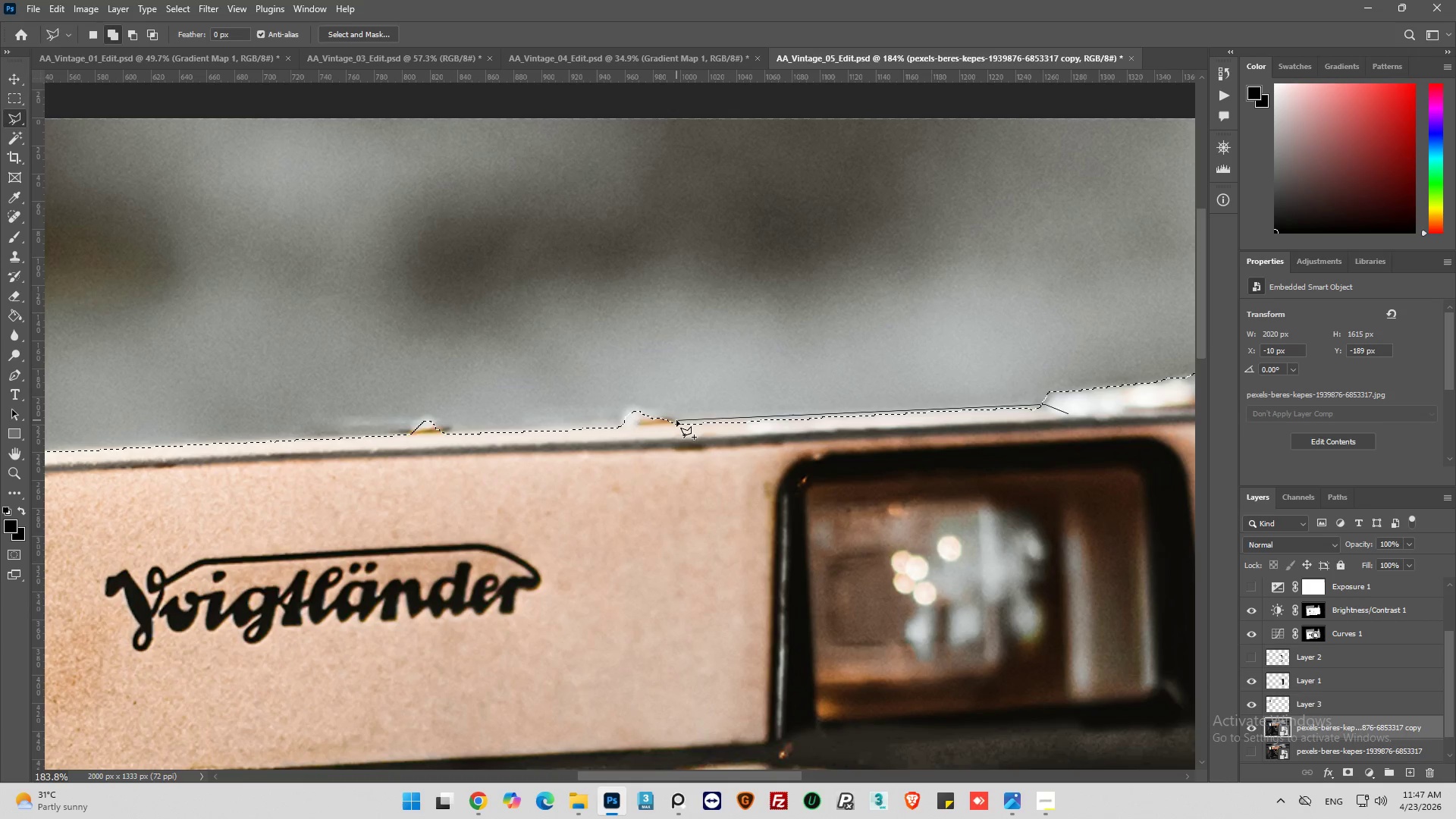 
left_click([677, 421])
 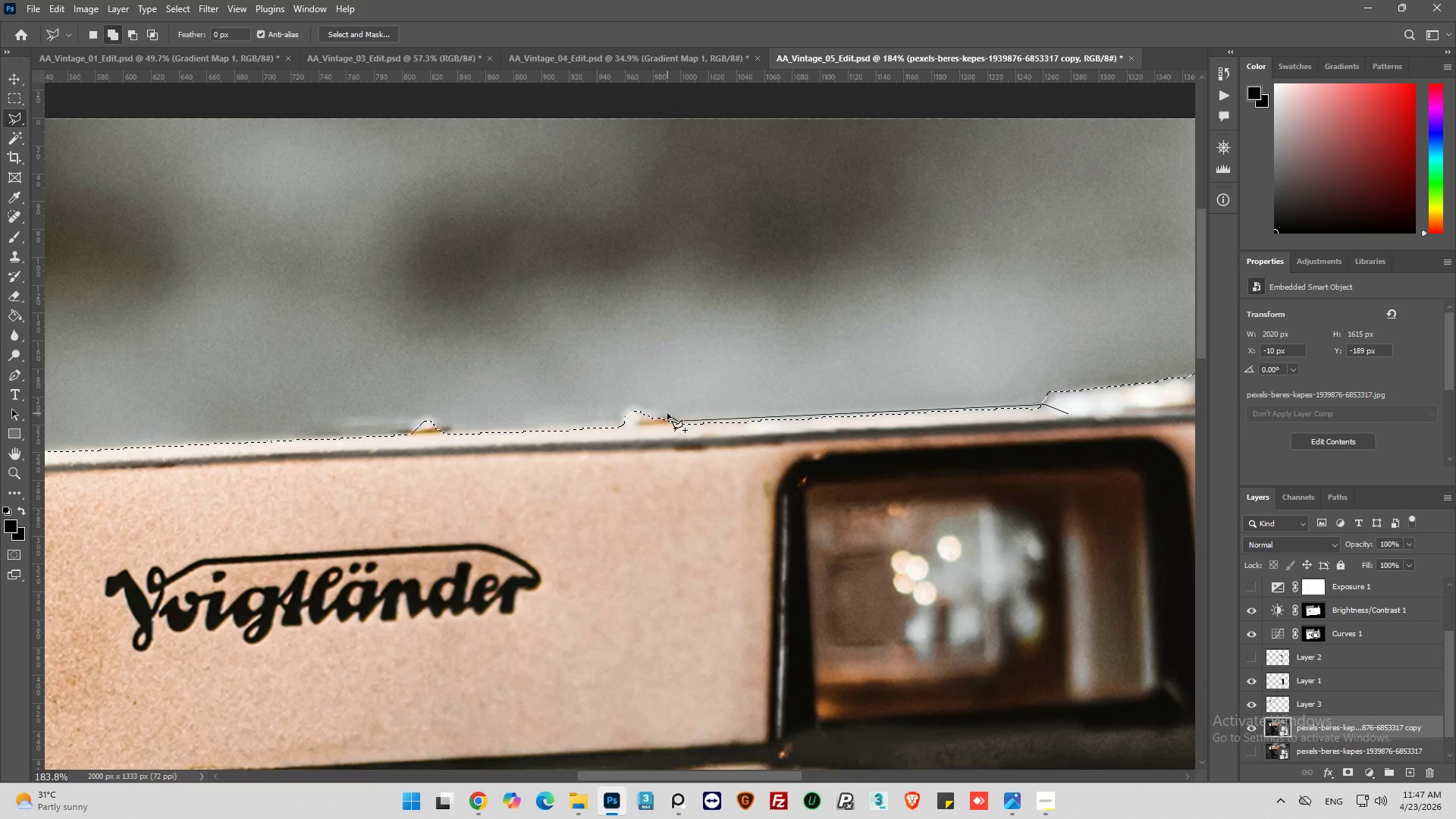 
left_click([667, 413])
 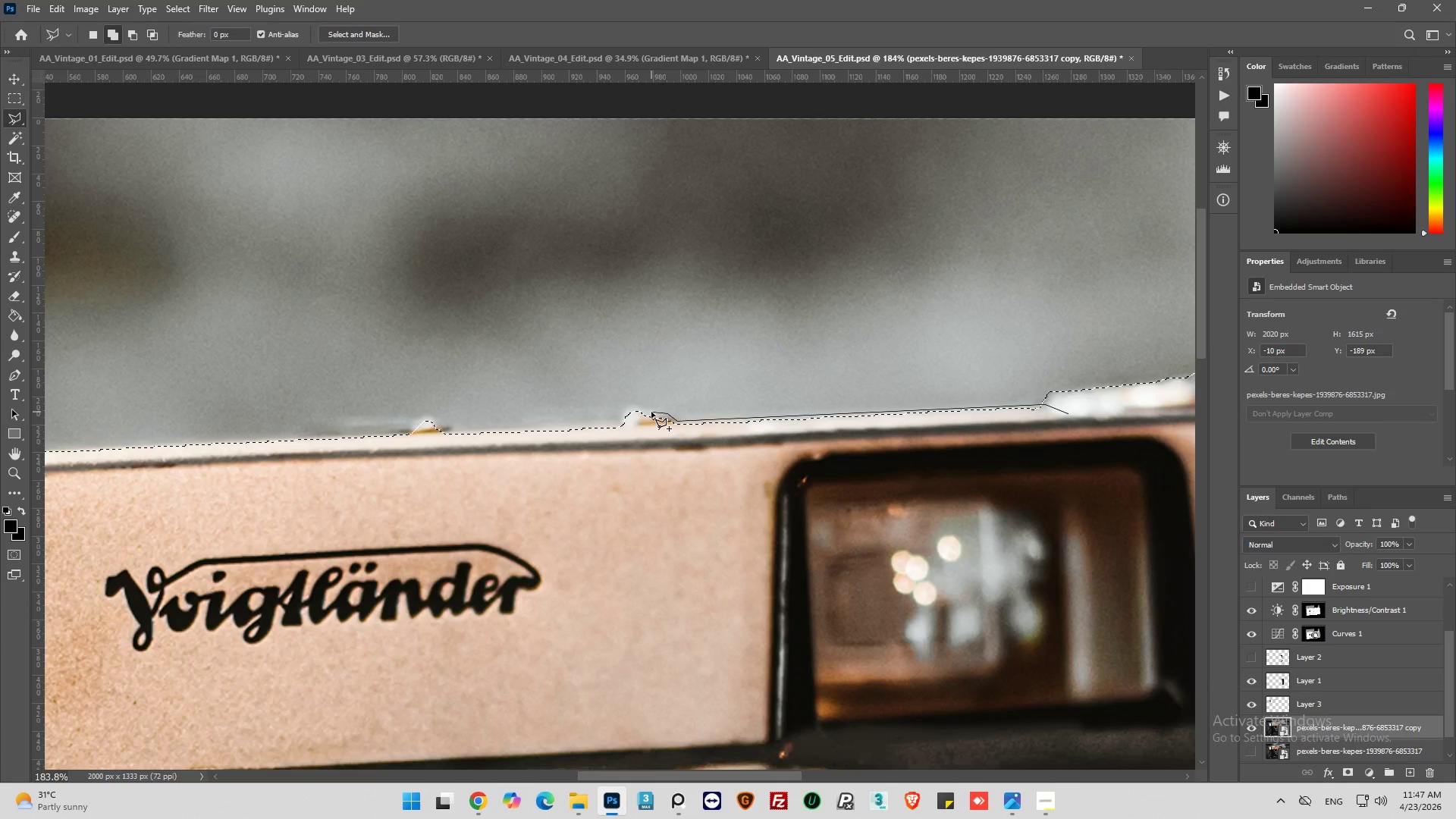 
left_click_drag(start_coordinate=[651, 412], to_coordinate=[648, 412])
 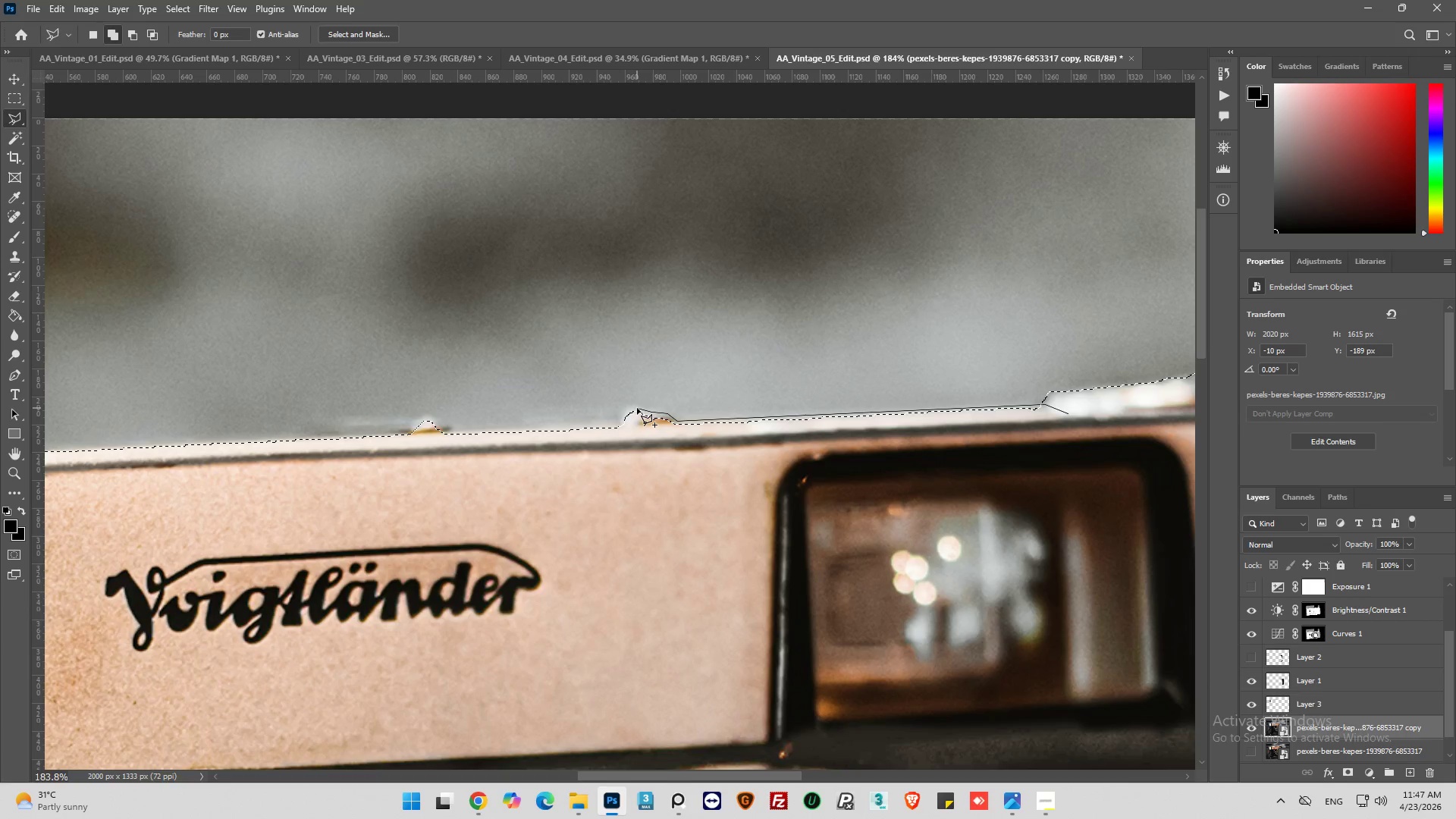 
left_click([637, 408])
 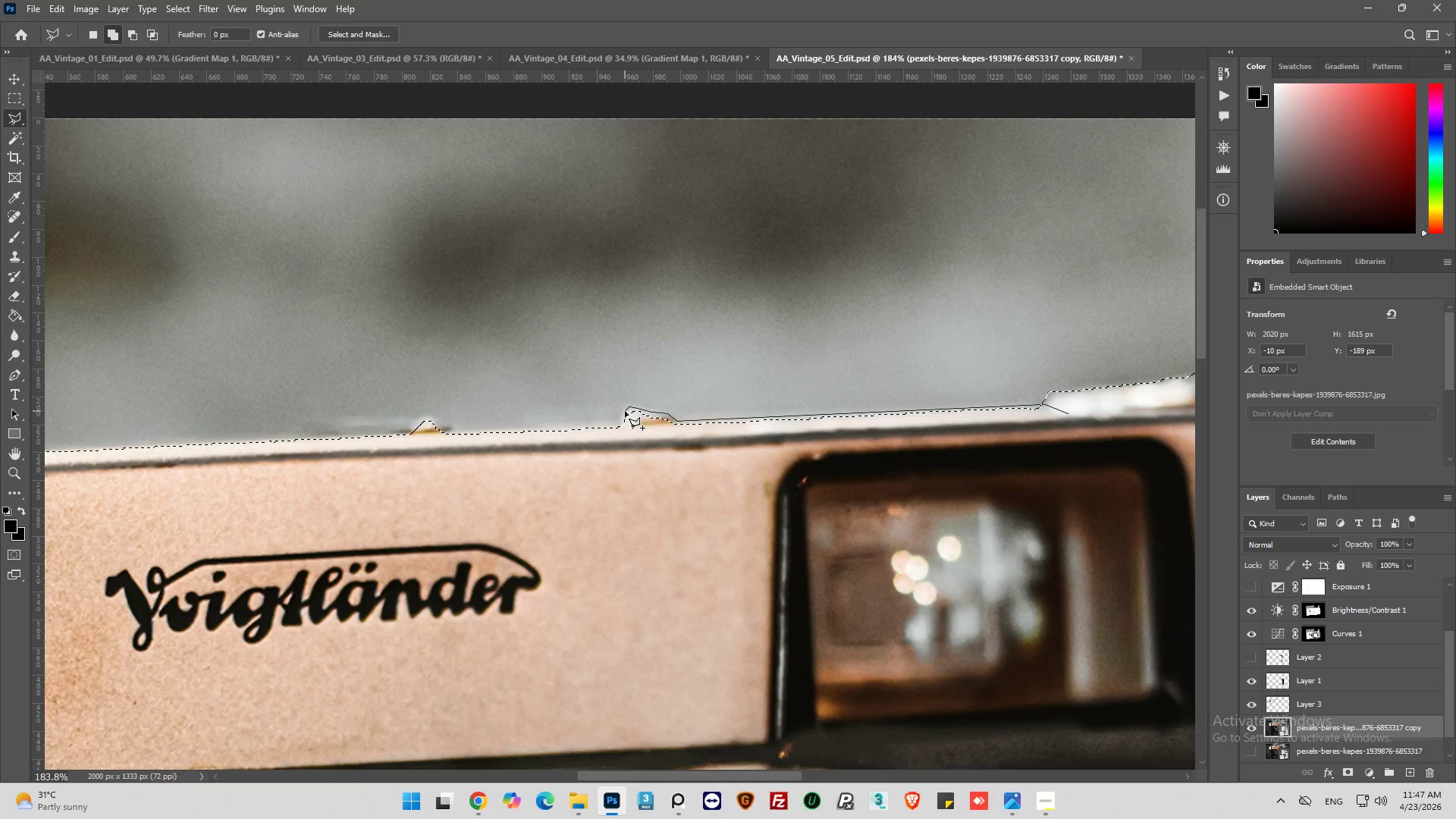 
left_click([625, 413])
 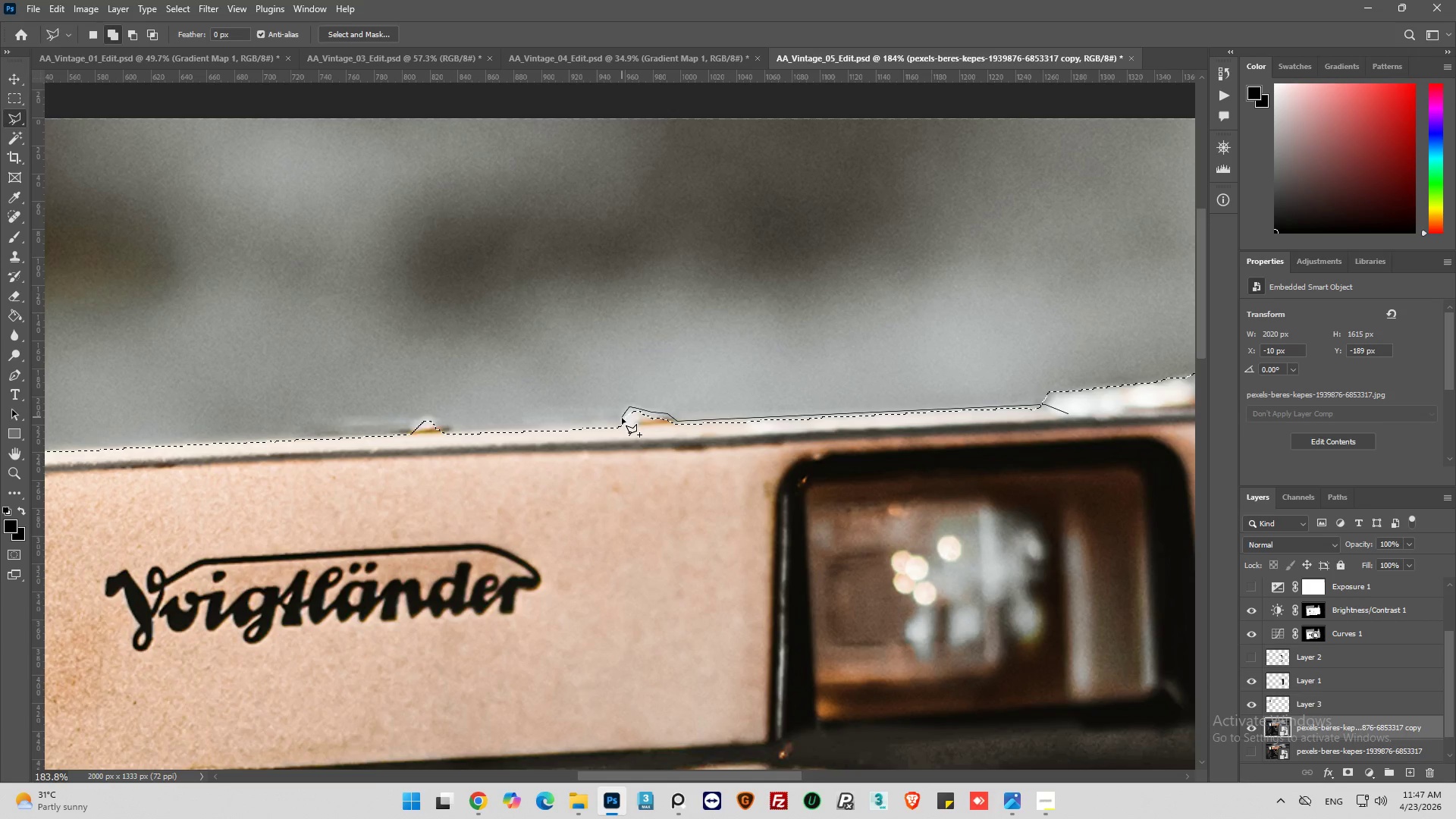 
left_click([622, 419])
 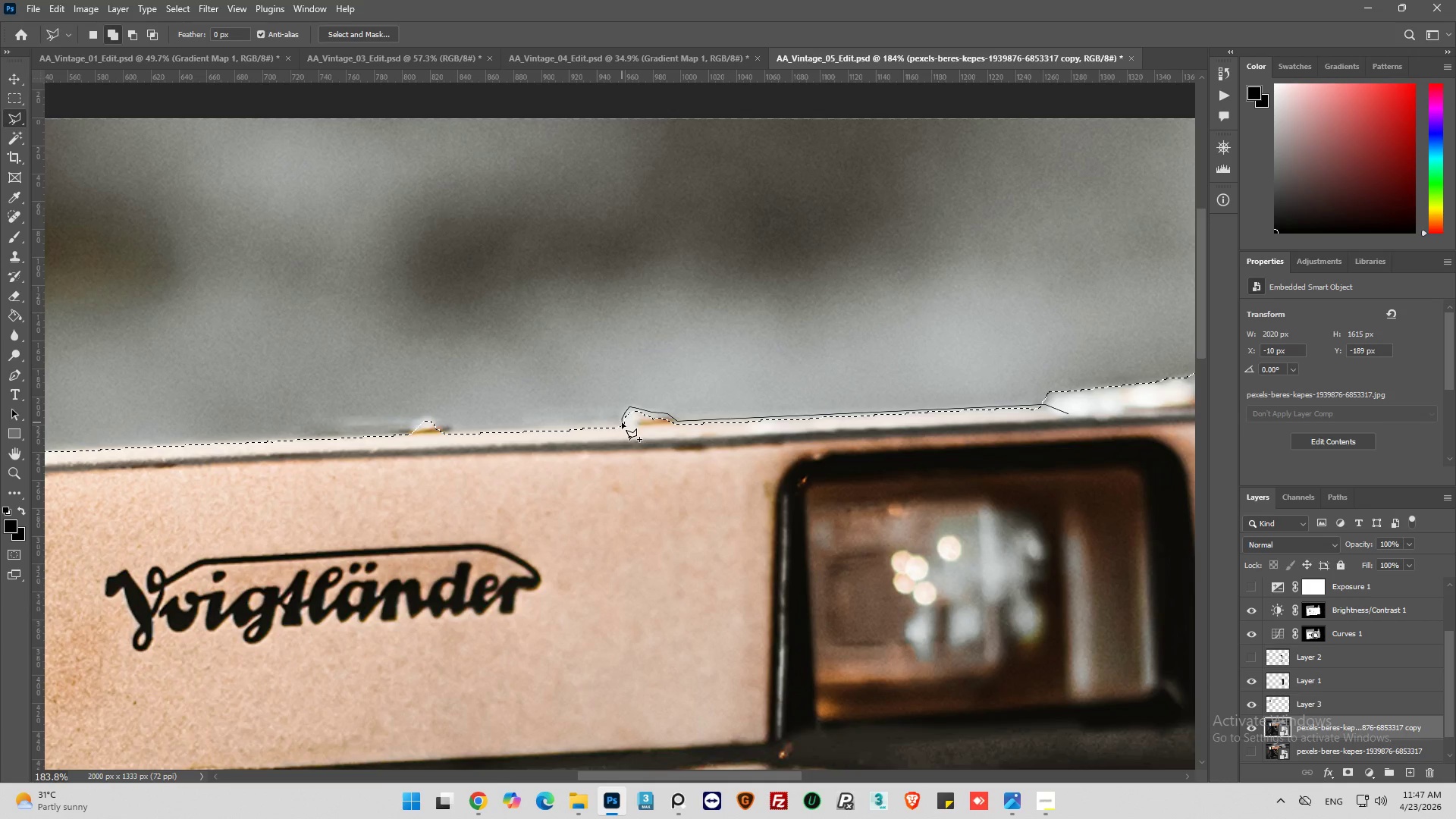 
left_click([622, 422])
 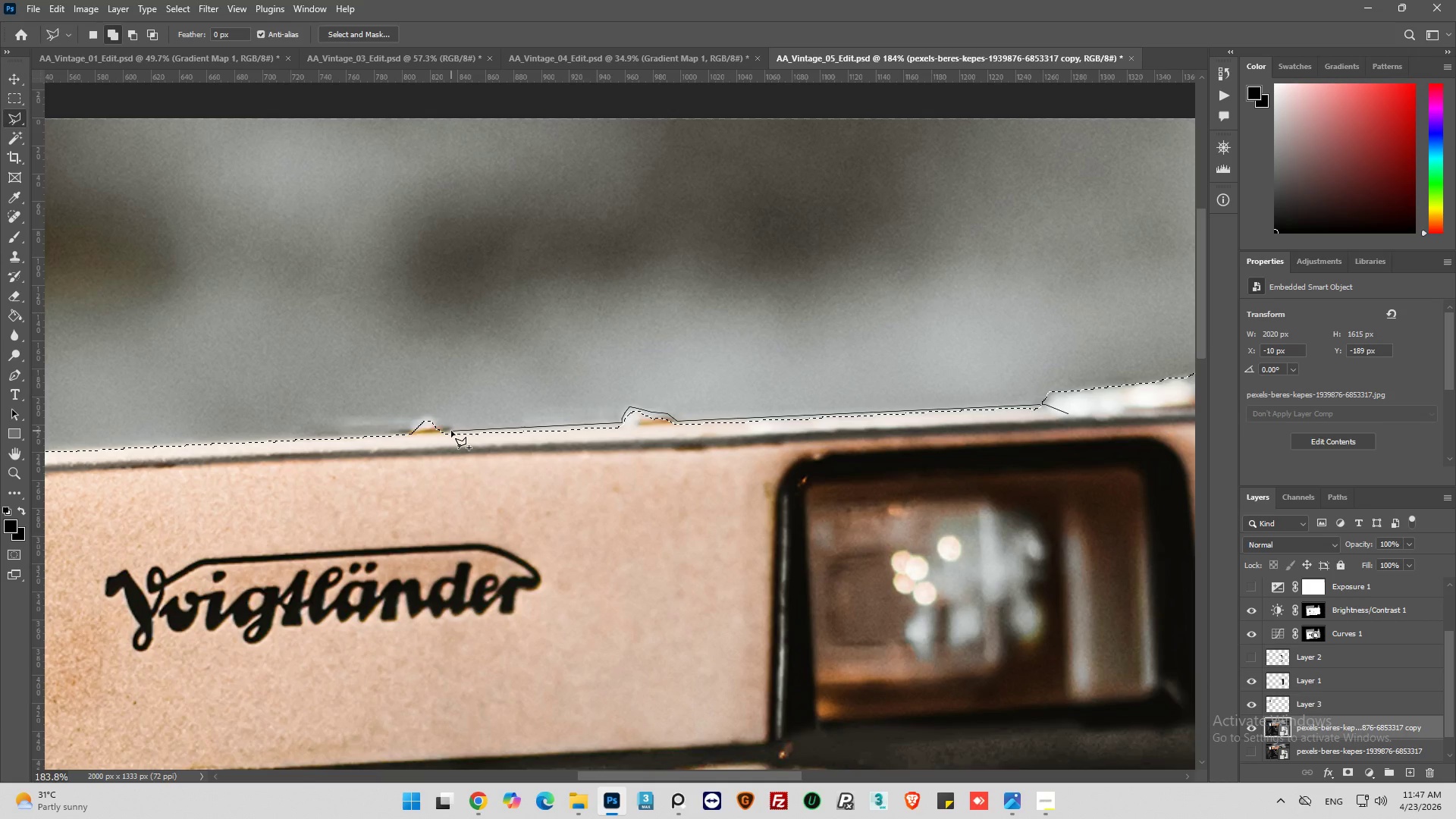 
double_click([451, 426])
 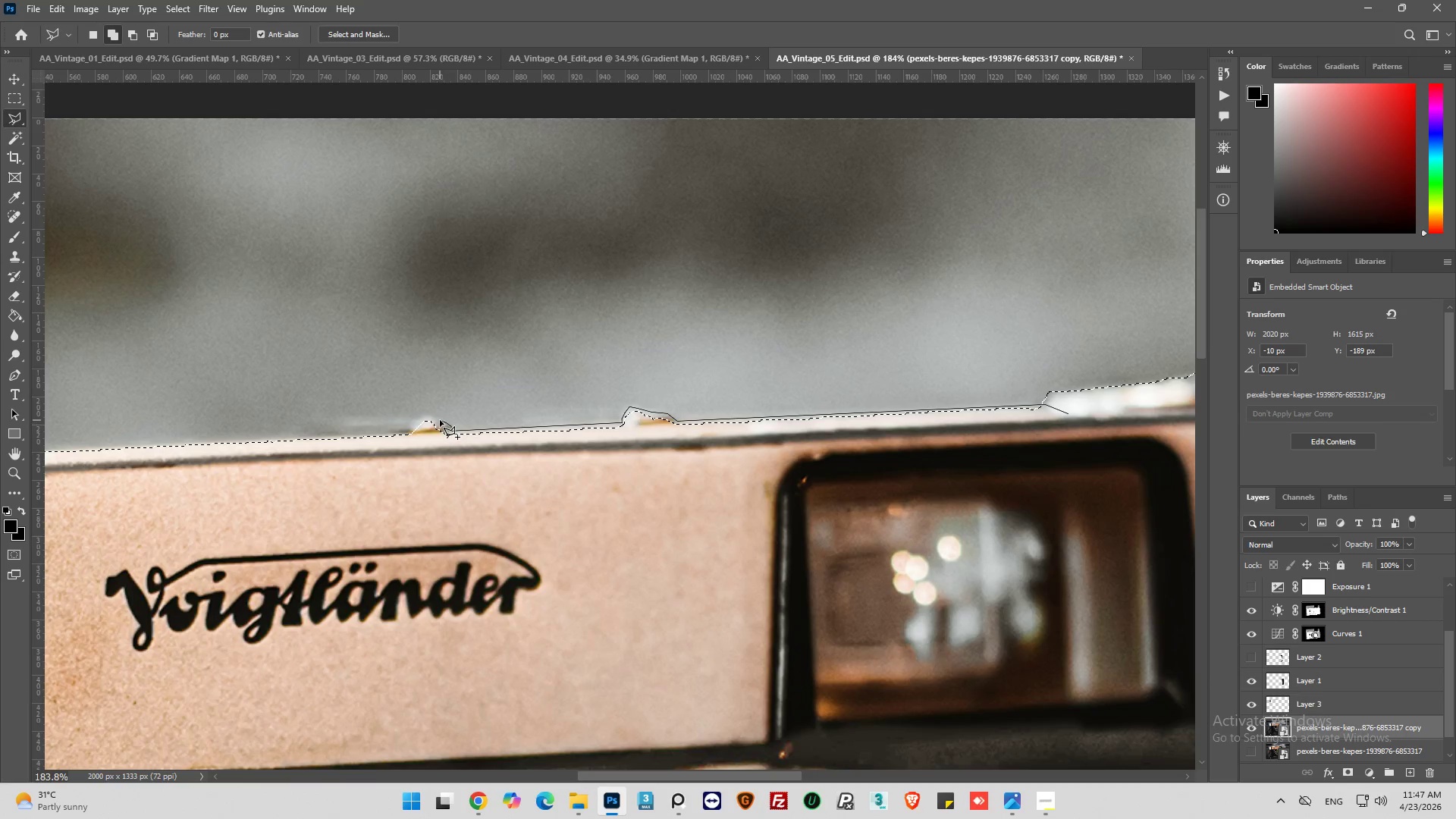 
left_click([438, 420])
 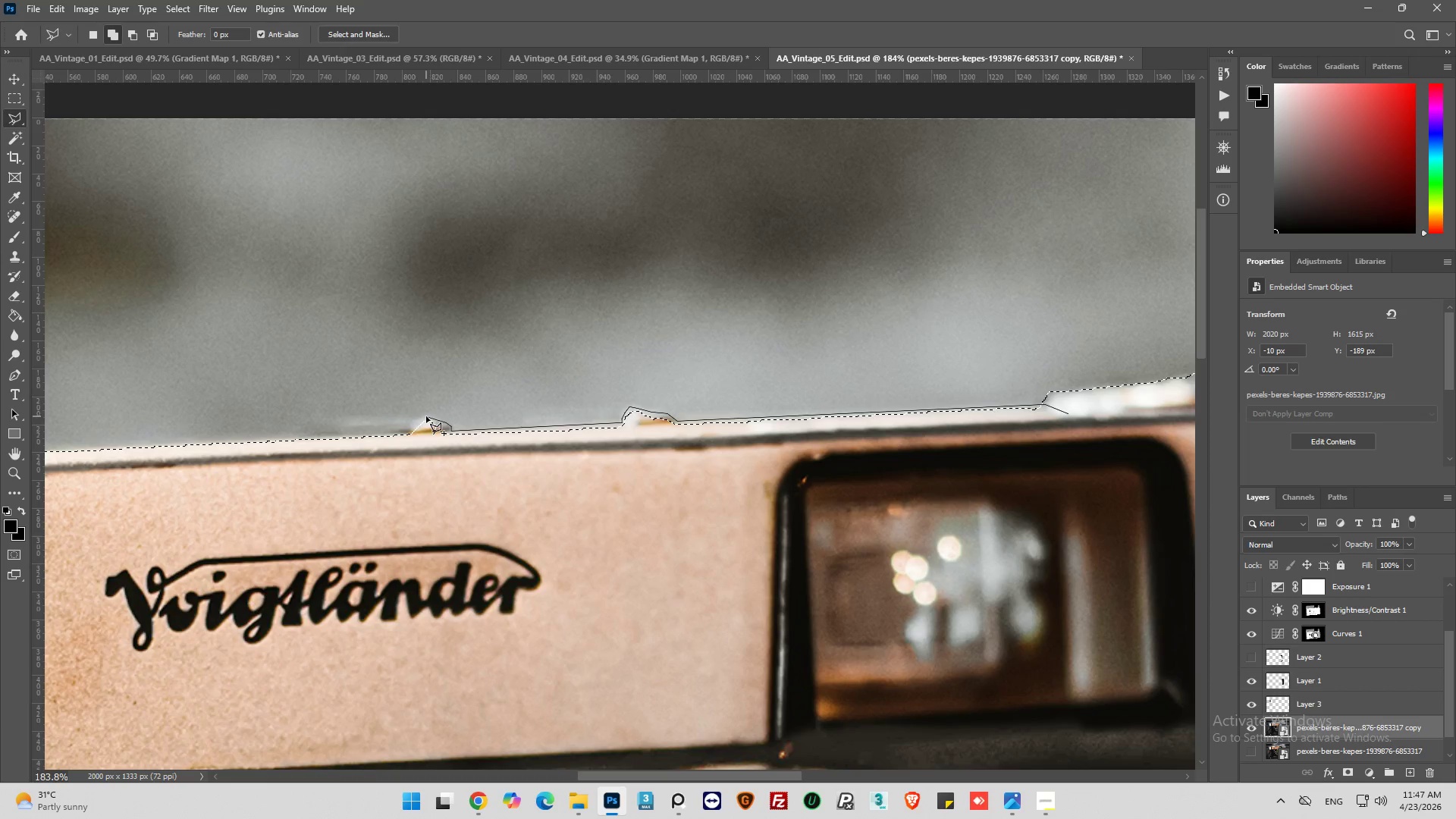 
left_click([426, 416])
 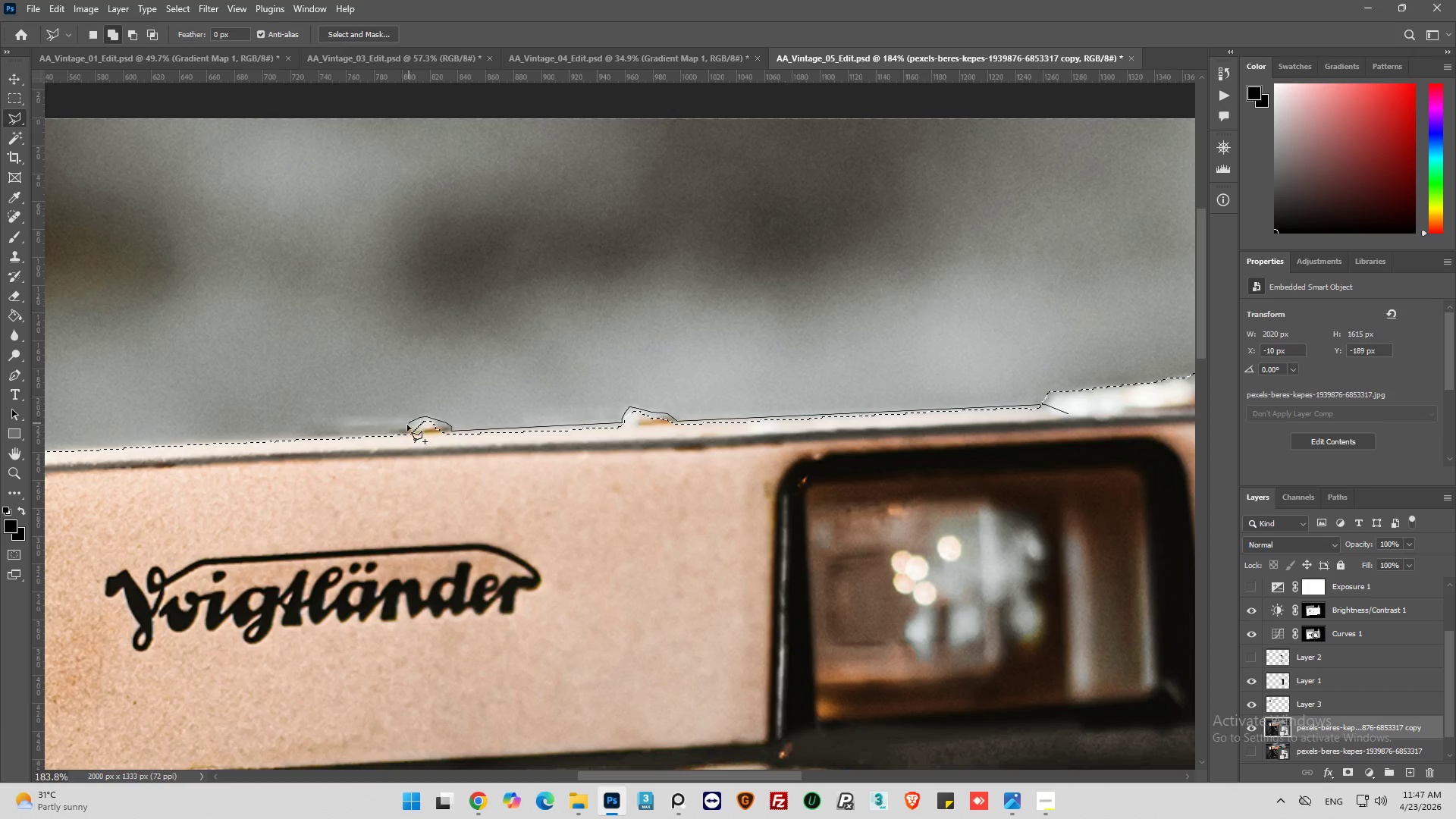 
left_click([402, 427])
 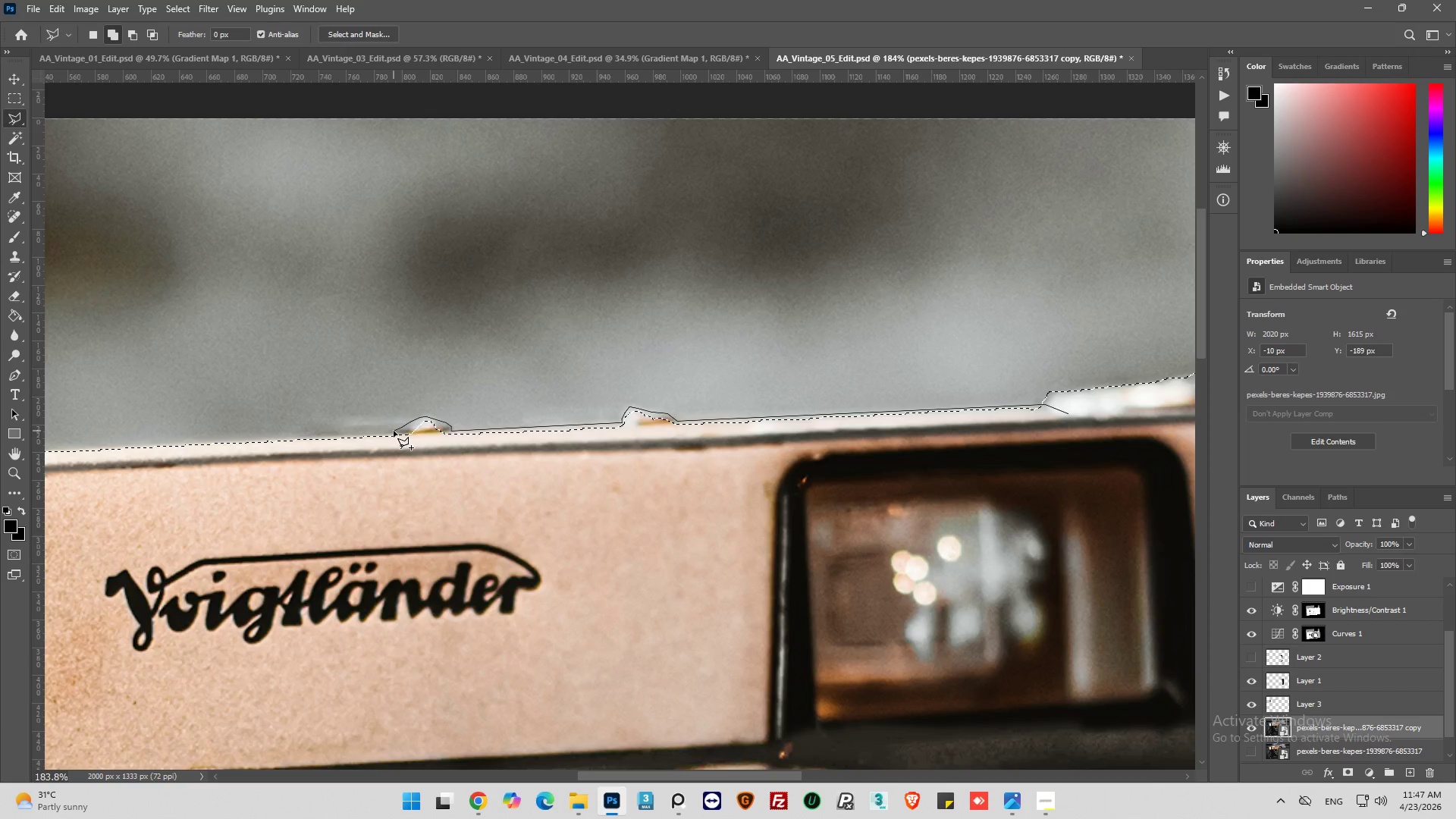 
left_click([394, 431])
 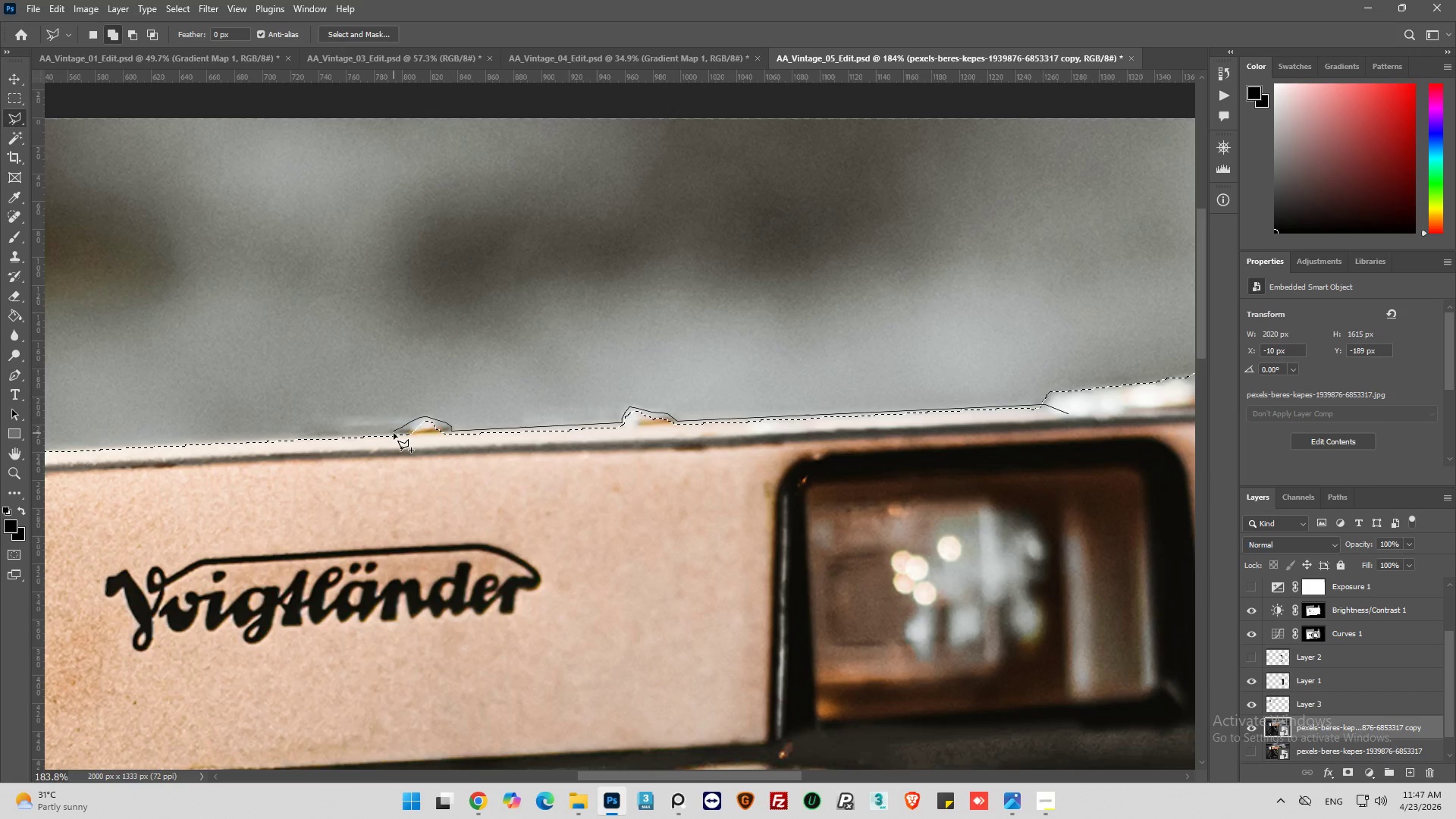 
left_click([394, 433])
 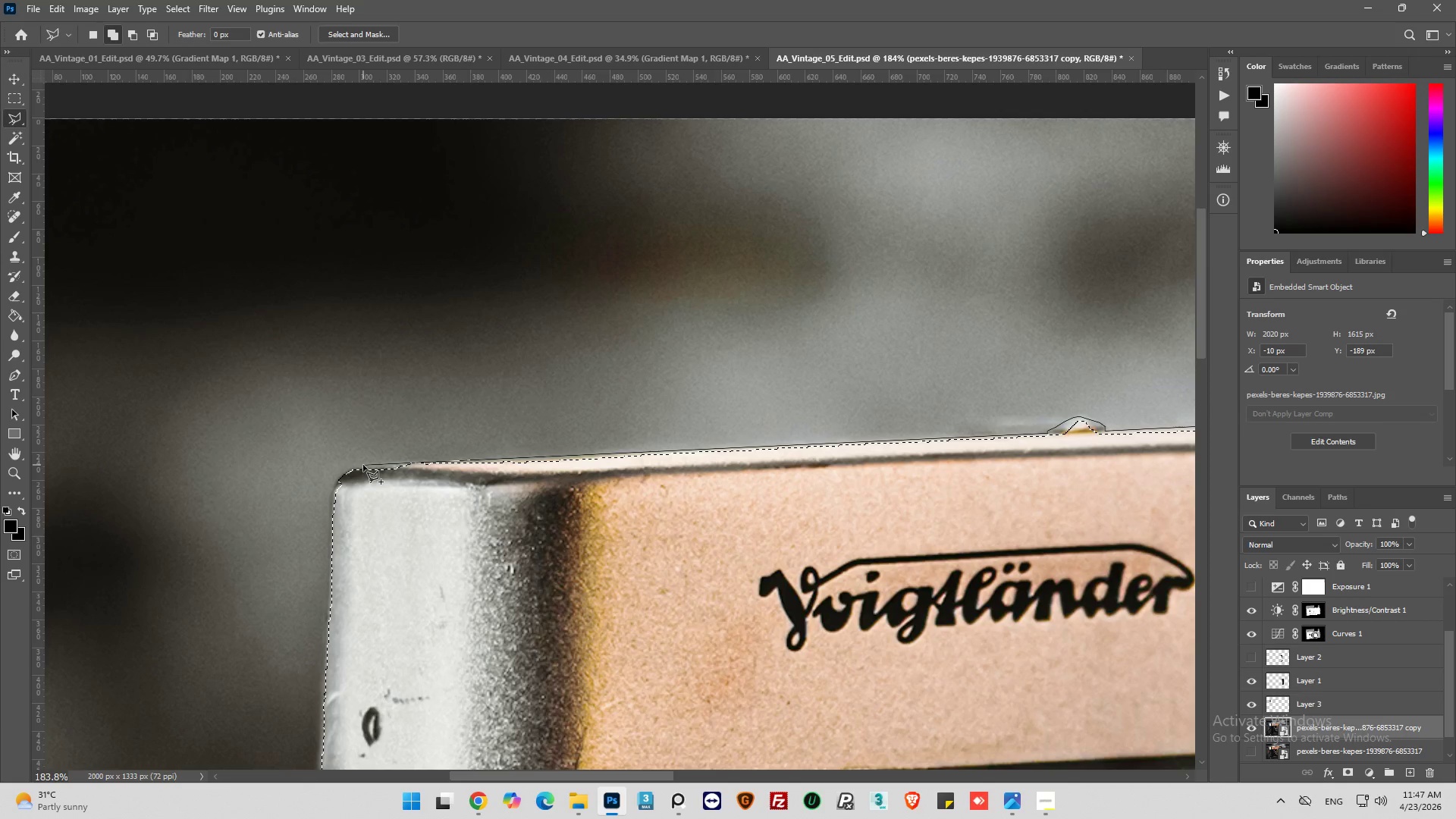 
wait(6.91)
 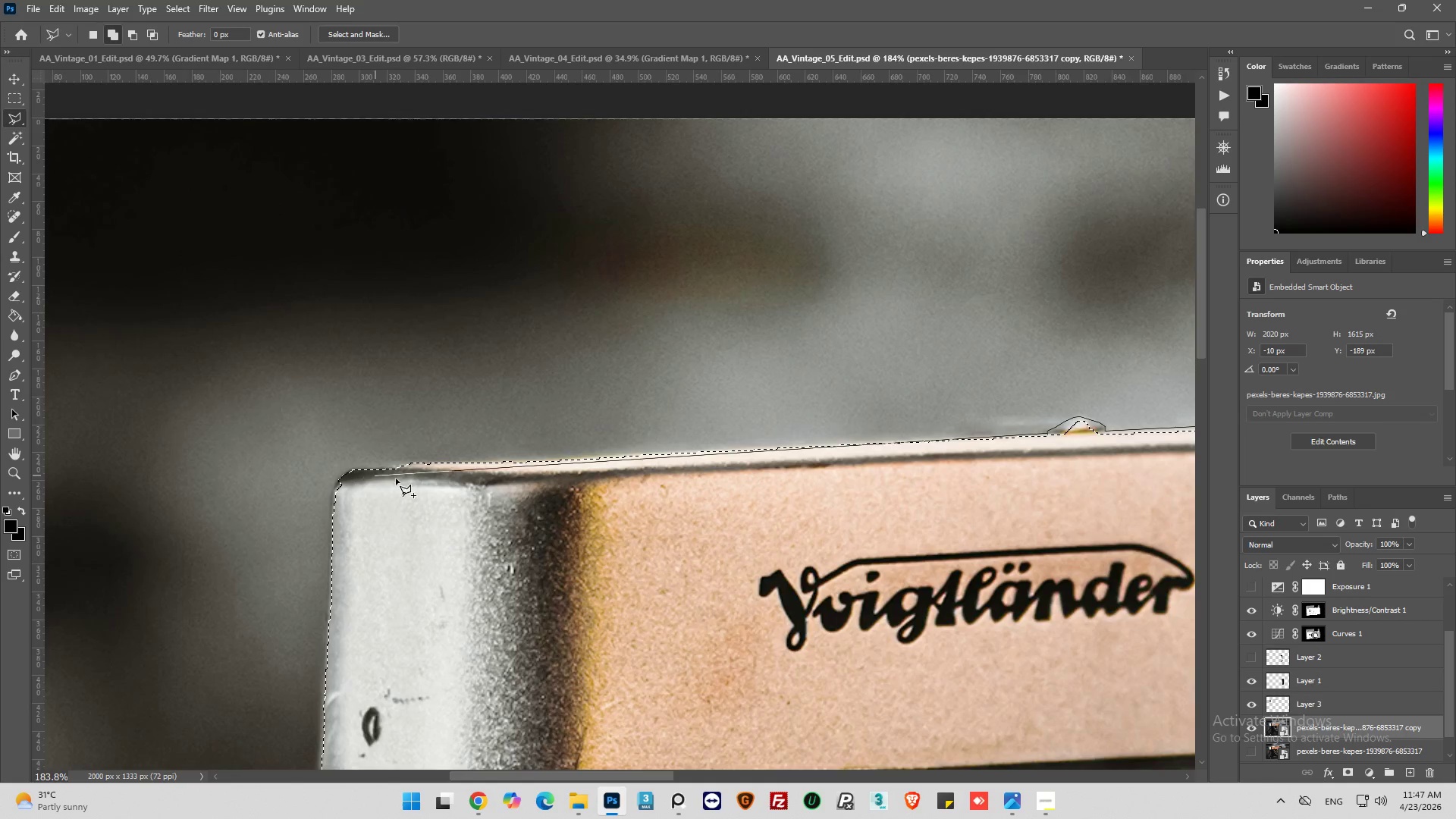 
left_click_drag(start_coordinate=[351, 468], to_coordinate=[348, 472])
 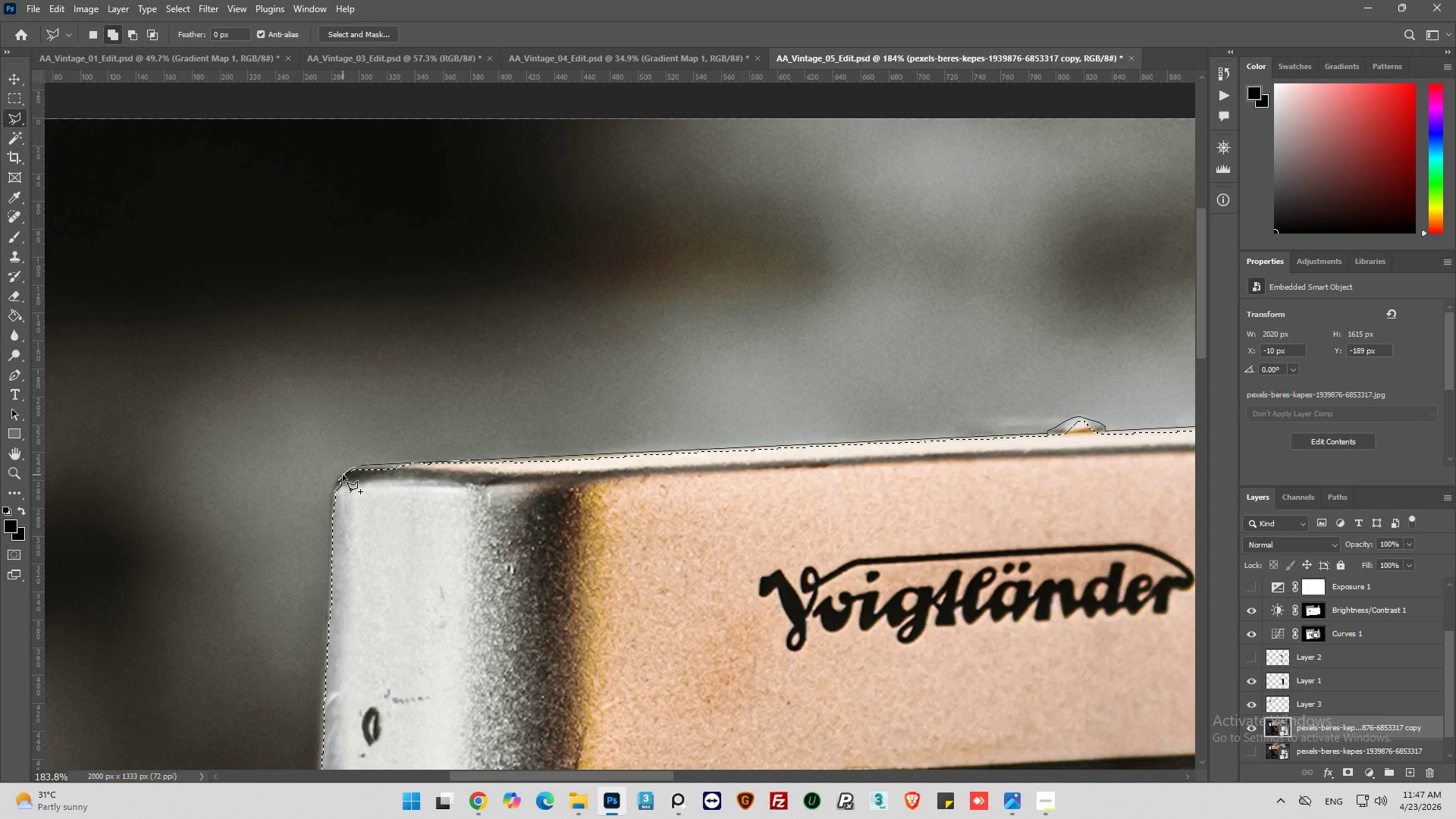 
left_click([343, 475])
 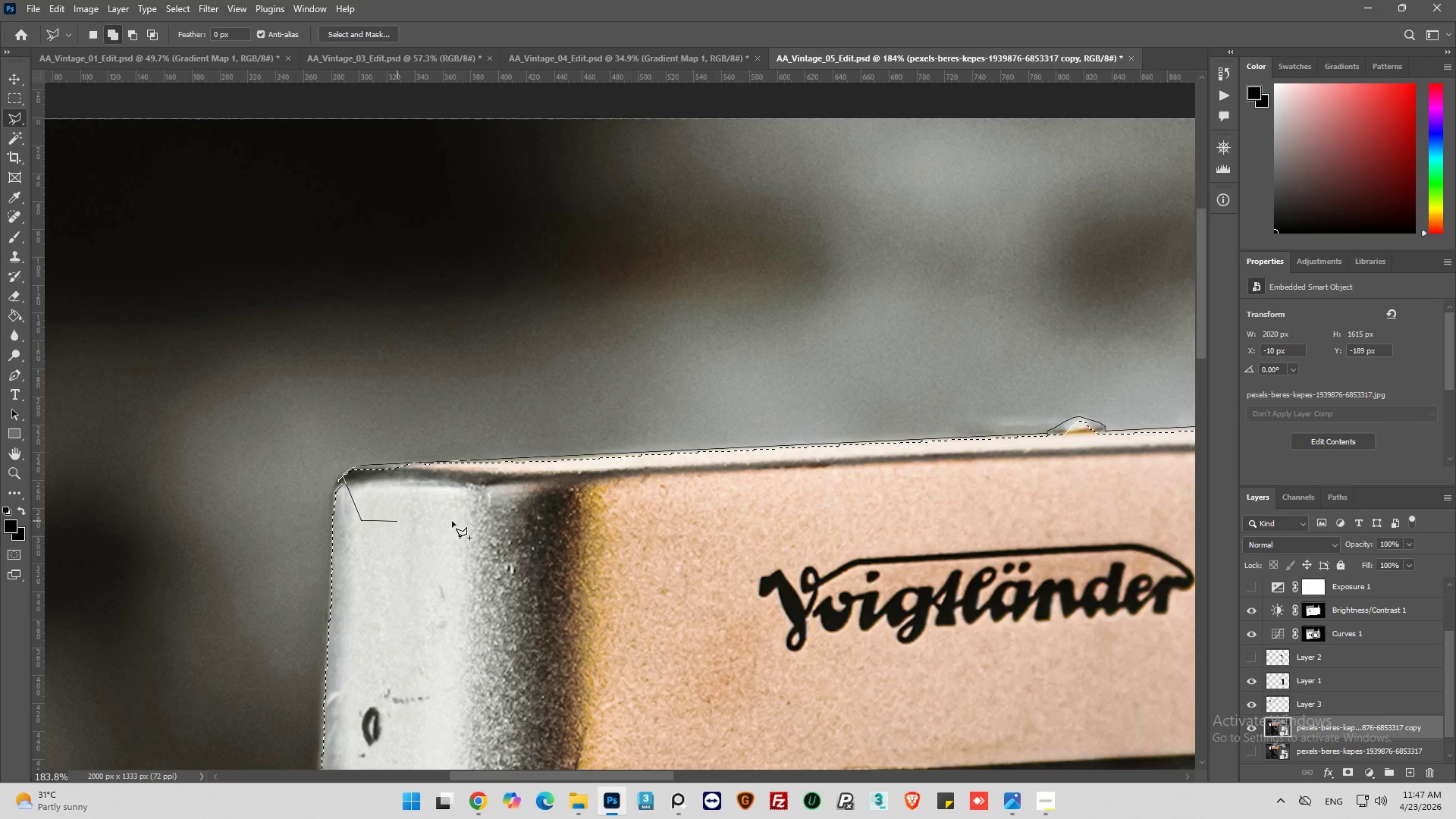 
left_click_drag(start_coordinate=[662, 522], to_coordinate=[672, 522])
 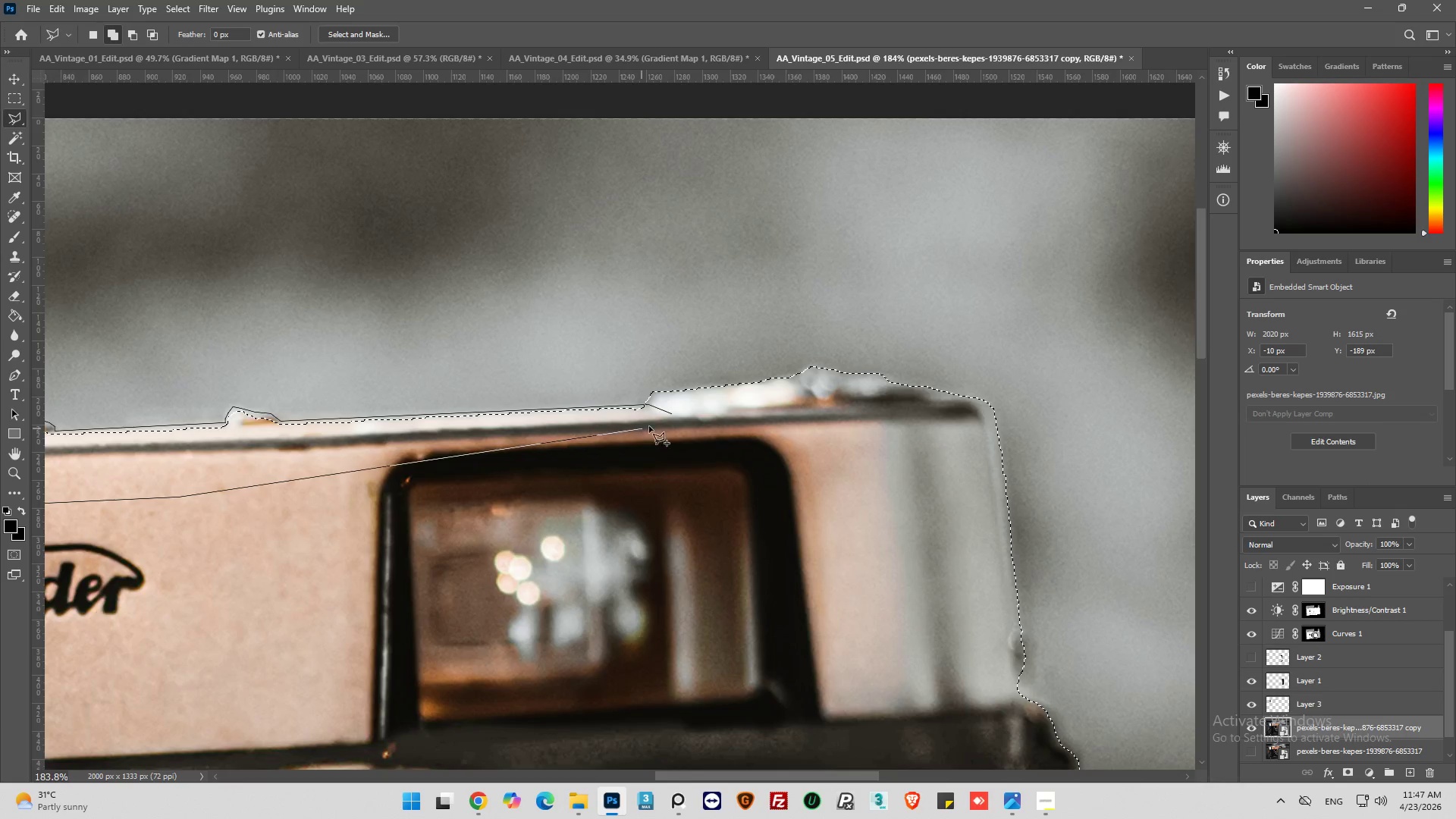 
left_click([671, 413])
 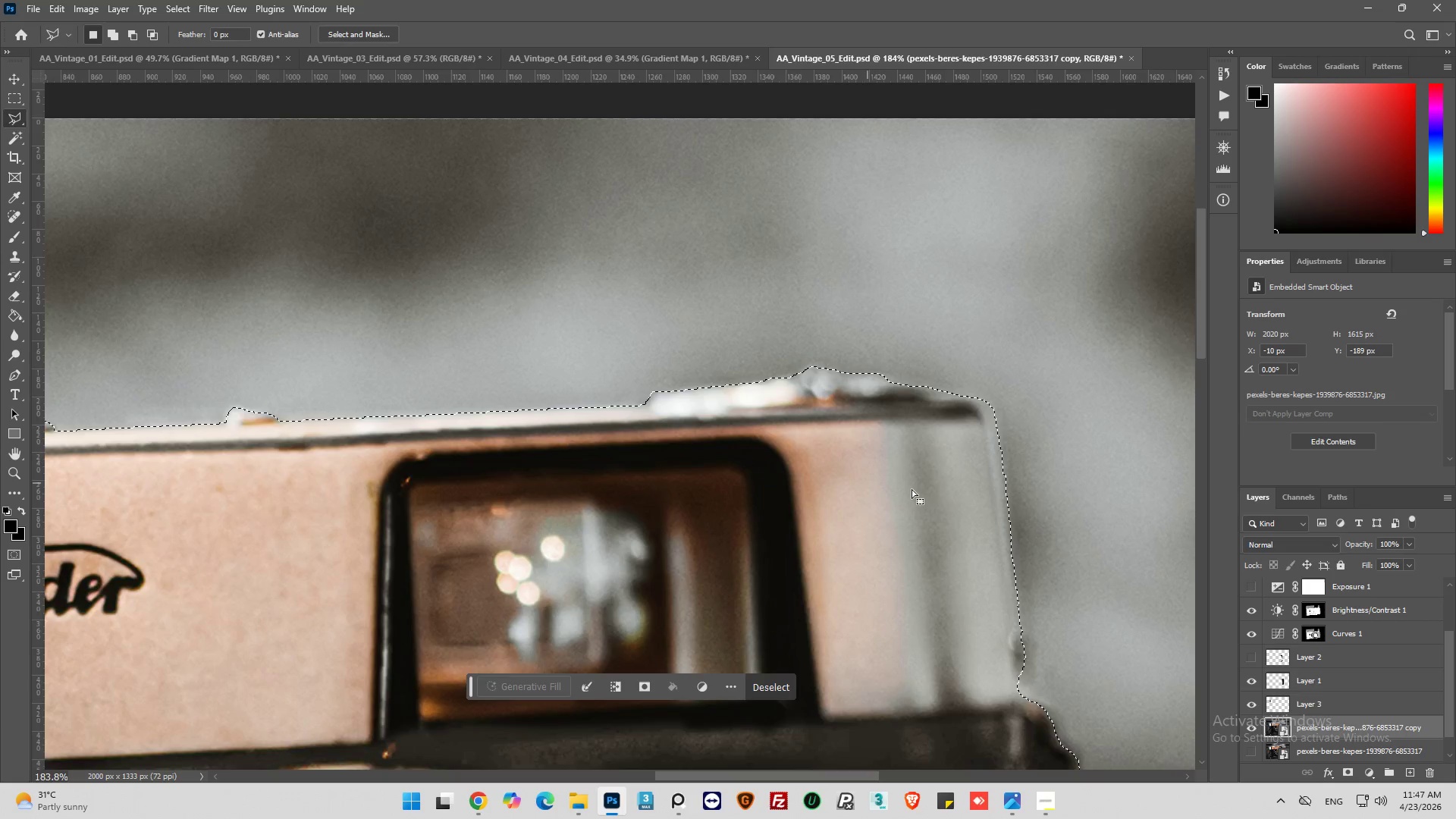 
hold_key(key=AltLeft, duration=0.31)
 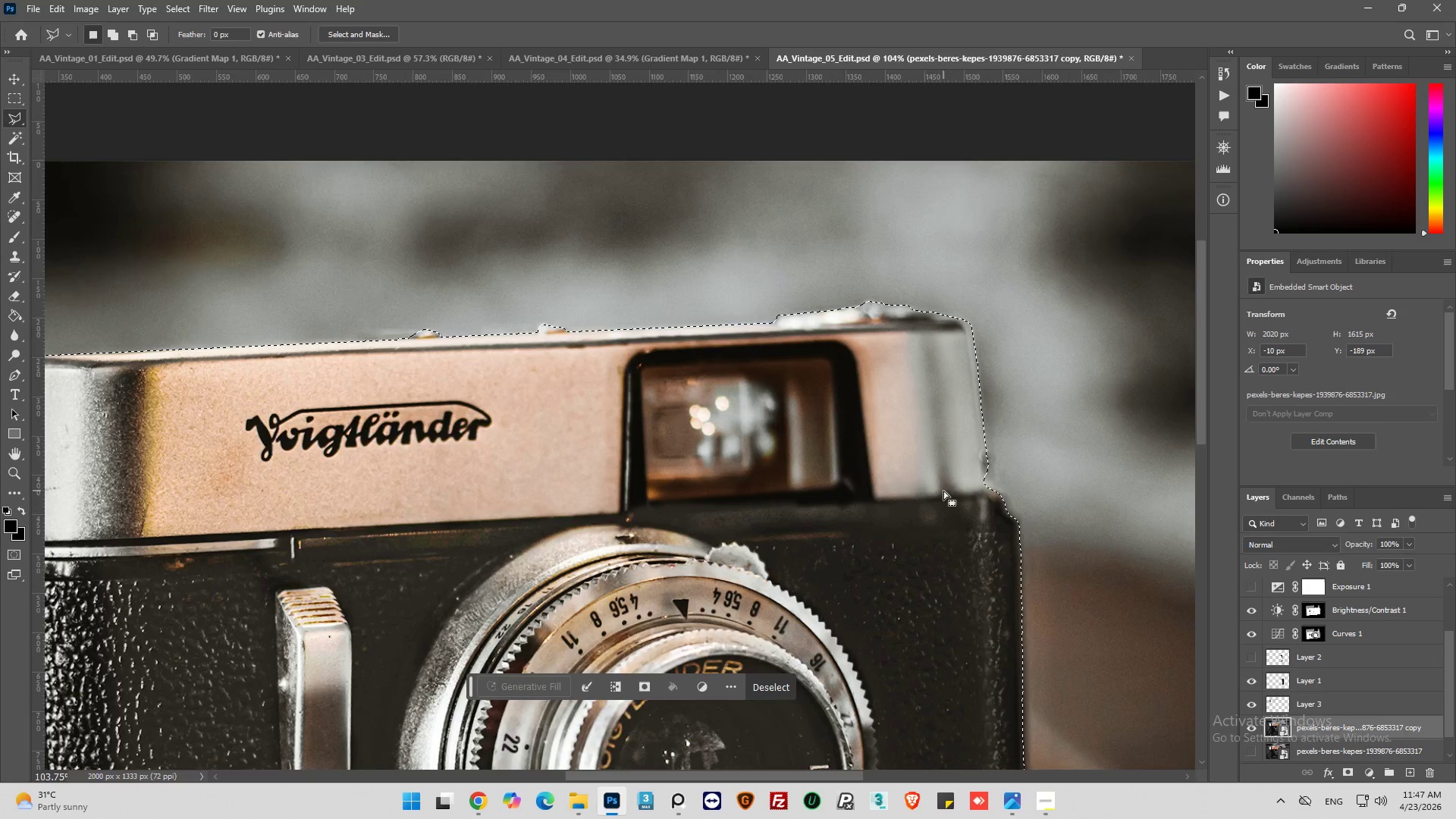 
key(Alt+AltLeft)
 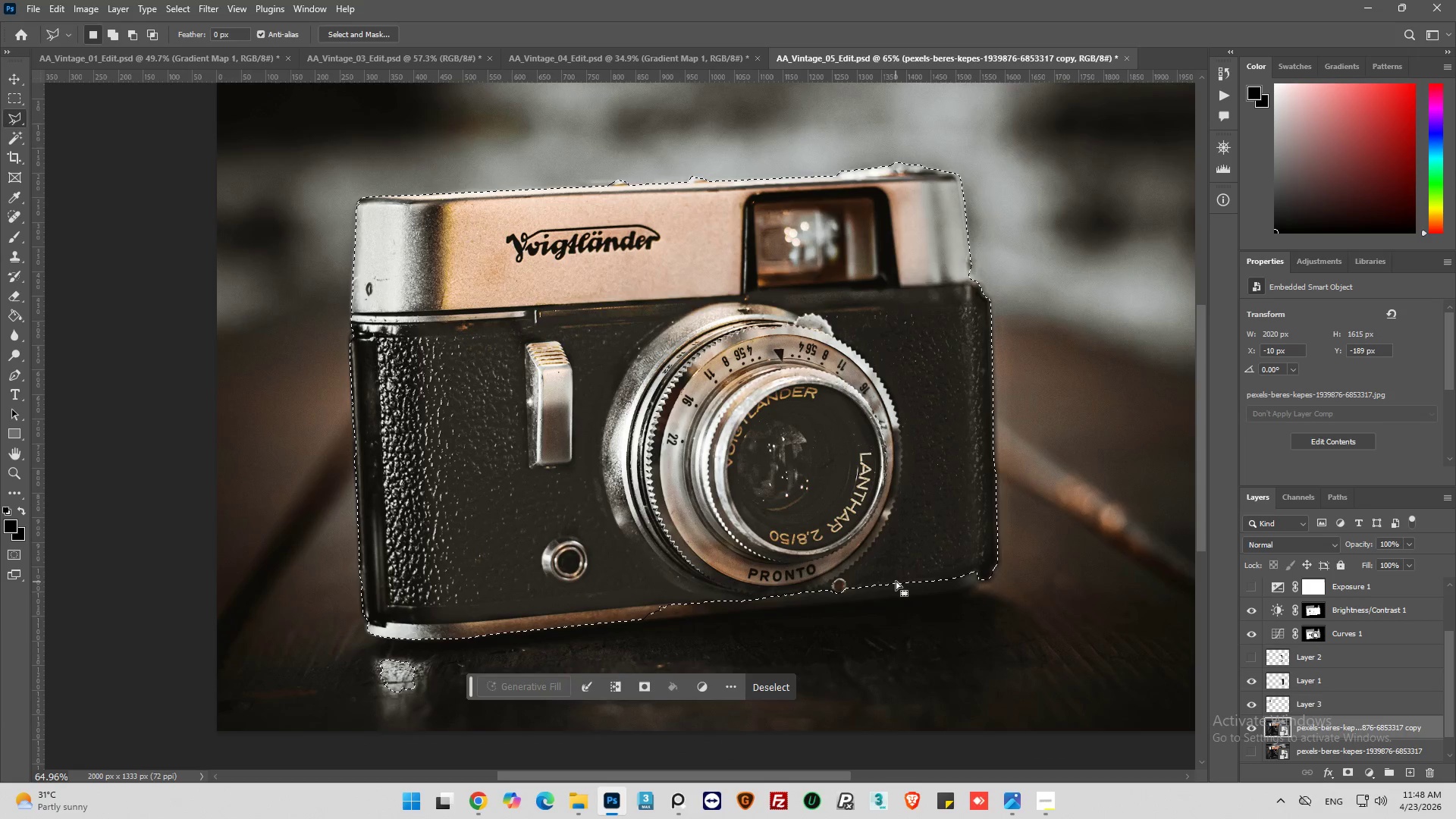 
hold_key(key=AltLeft, duration=0.73)
scroll: coordinate [964, 524], scroll_direction: down, amount: 32.0
 